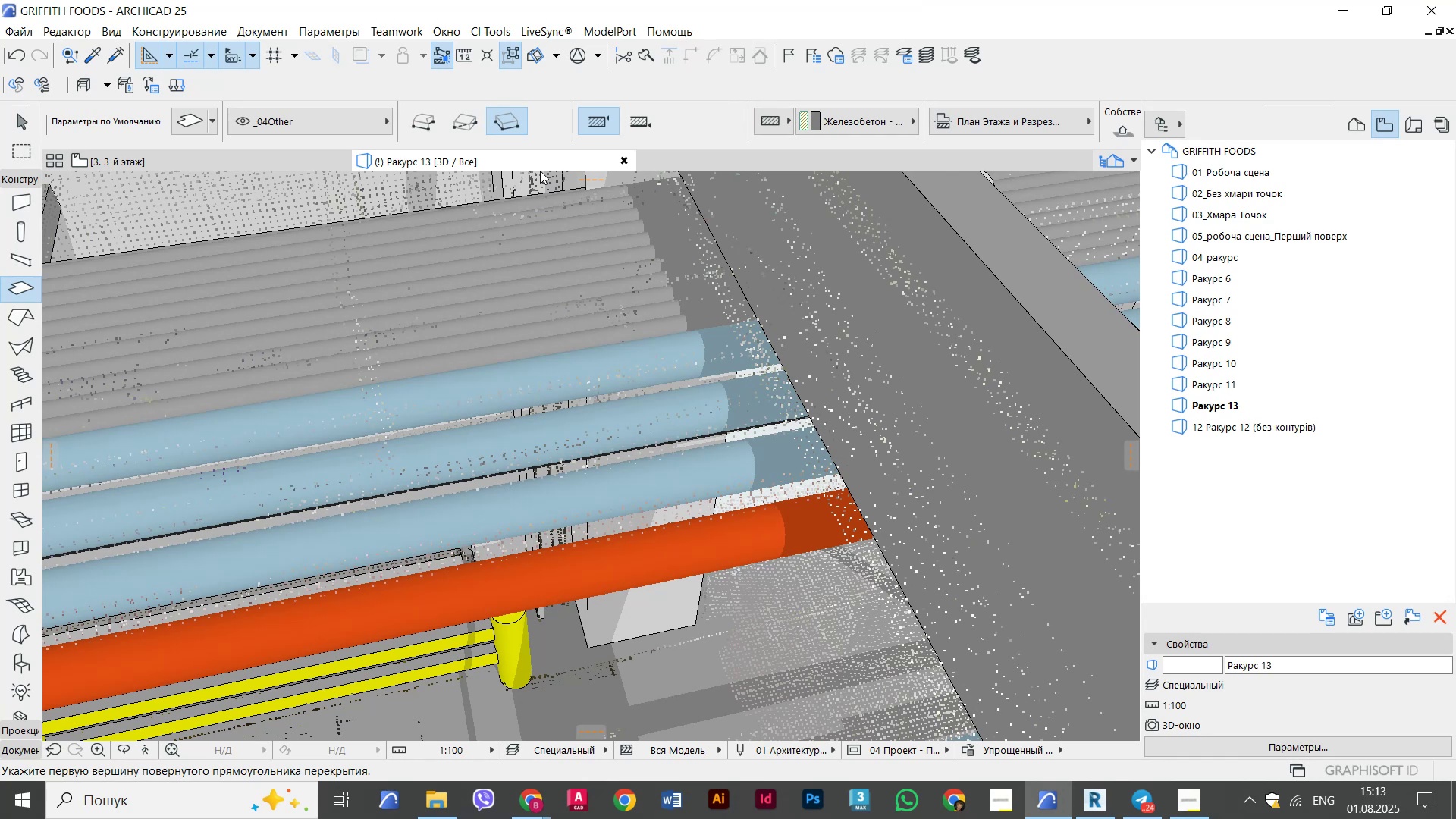 
wait(133.21)
 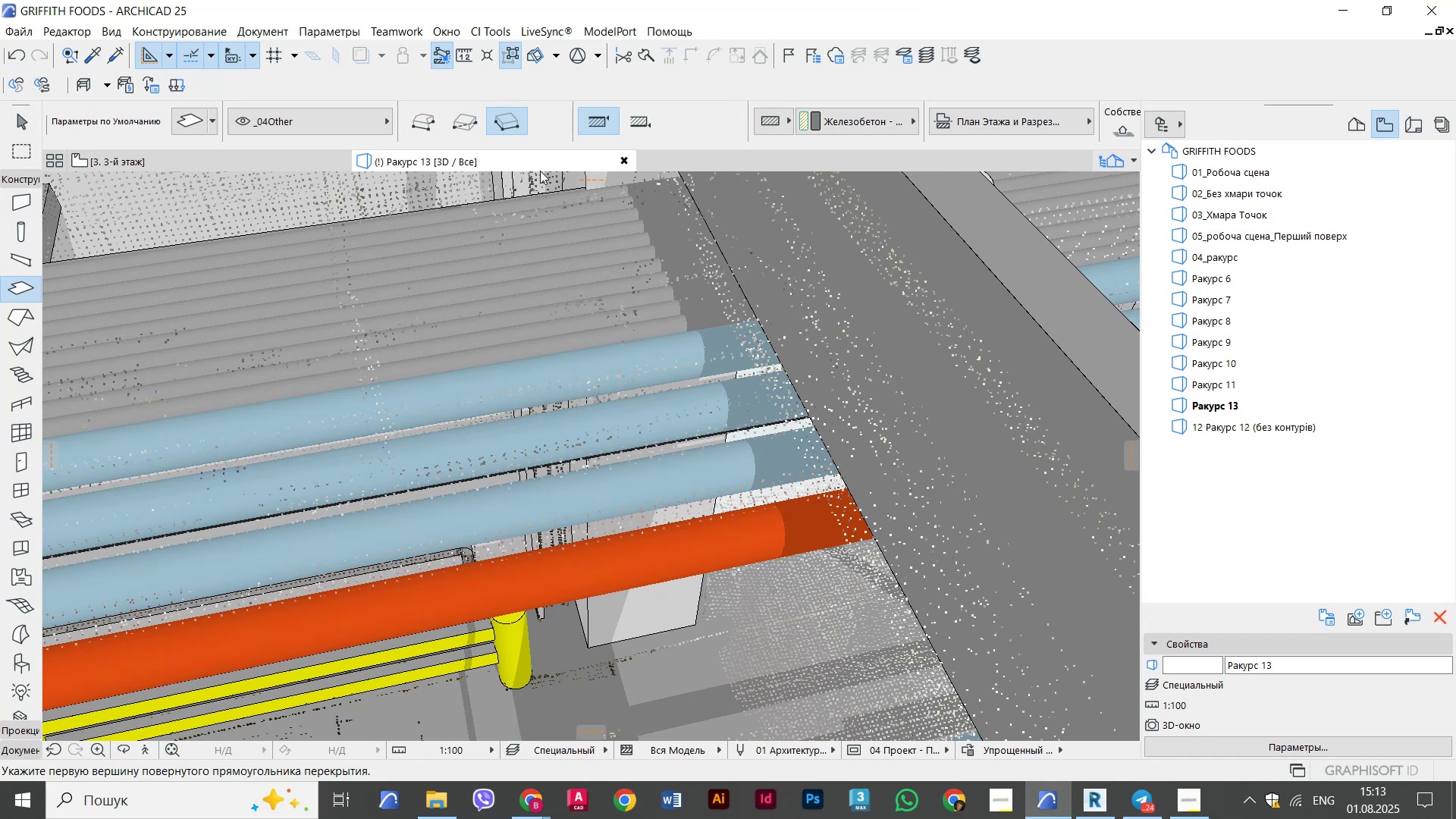 
scroll: coordinate [661, 442], scroll_direction: down, amount: 7.0
 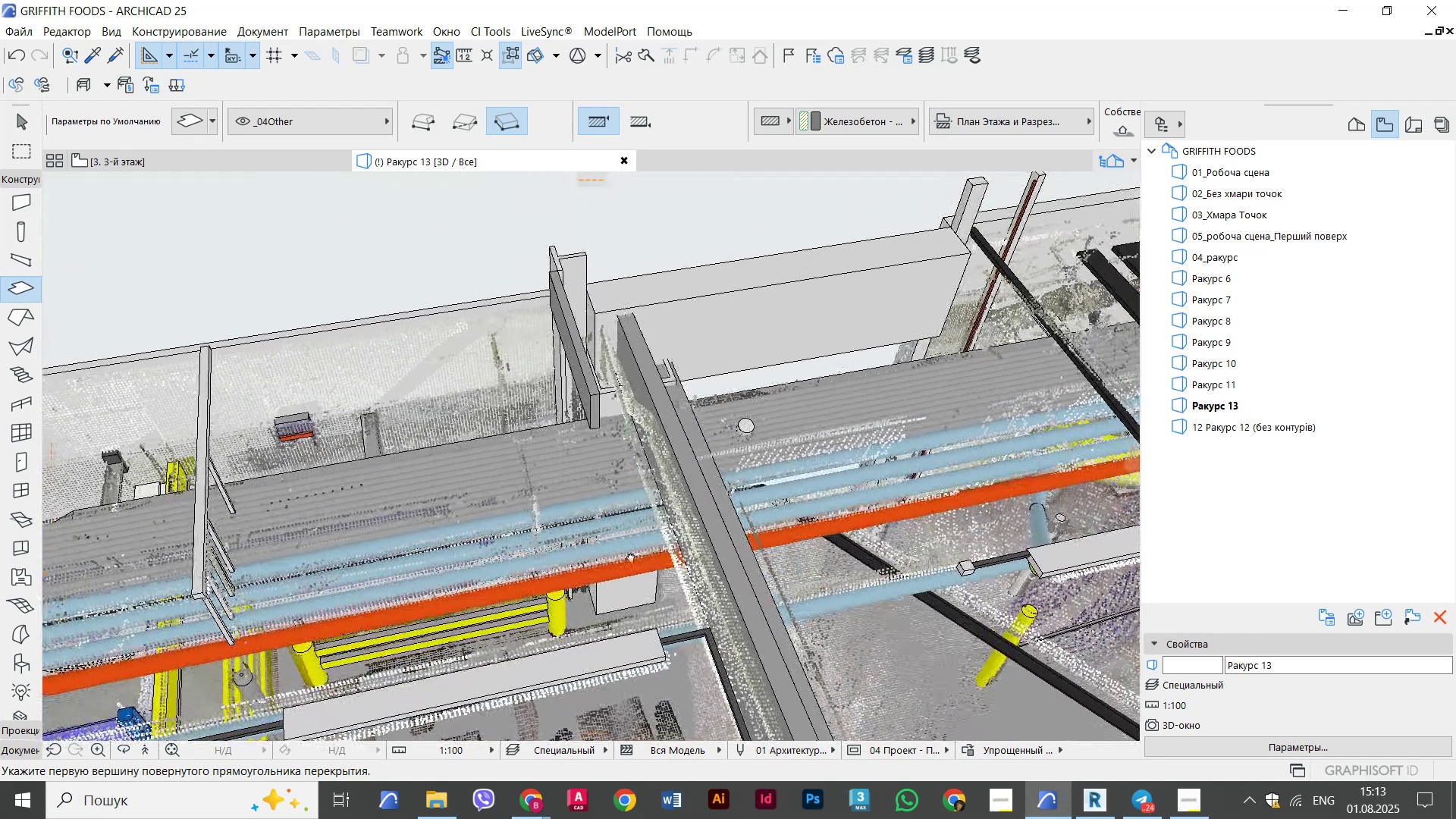 
hold_key(key=ShiftLeft, duration=2.57)
 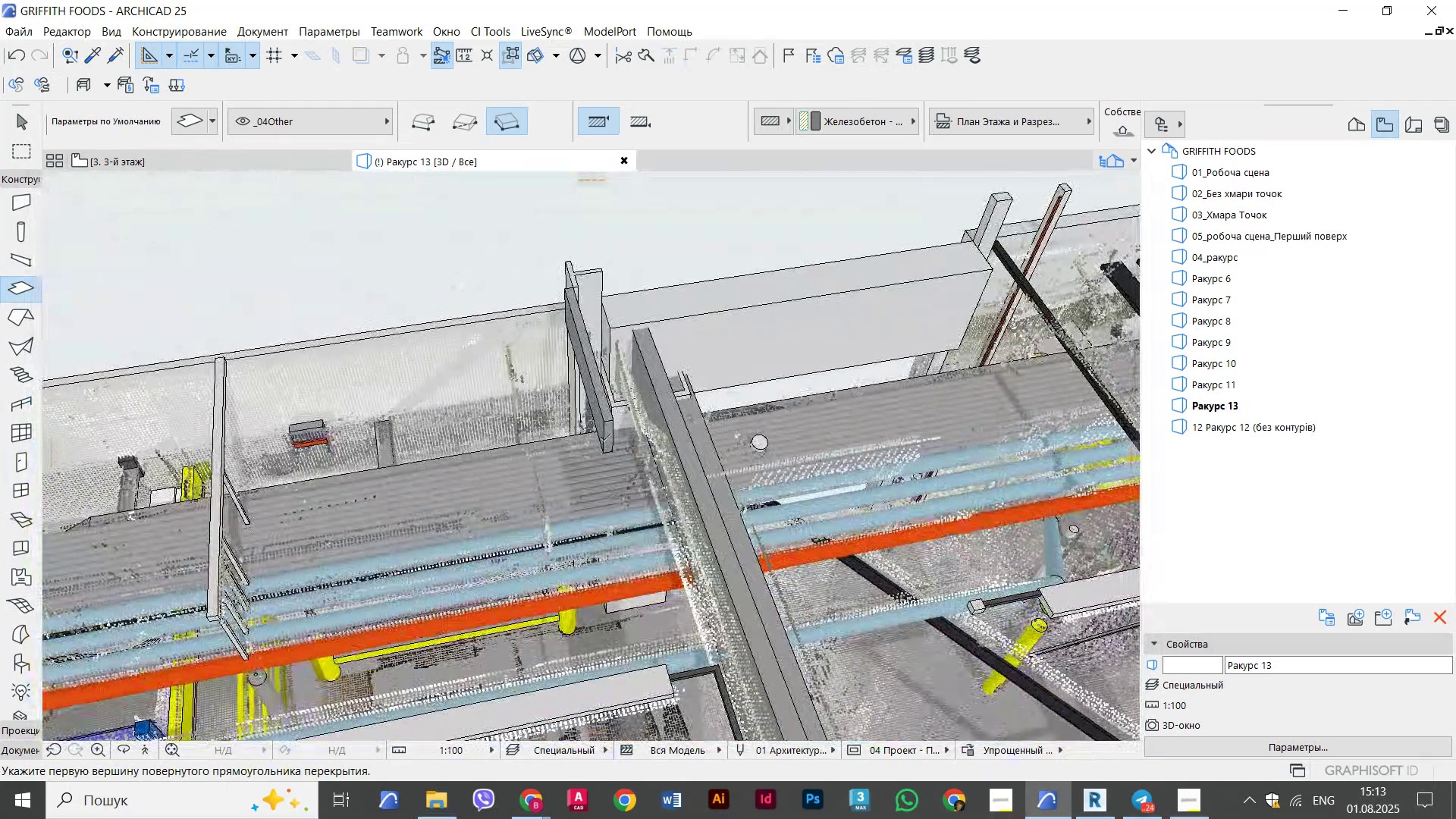 
key(Escape)
 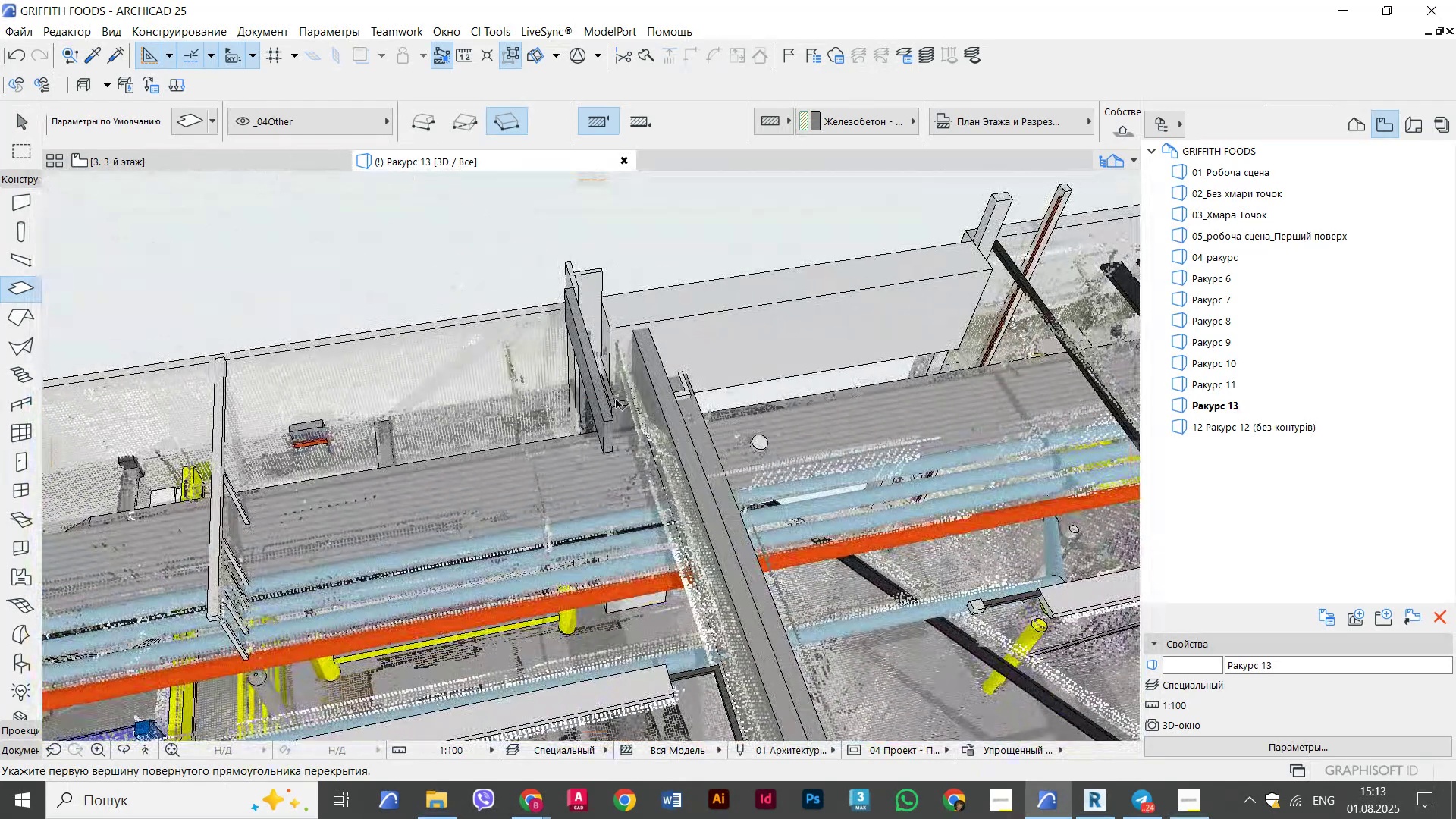 
key(Escape)
 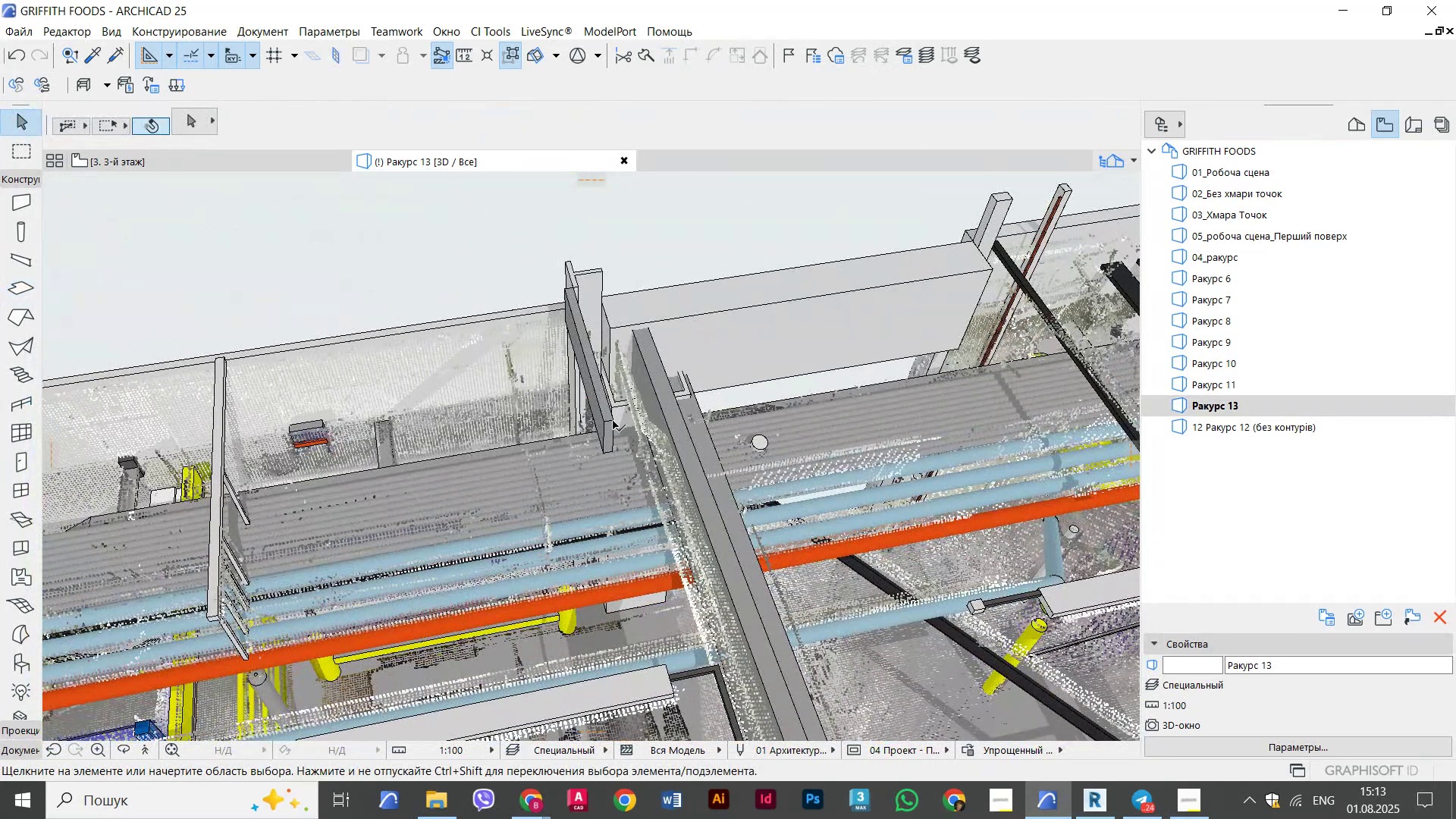 
left_click([608, 423])
 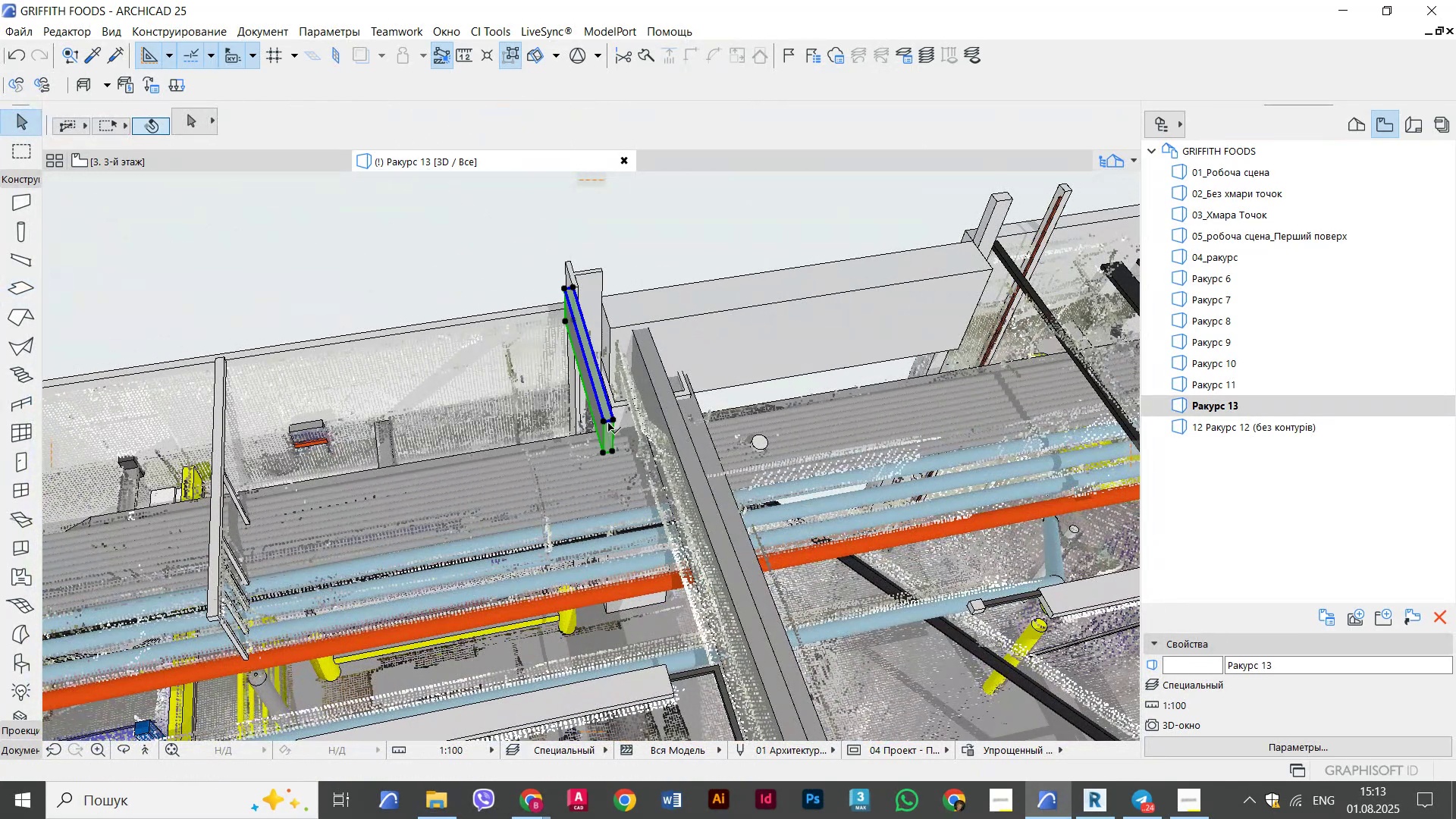 
scroll: coordinate [590, 394], scroll_direction: up, amount: 11.0
 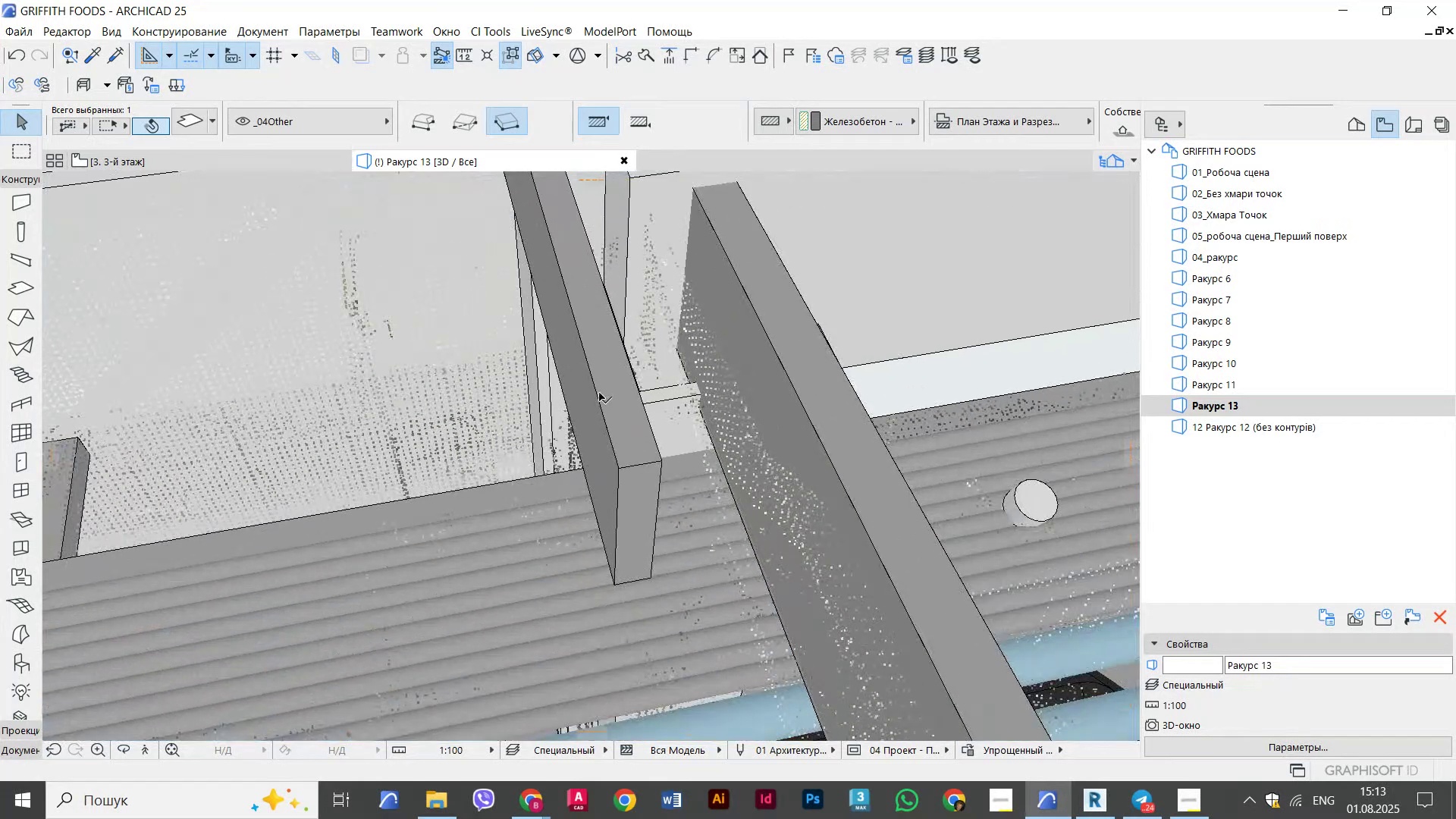 
left_click([599, 393])
 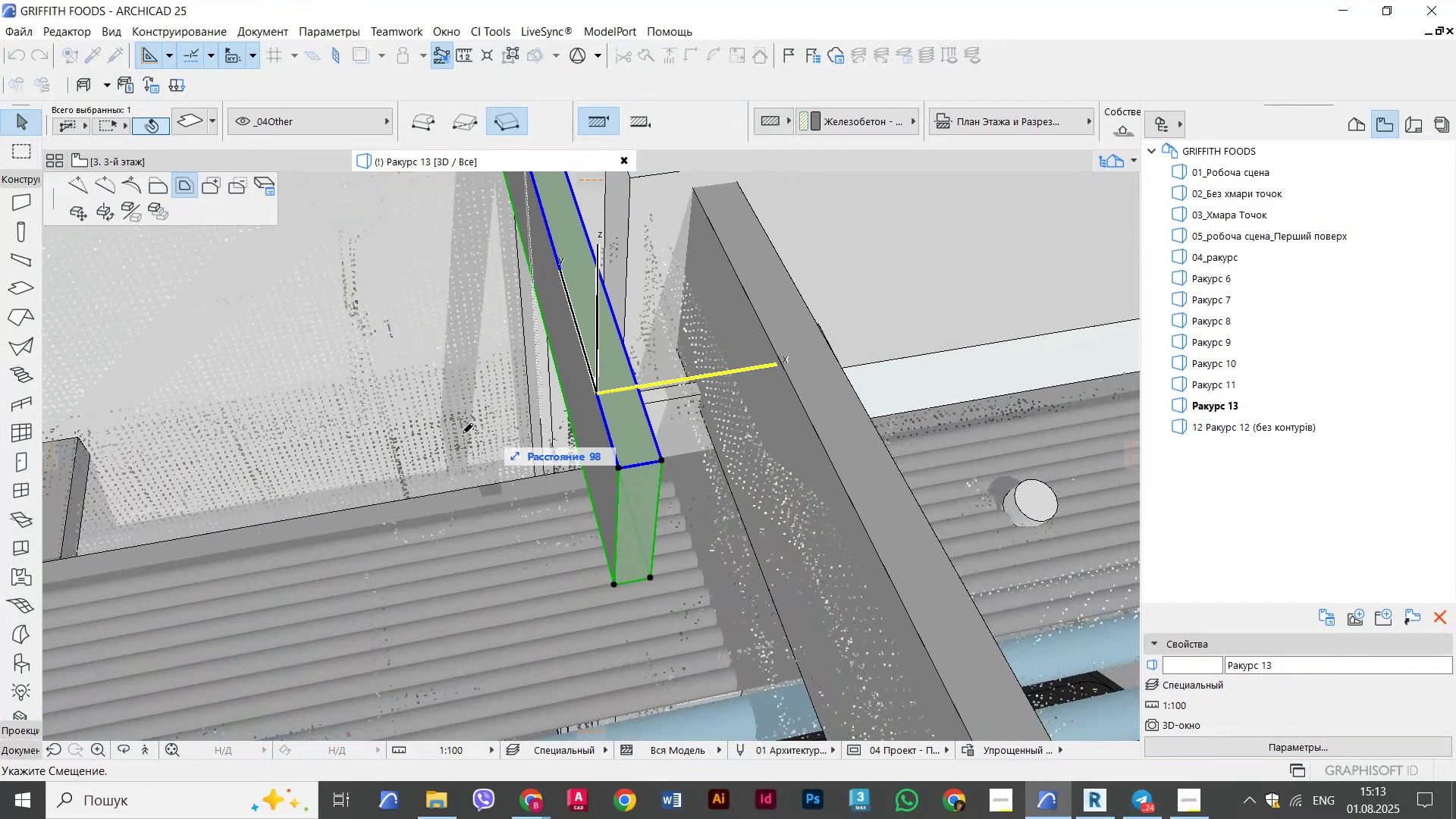 
scroll: coordinate [419, 450], scroll_direction: down, amount: 1.0
 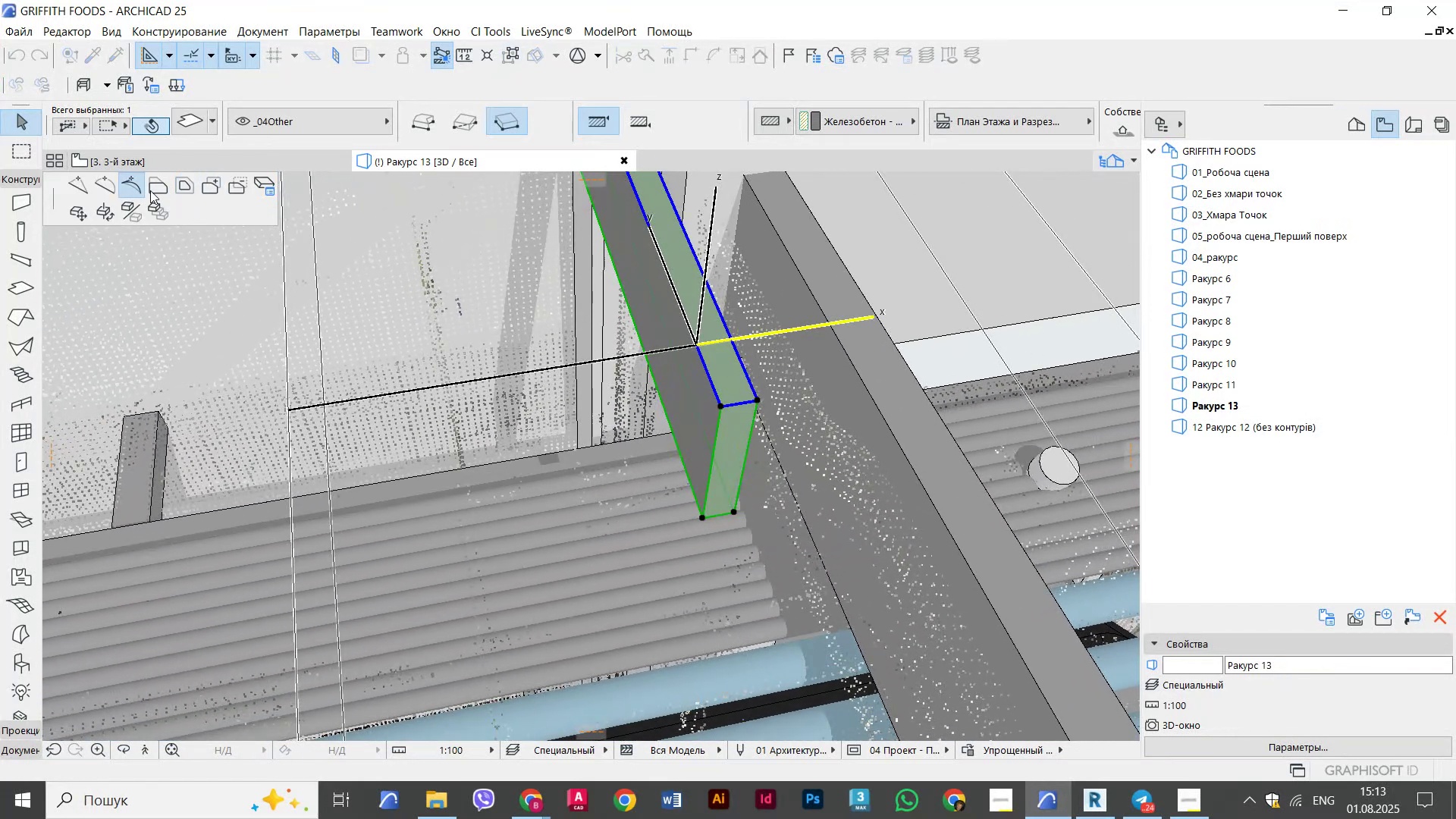 
double_click([158, 184])
 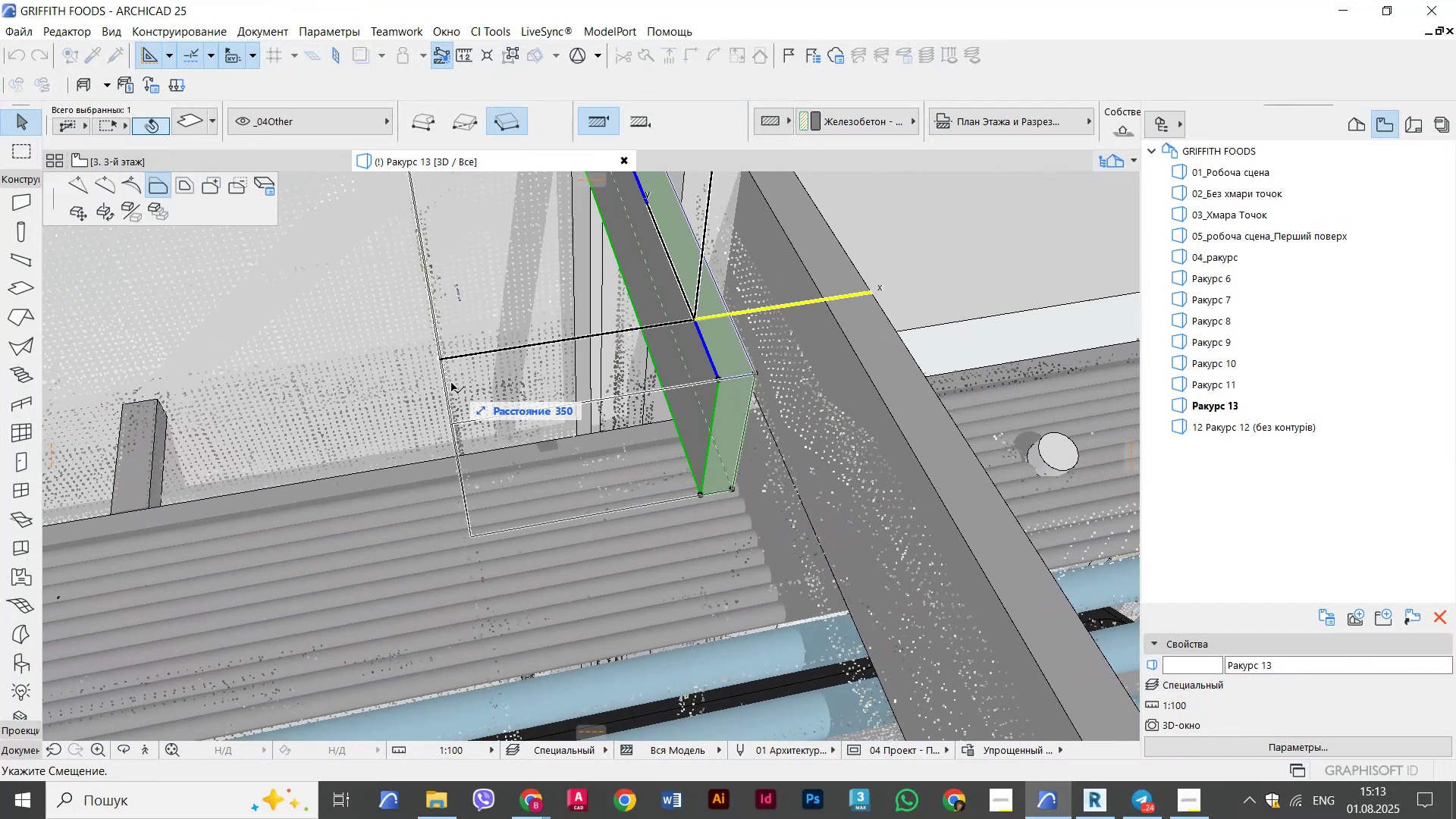 
left_click([446, 387])
 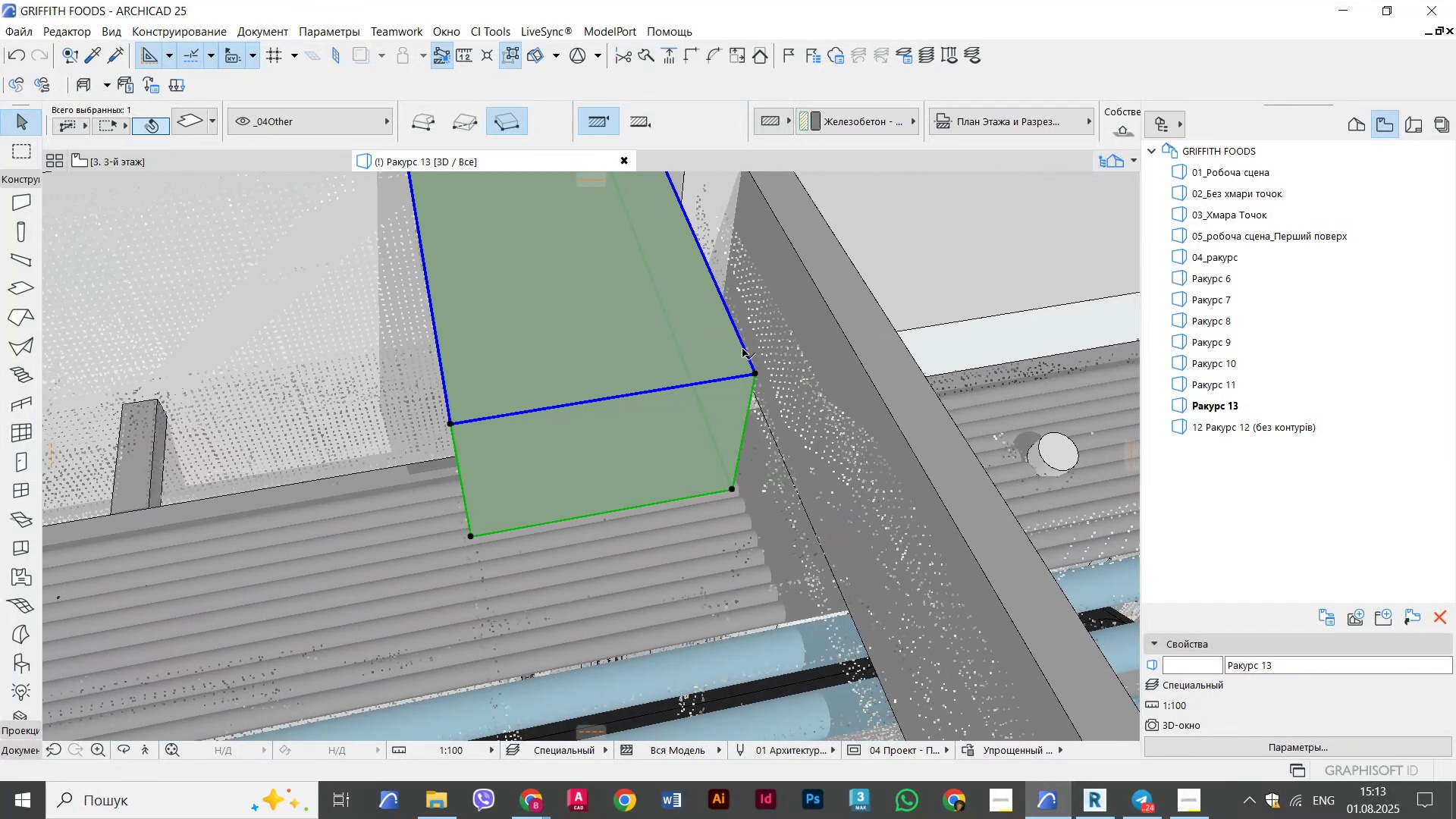 
left_click([741, 349])
 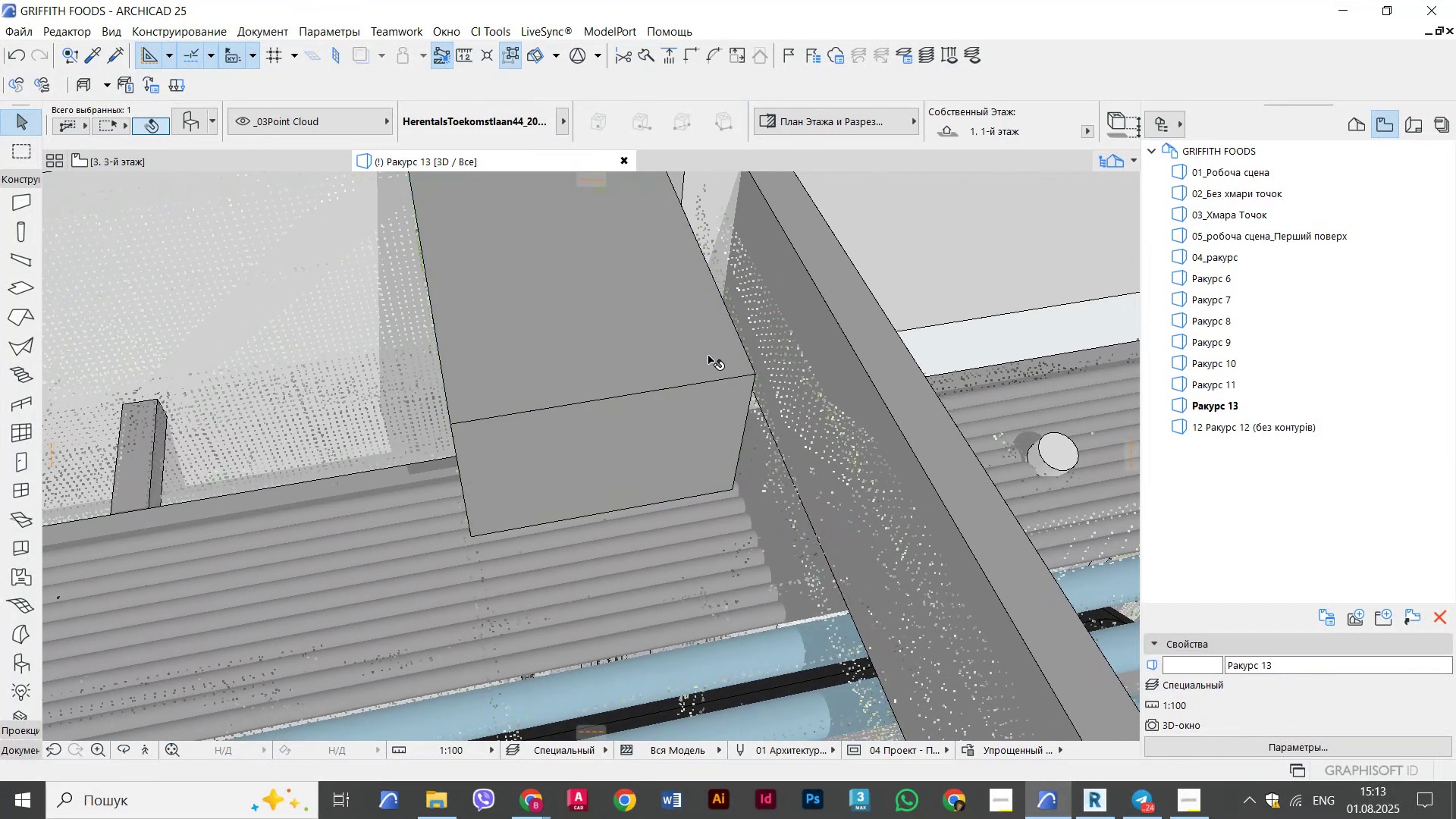 
key(Escape)
 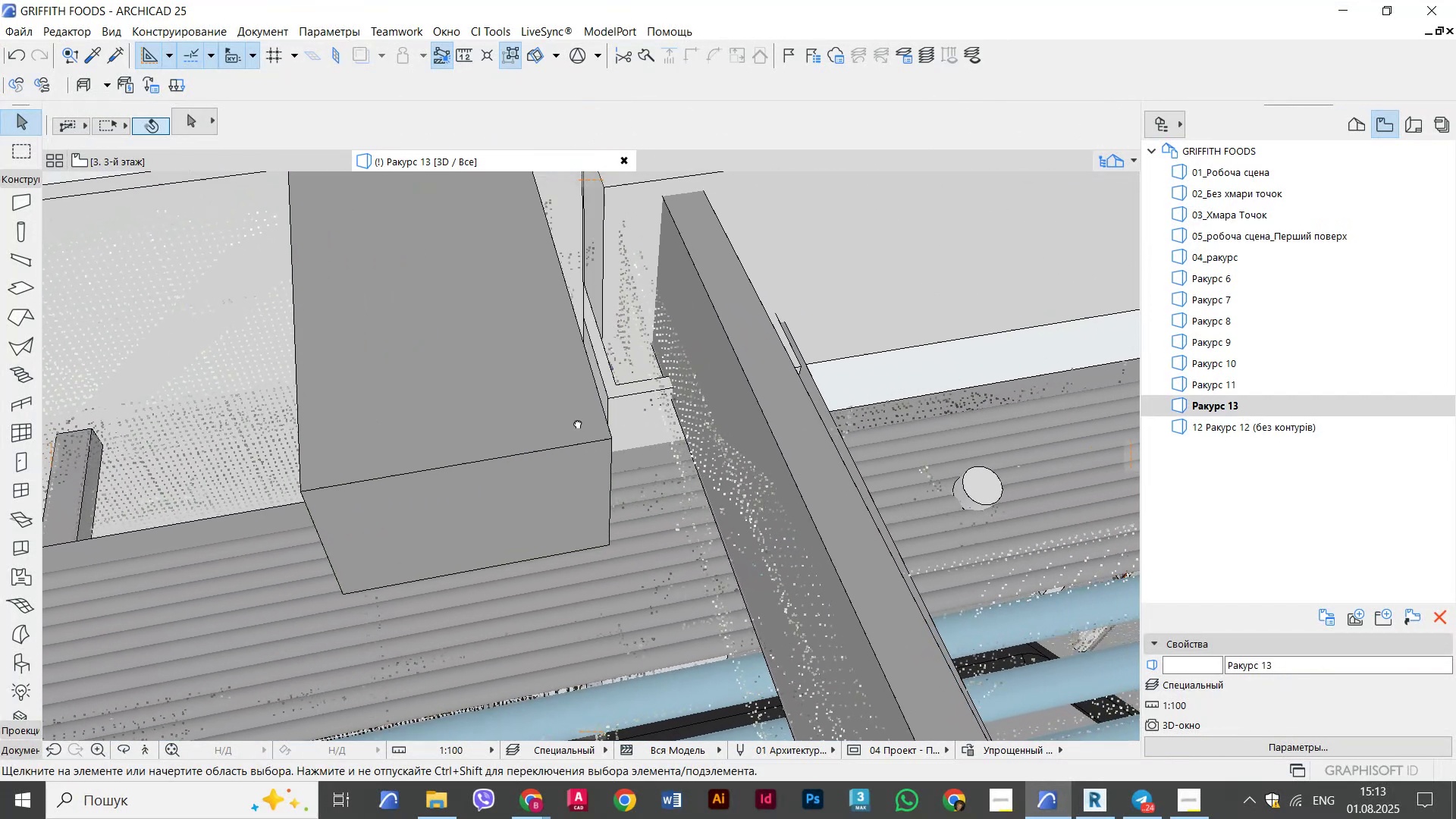 
key(Escape)
 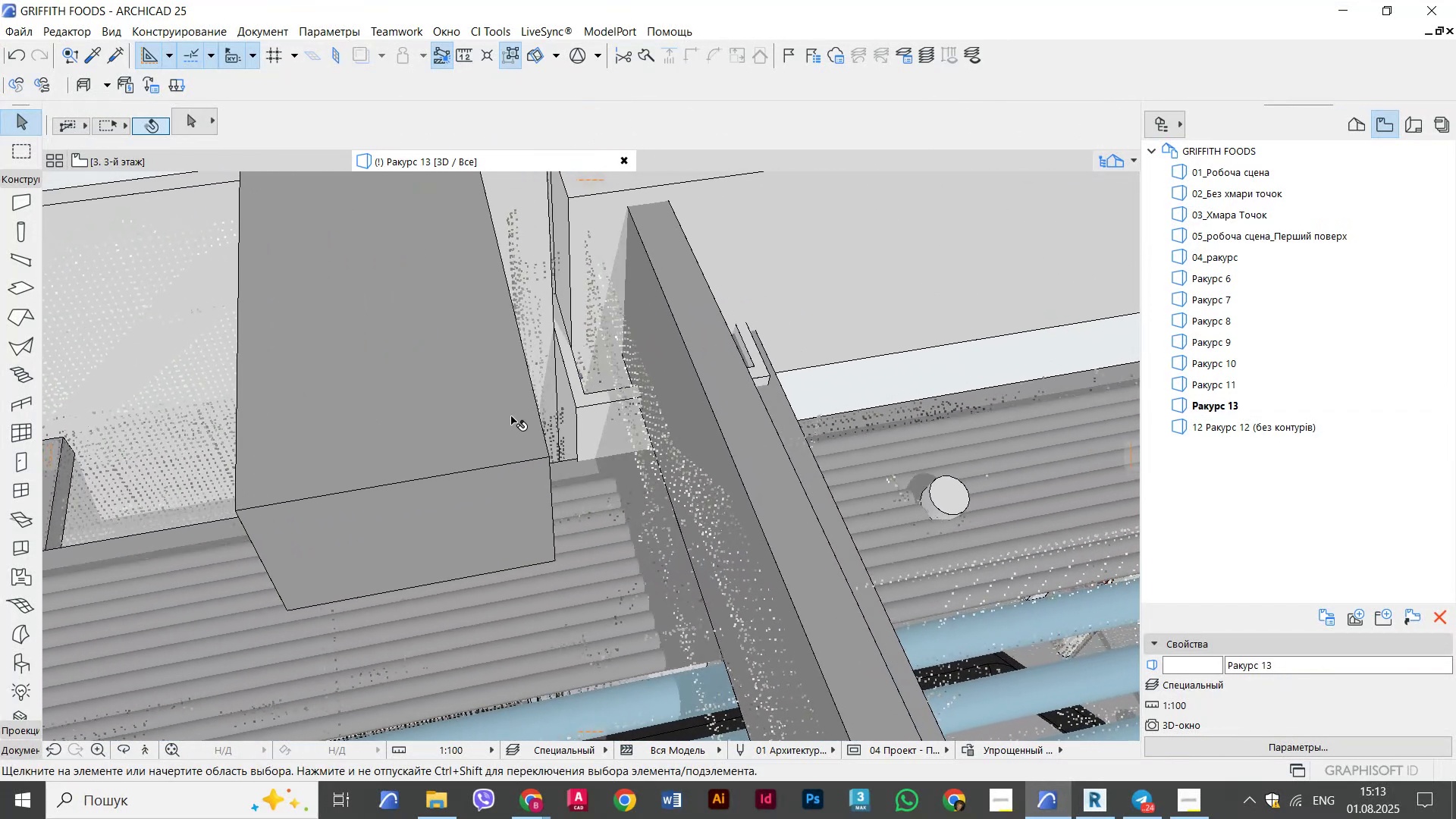 
key(Escape)
 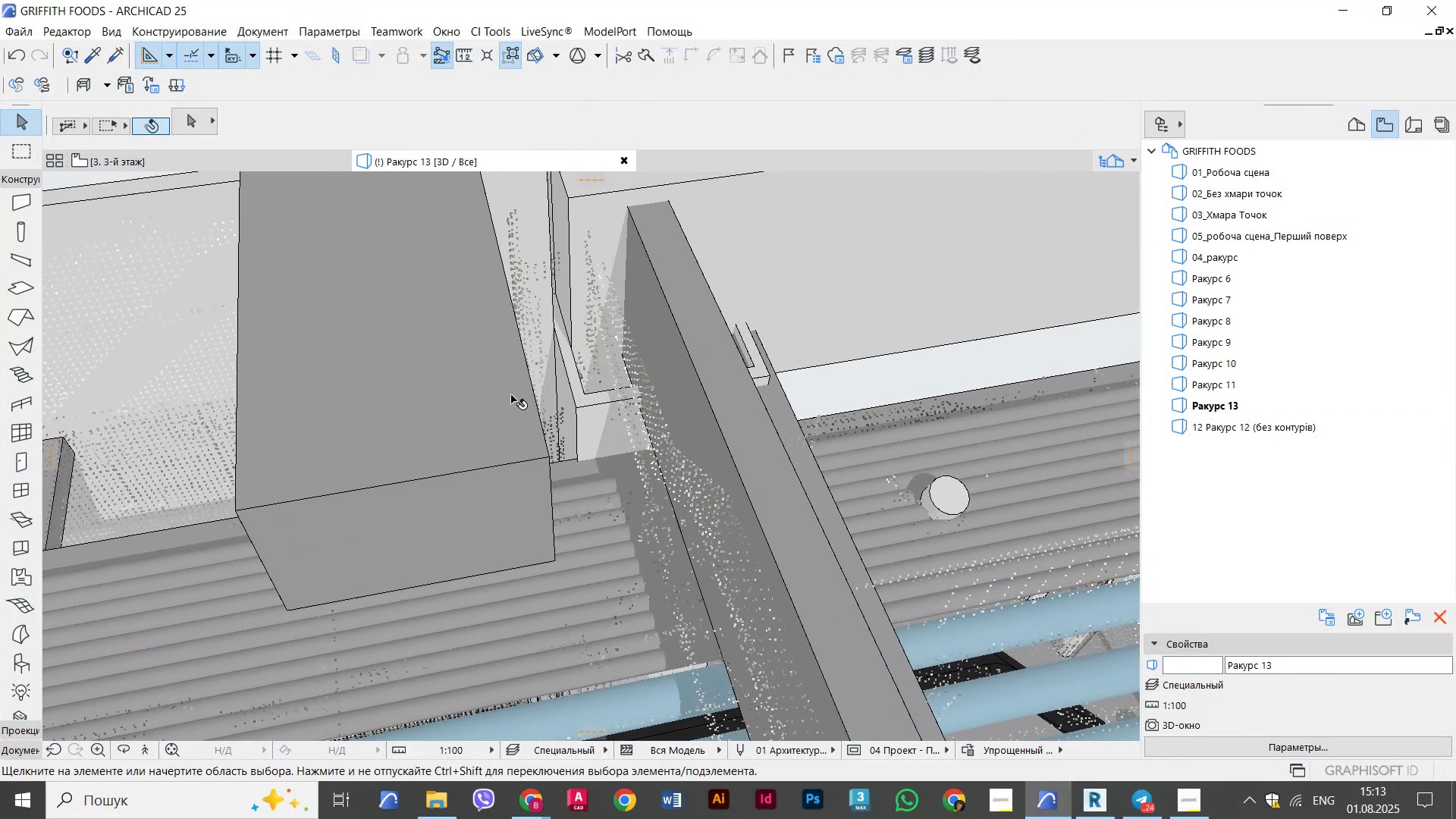 
left_click([511, 395])
 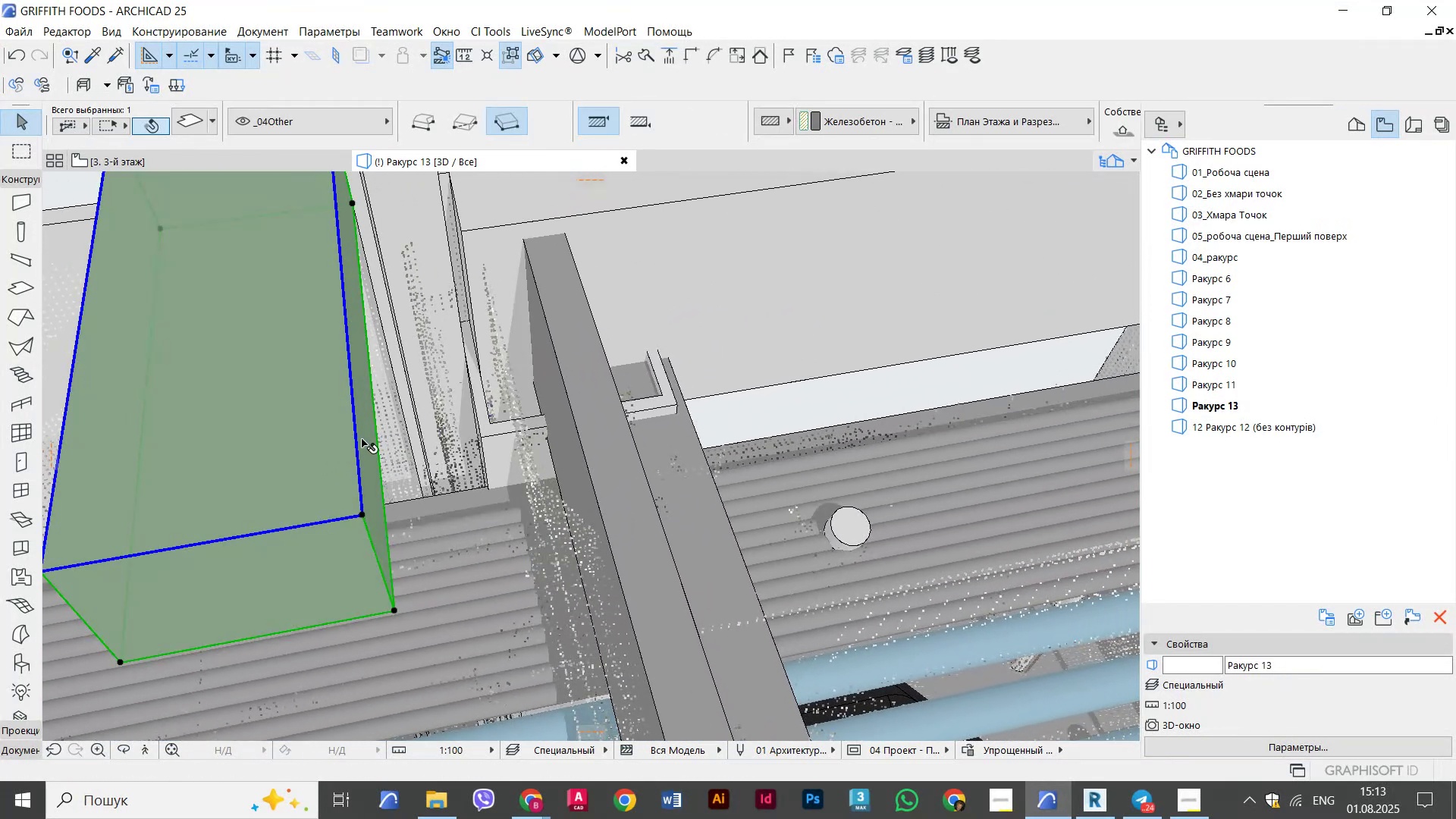 
left_click([355, 441])
 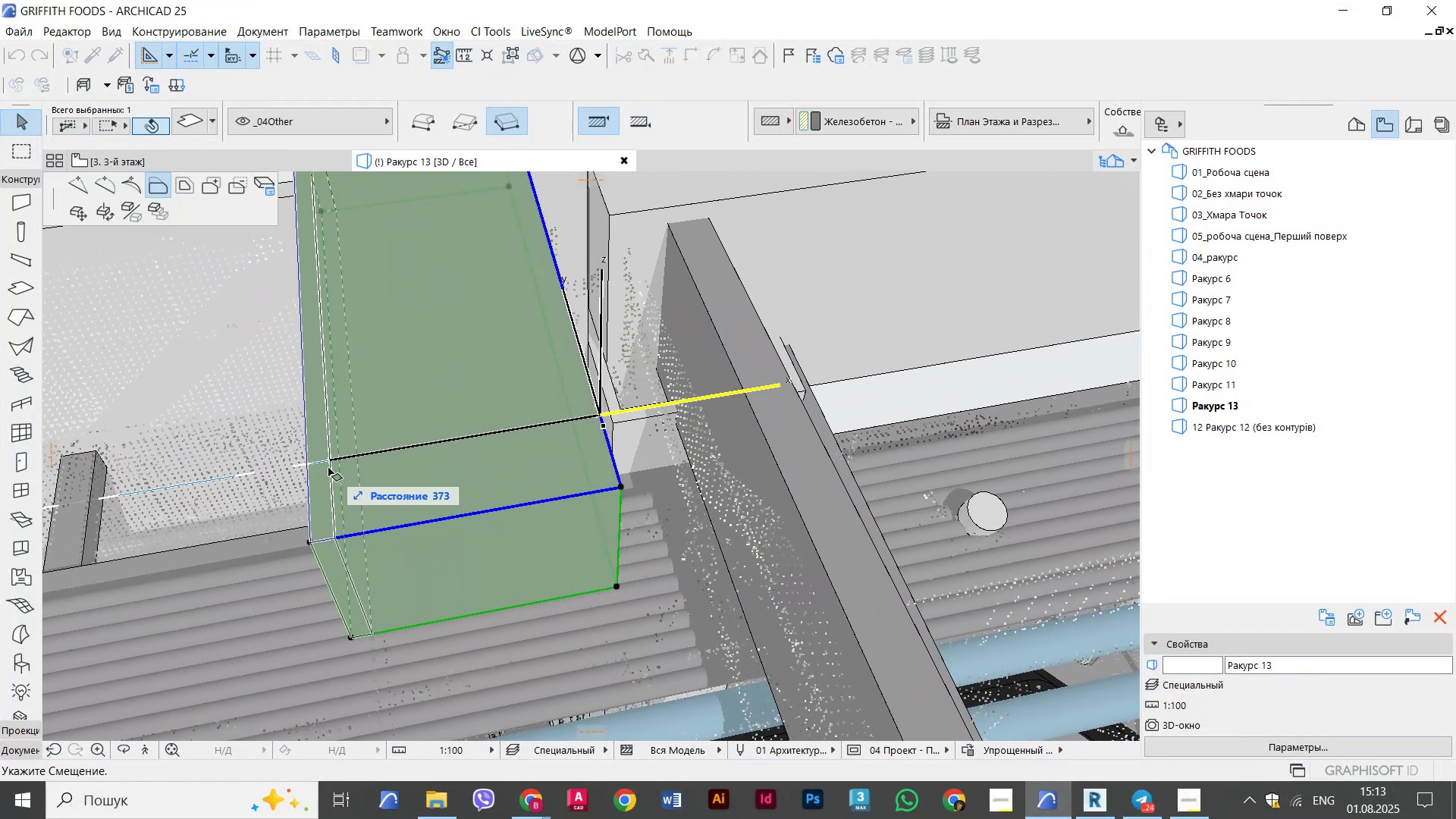 
left_click([328, 460])
 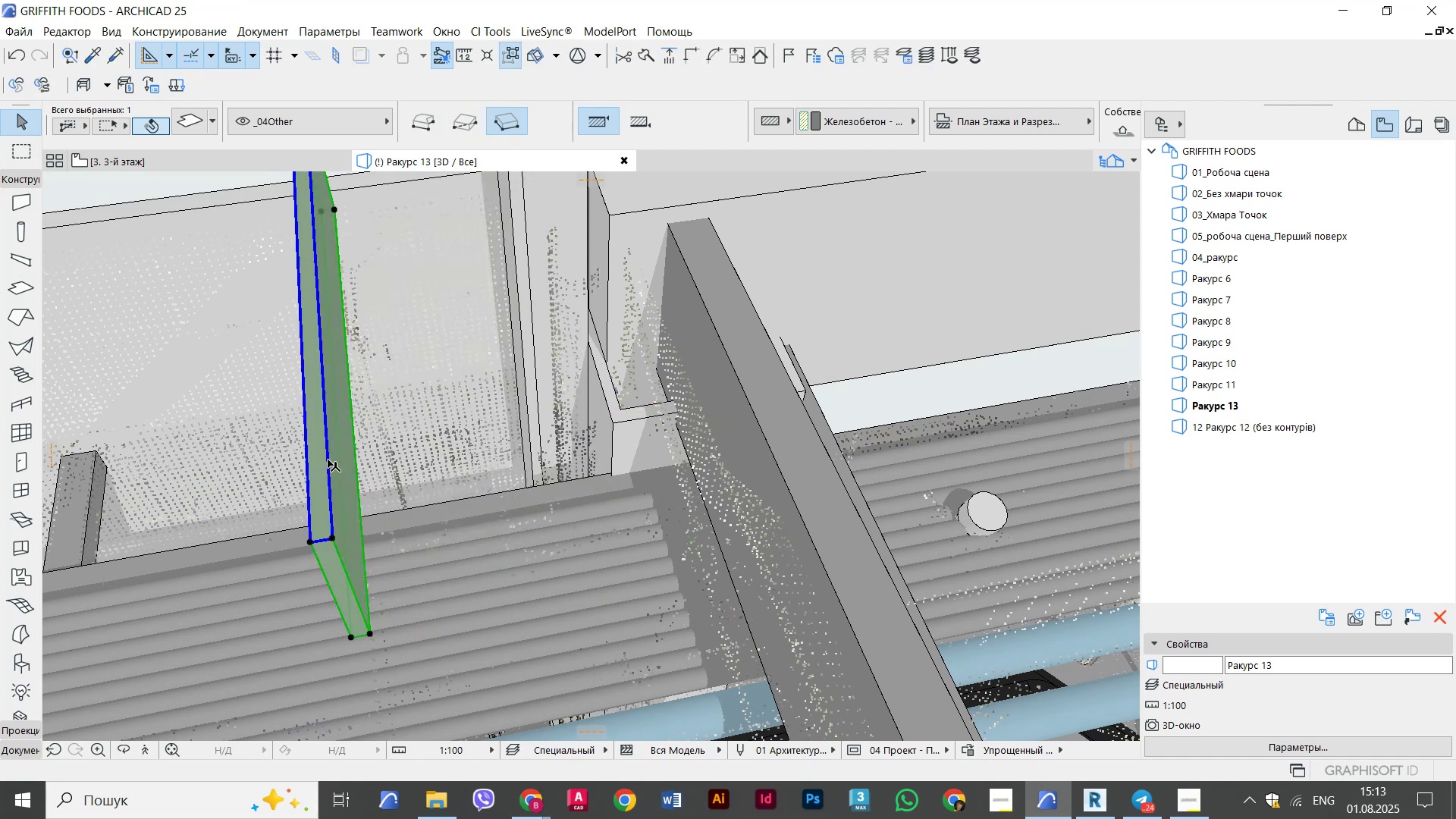 
mouse_move([310, 446])
 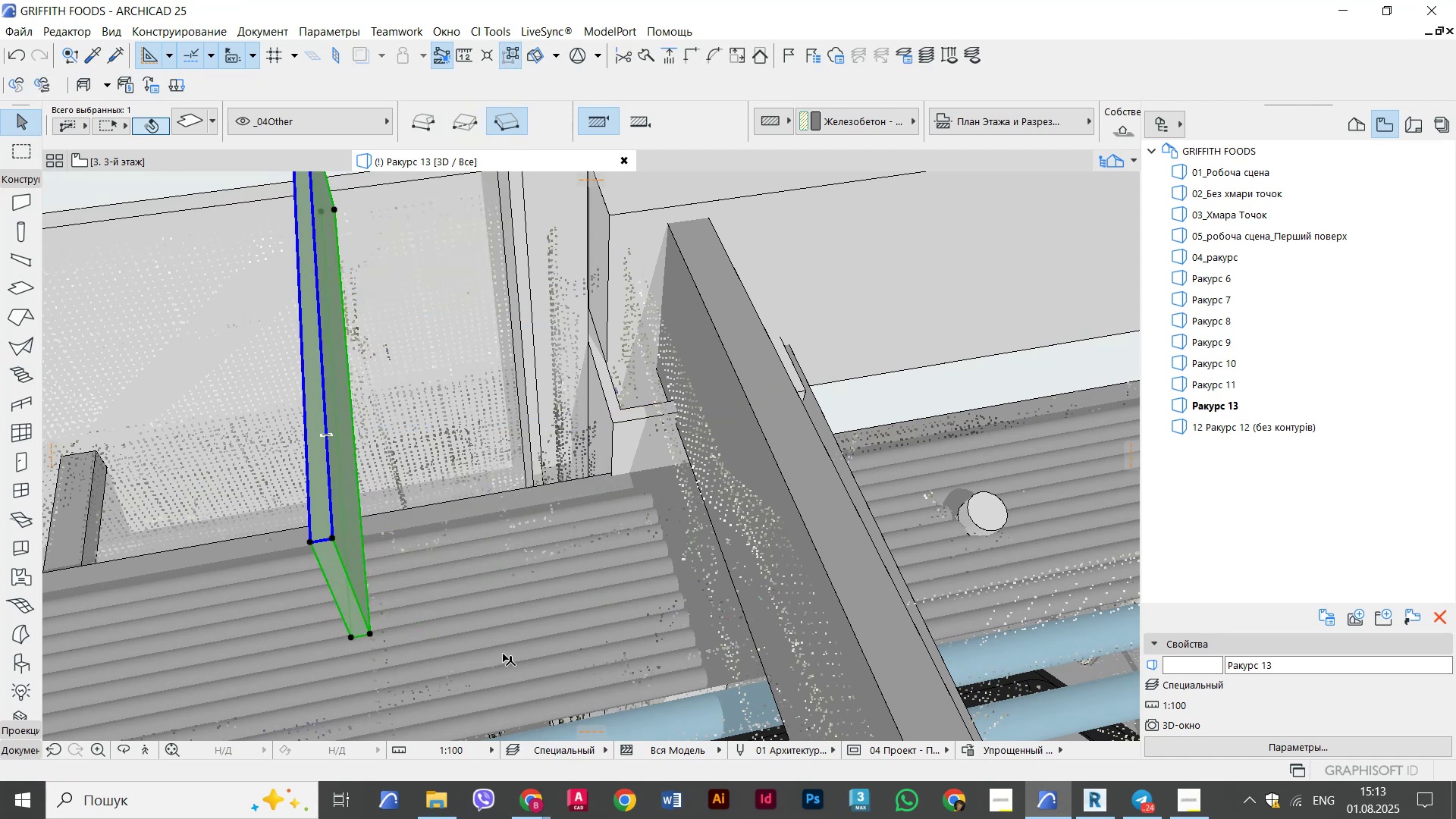 
scroll: coordinate [405, 674], scroll_direction: down, amount: 4.0
 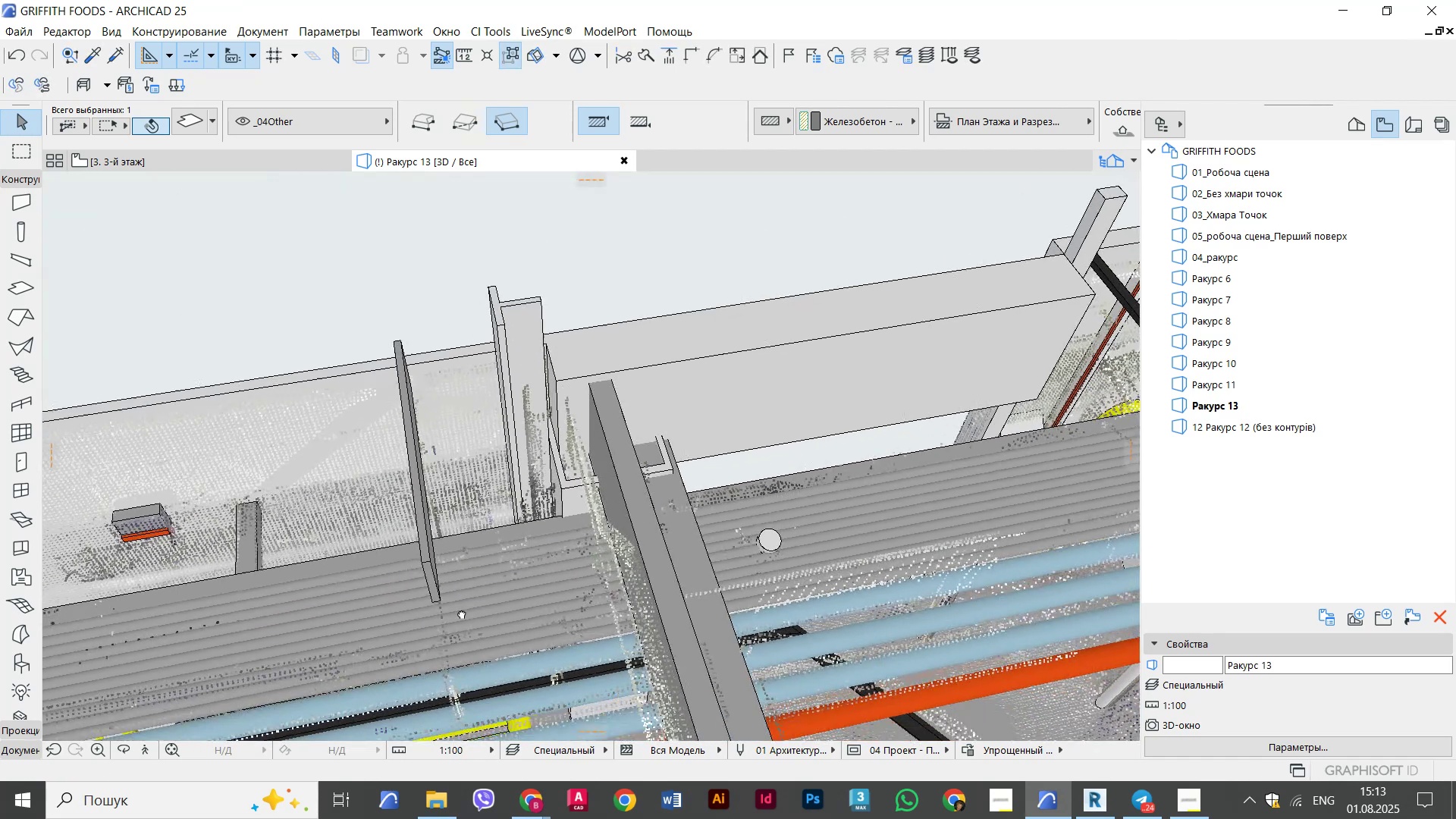 
hold_key(key=ShiftLeft, duration=1.04)
 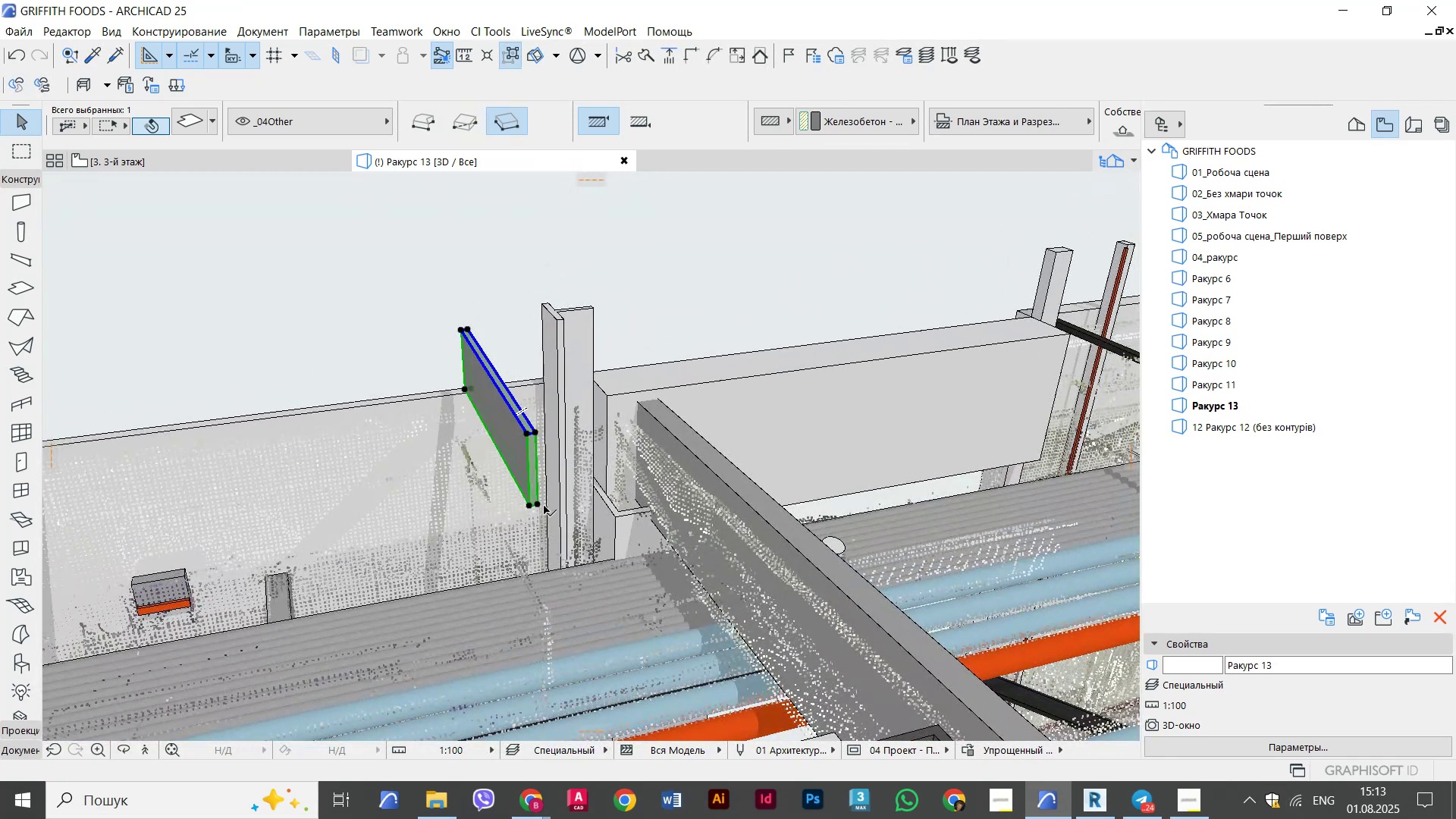 
left_click([544, 506])
 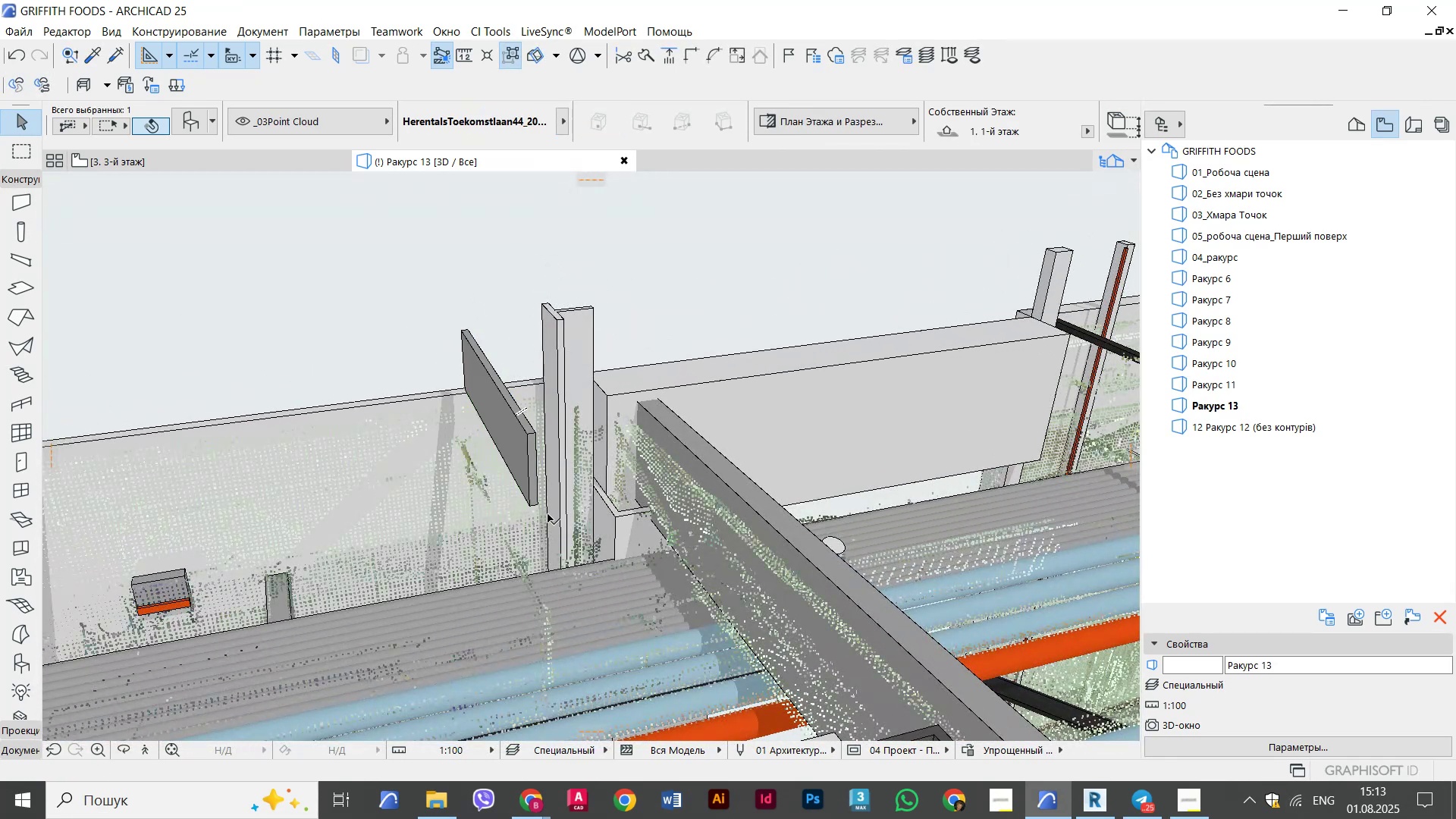 
key(Escape)
 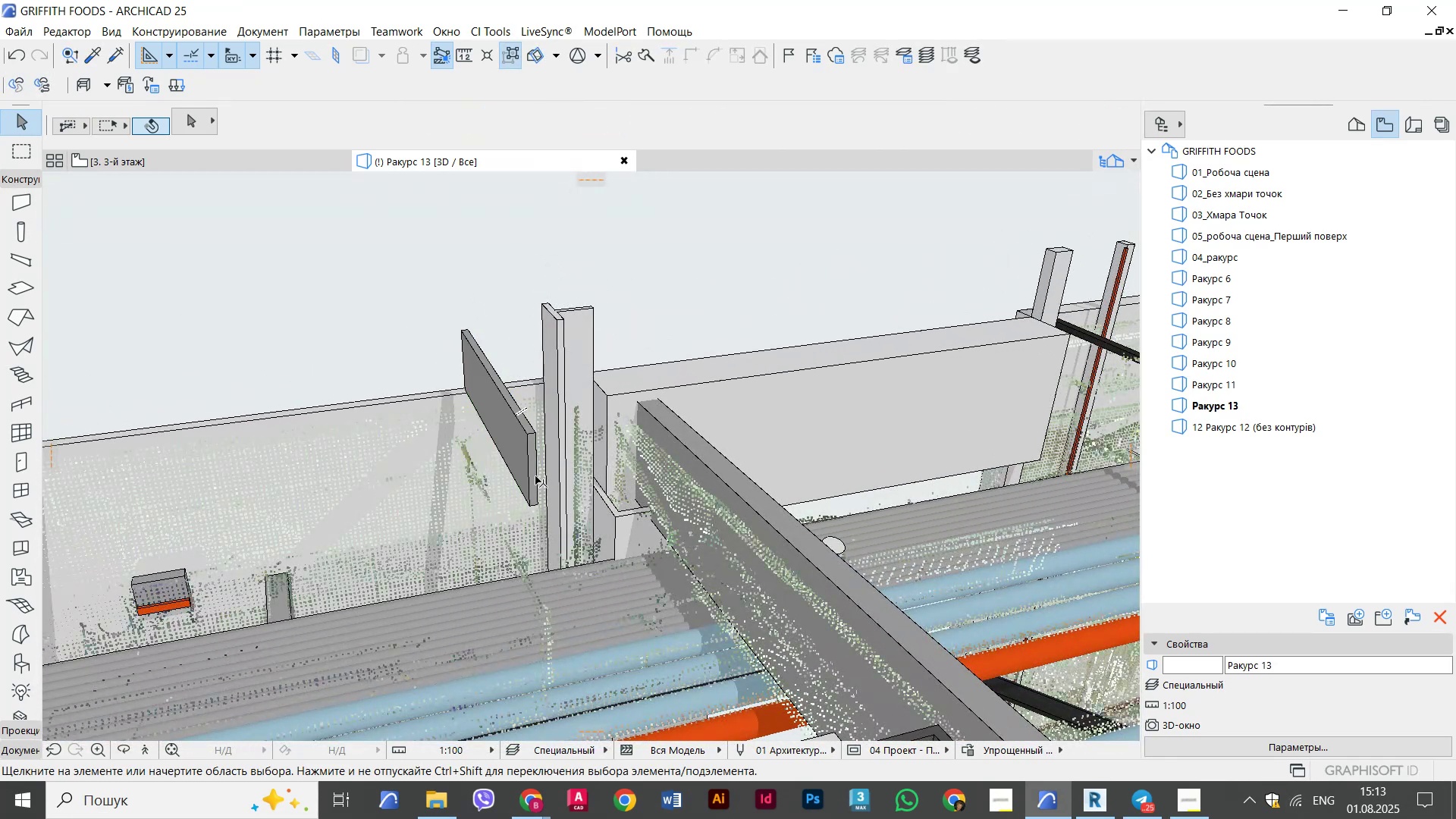 
left_click([535, 476])
 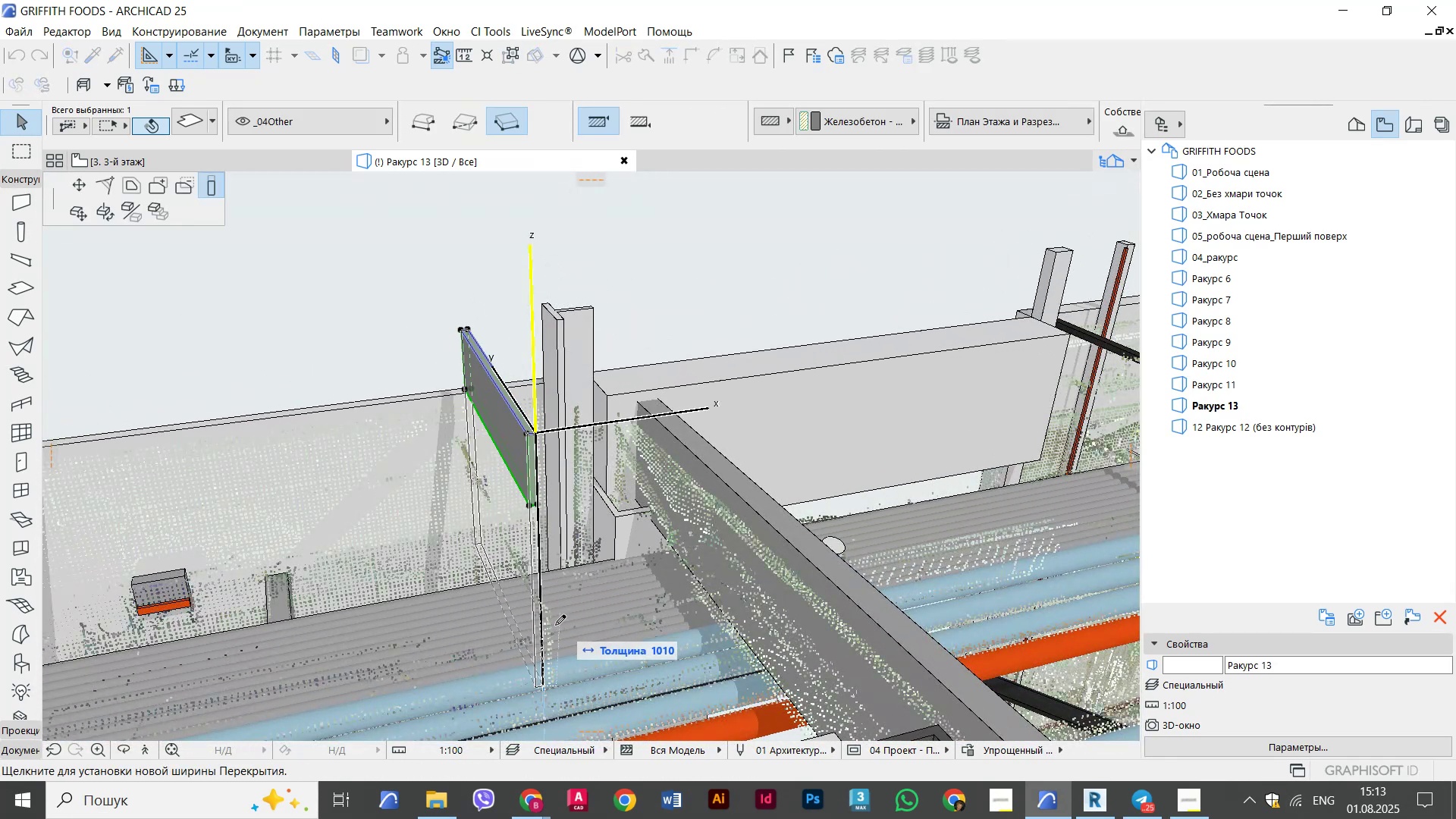 
hold_key(key=ShiftLeft, duration=0.91)
 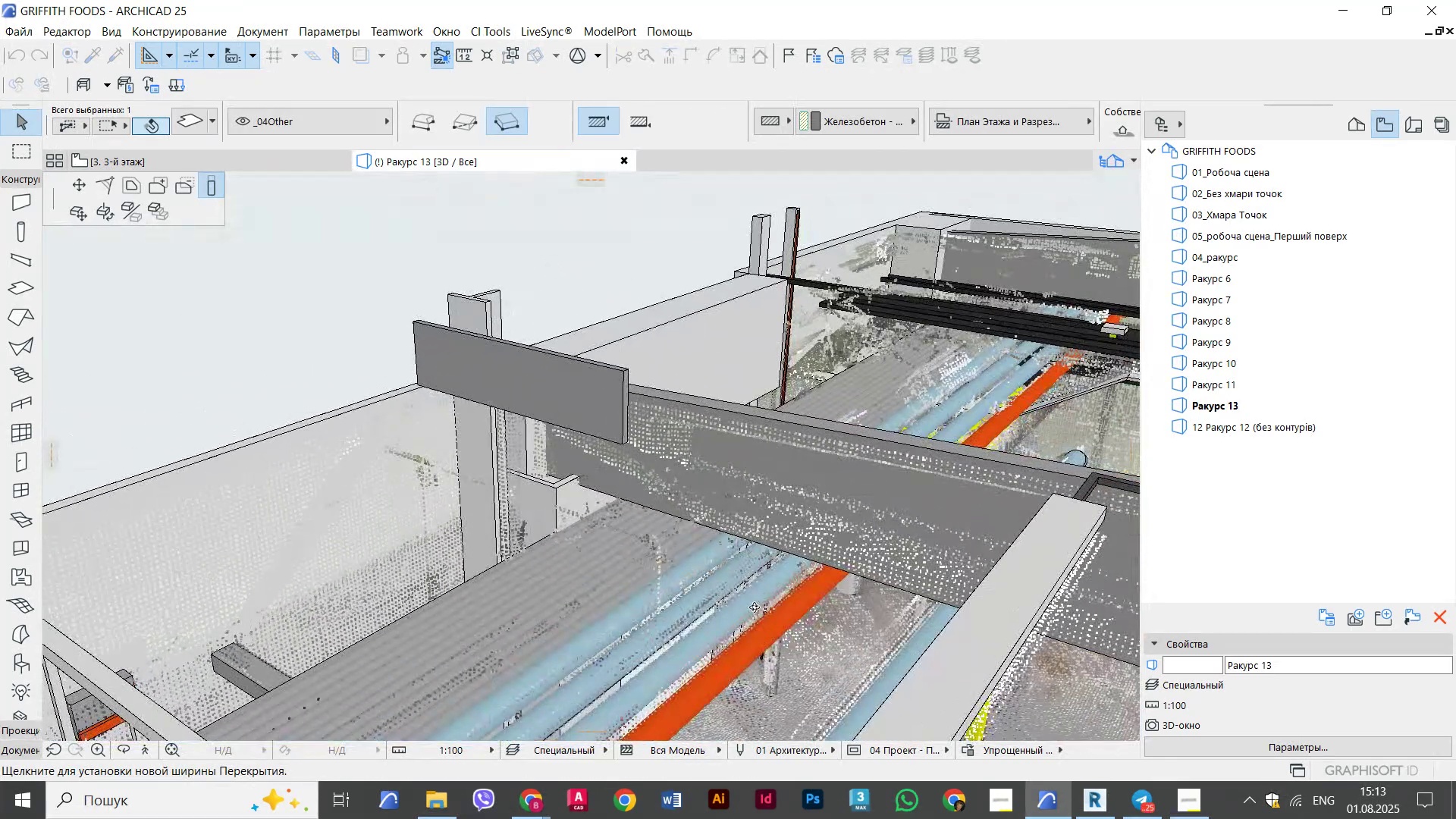 
scroll: coordinate [639, 535], scroll_direction: up, amount: 1.0
 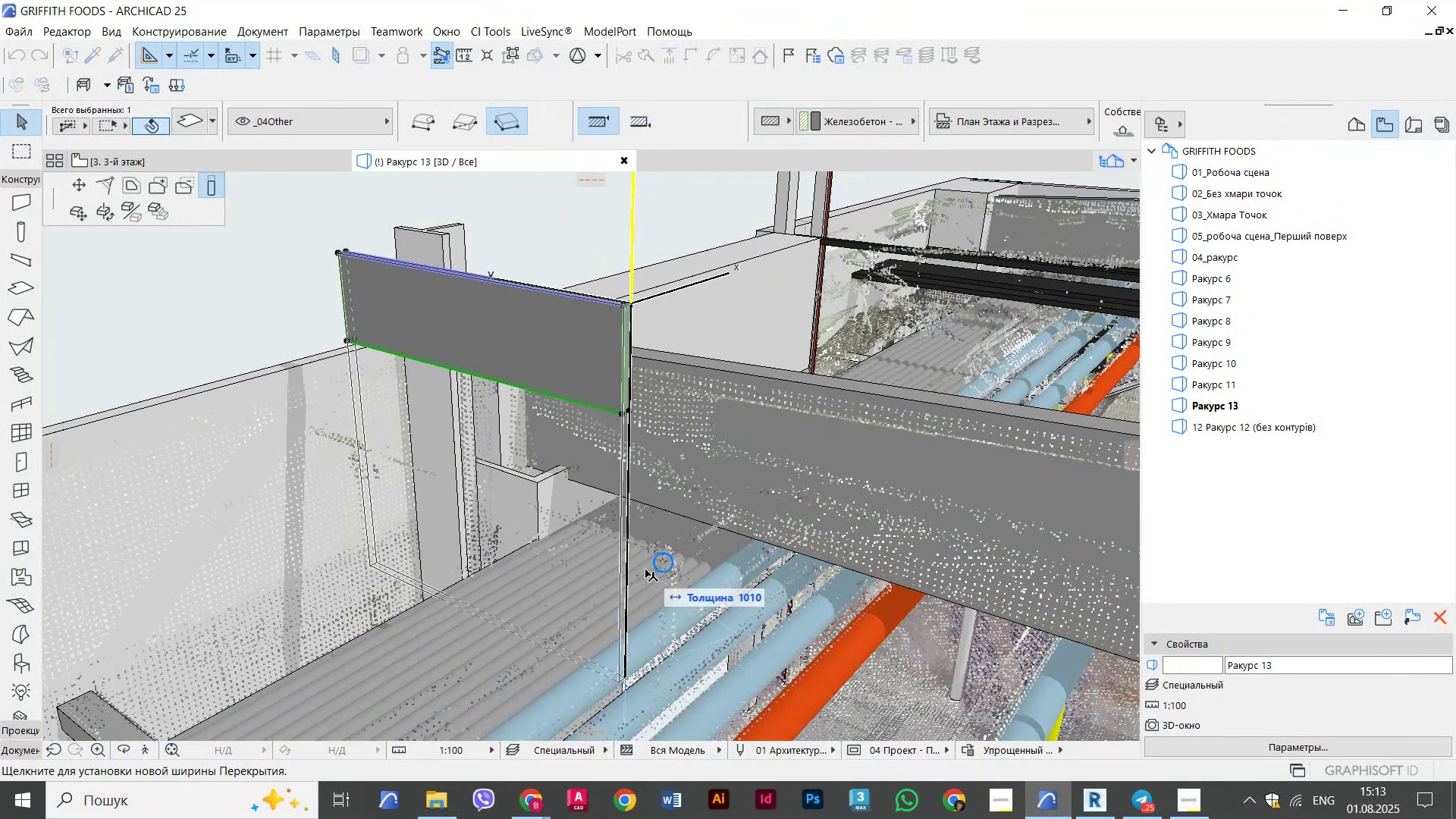 
wait(6.78)
 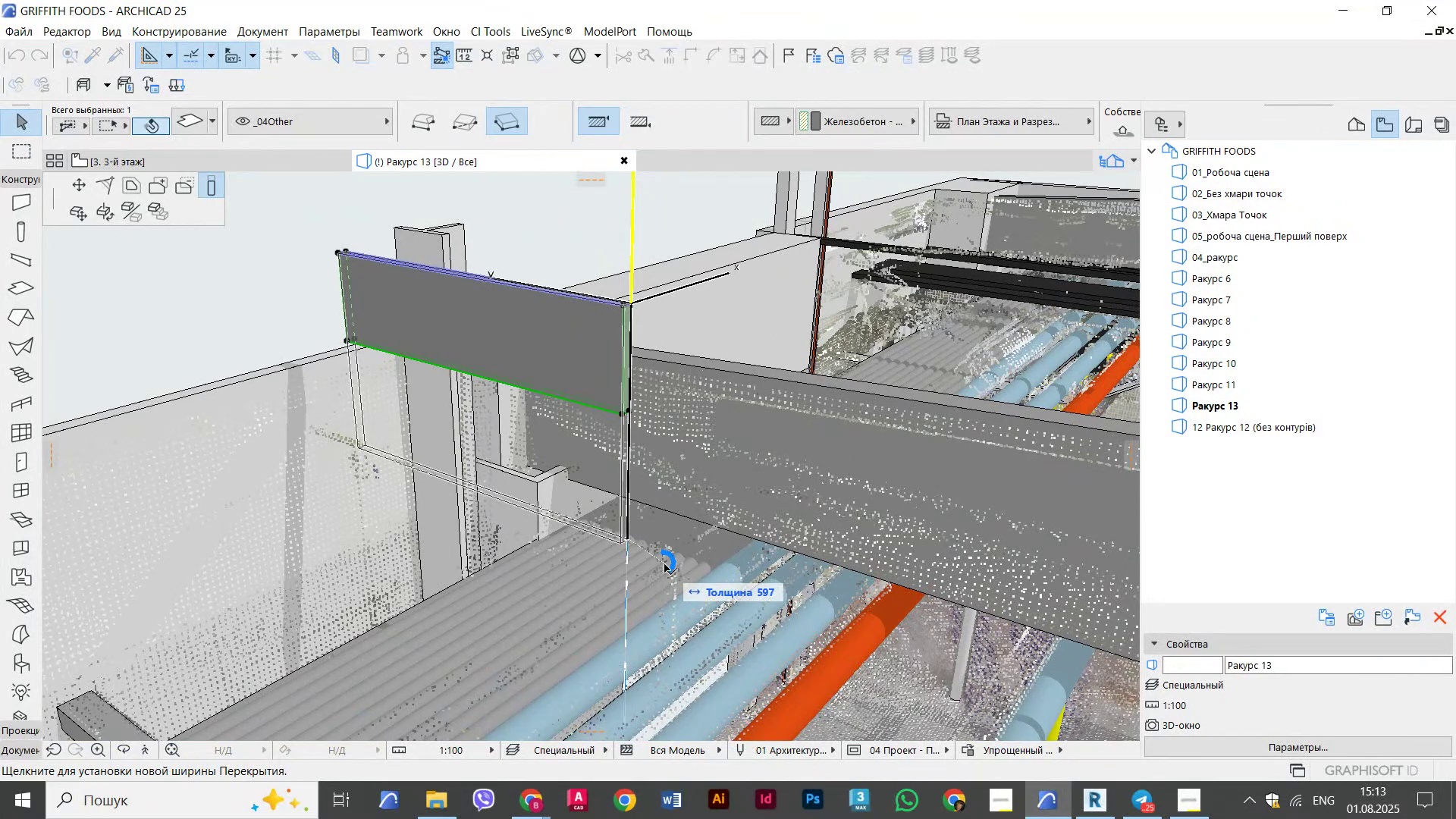 
left_click([632, 548])
 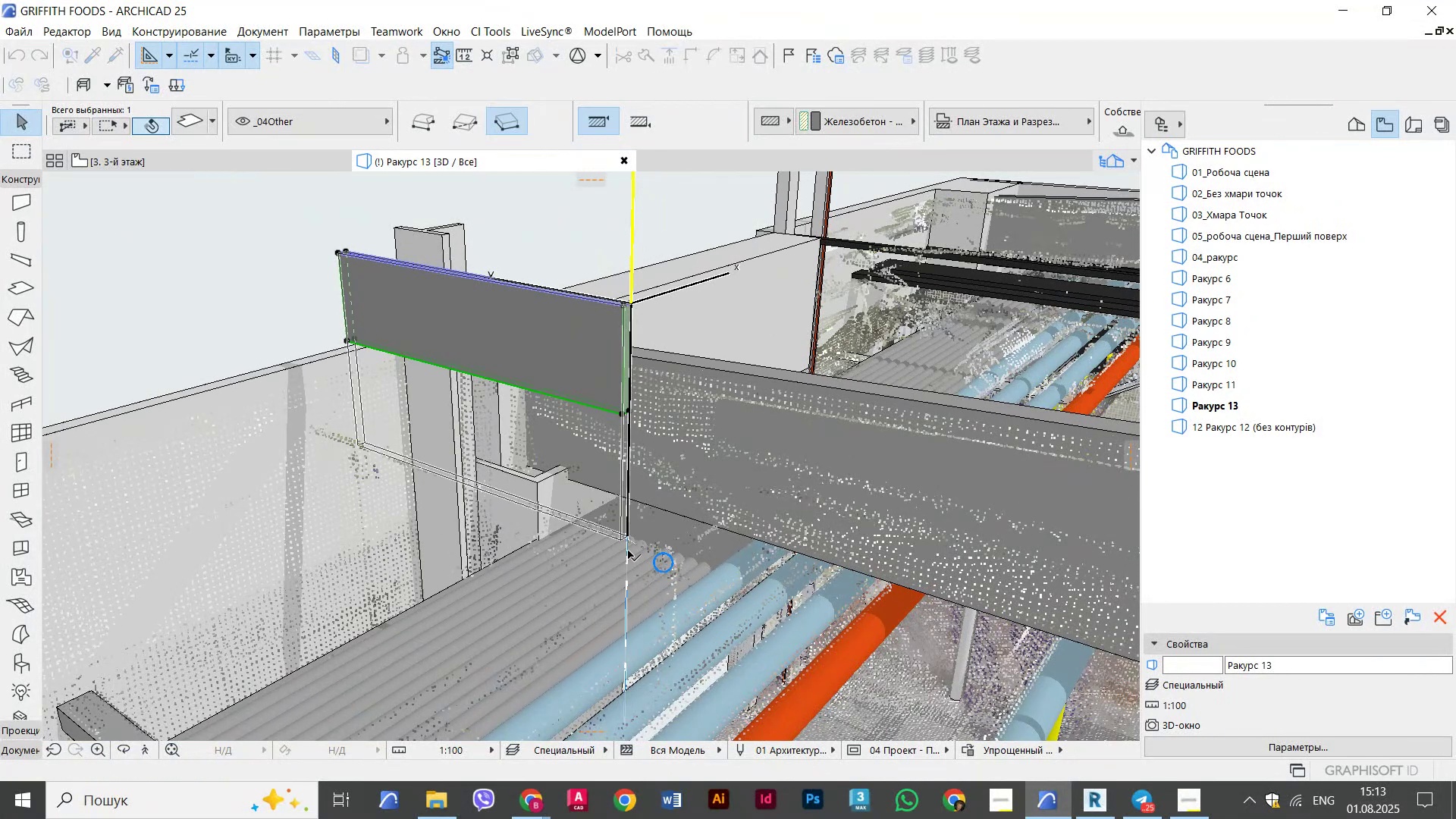 
scroll: coordinate [622, 554], scroll_direction: up, amount: 5.0
 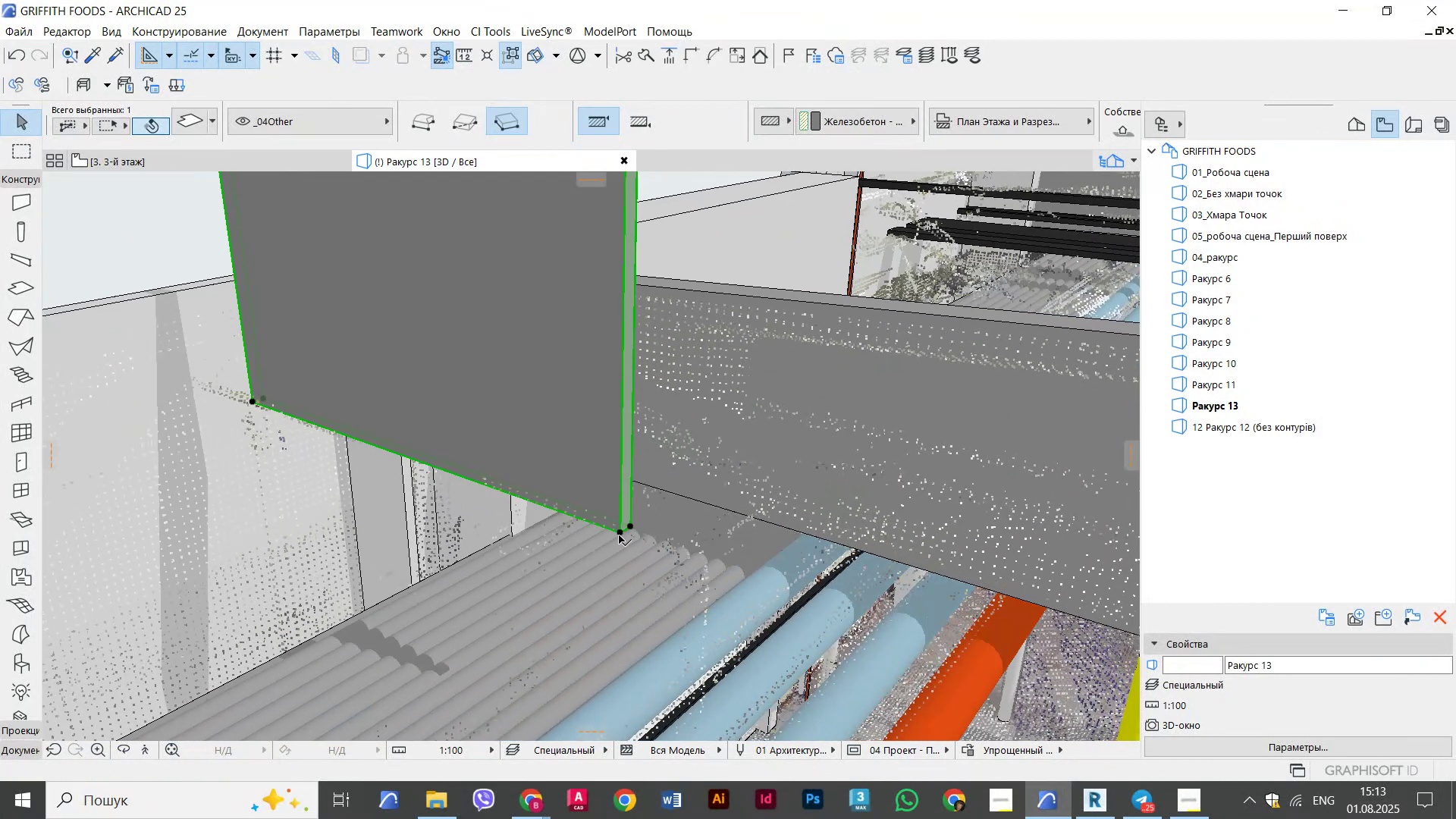 
left_click([619, 533])
 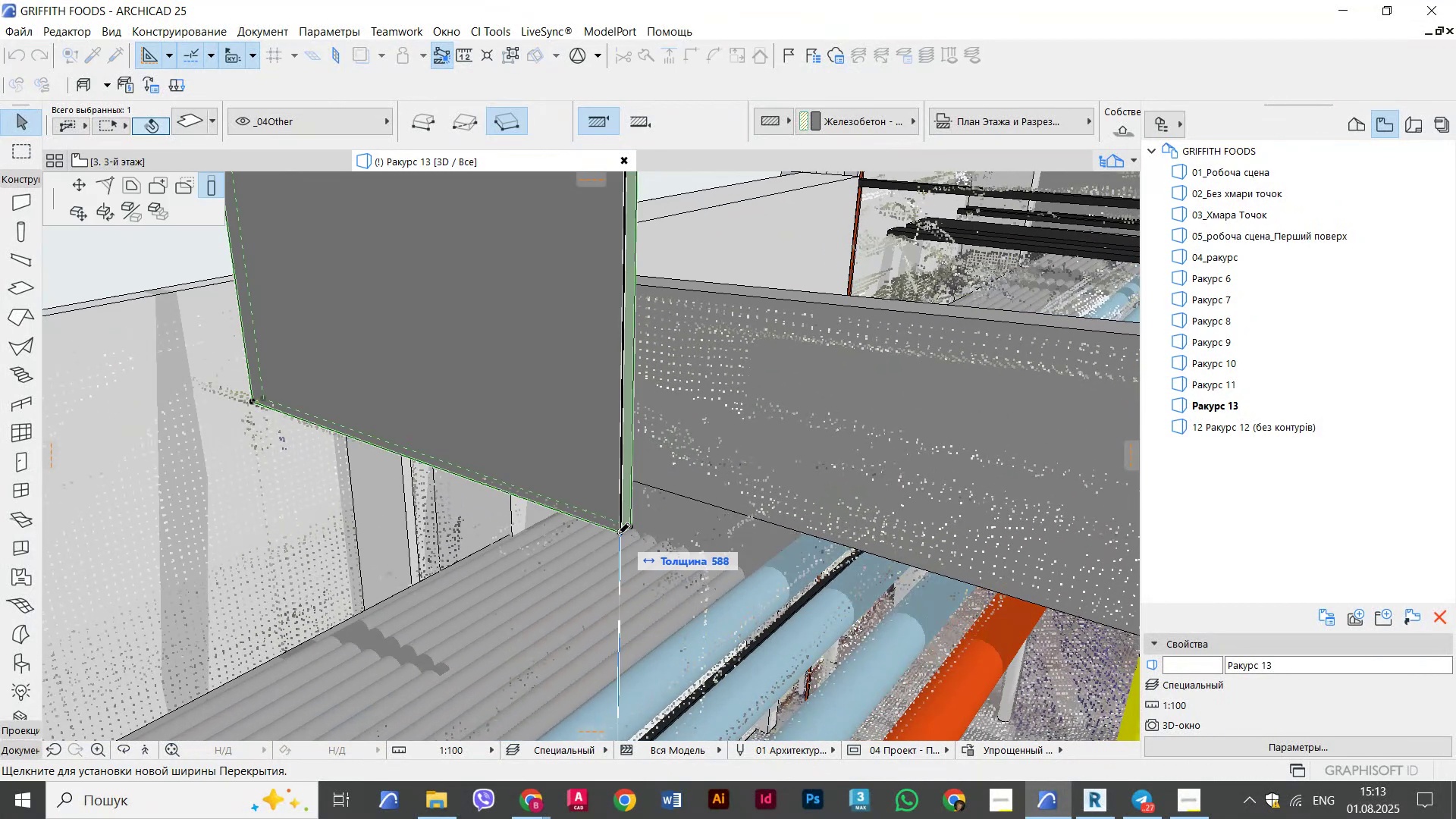 
key(Numpad2)
 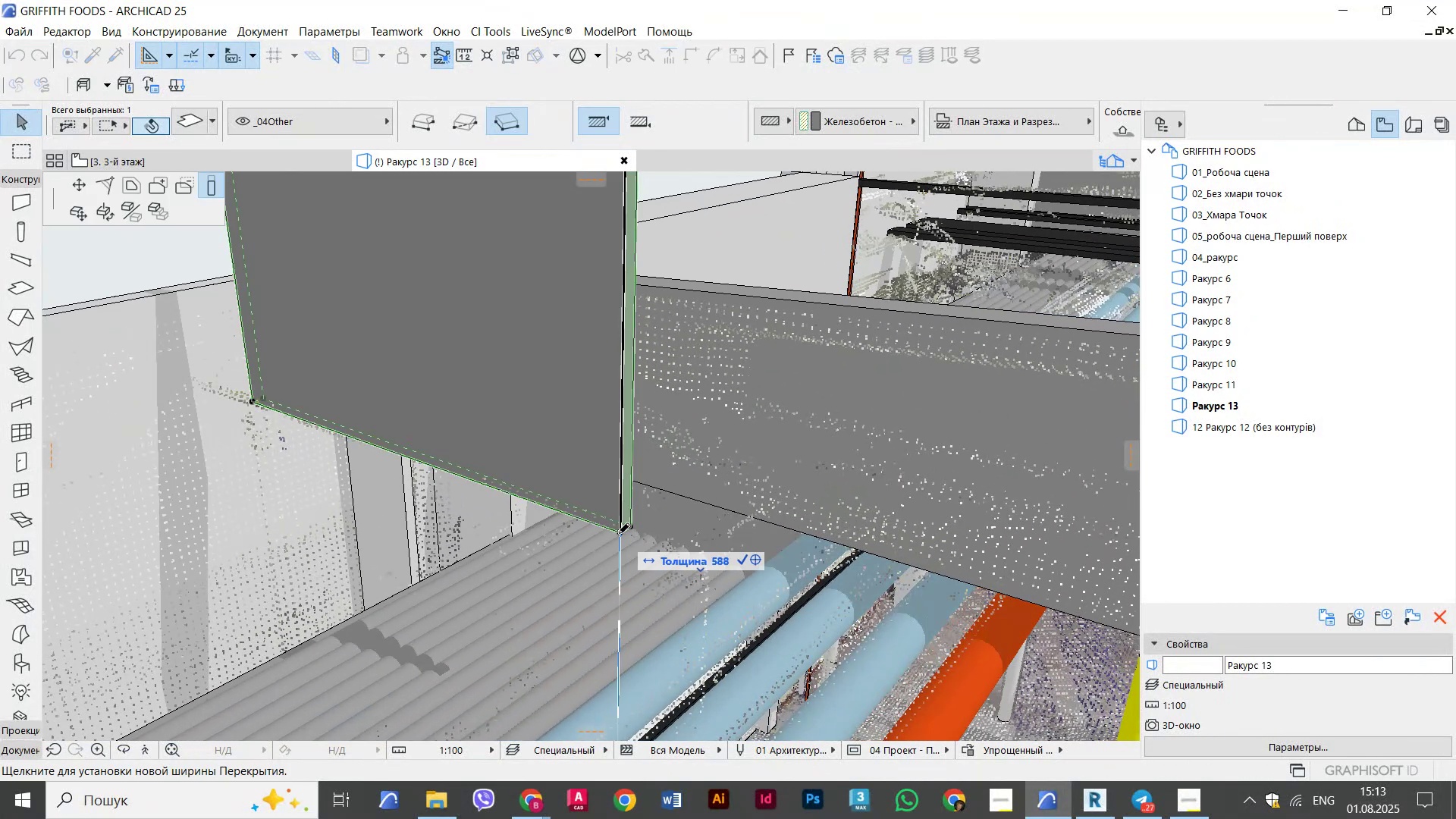 
key(Numpad0)
 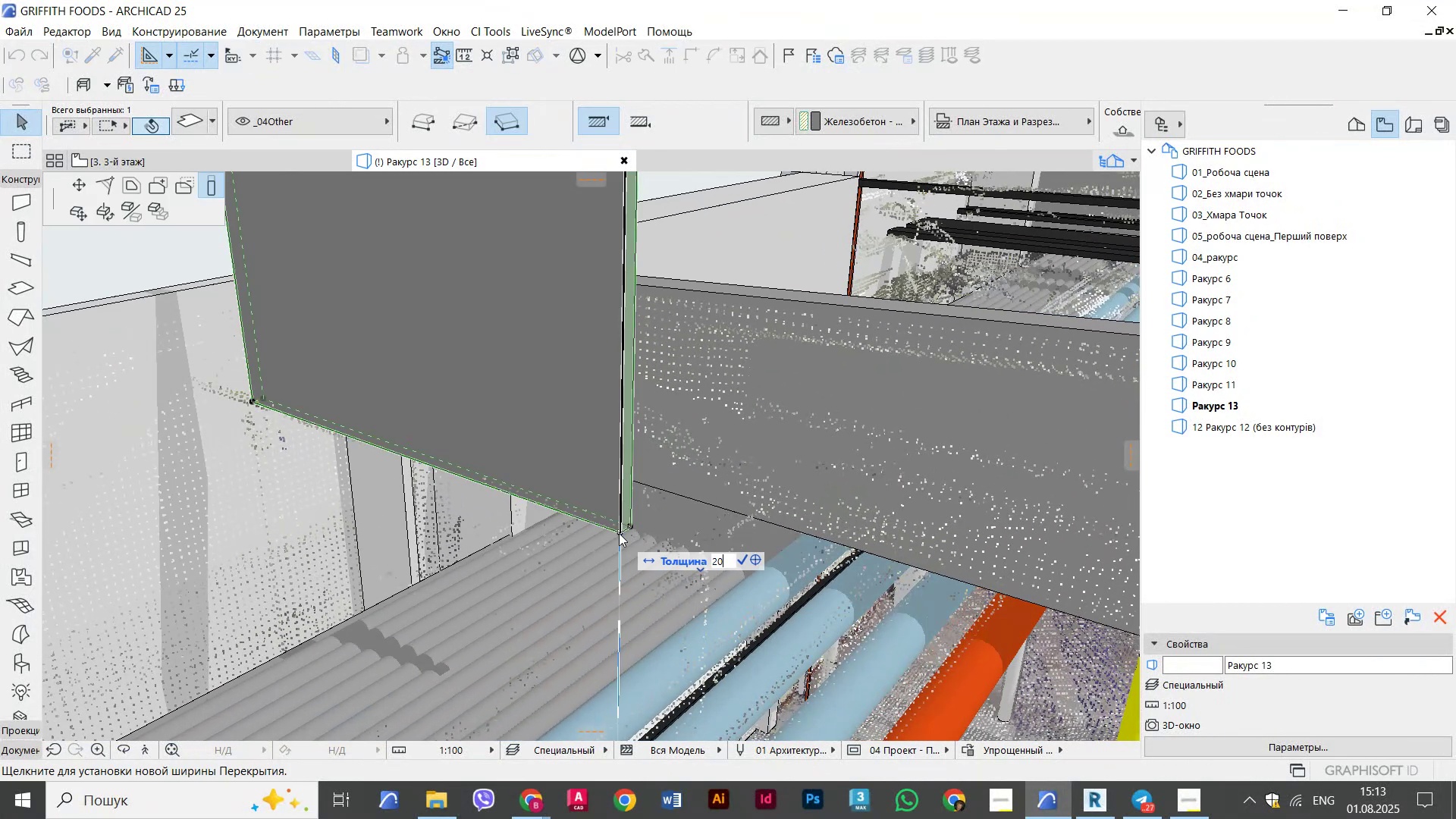 
key(NumpadAdd)
 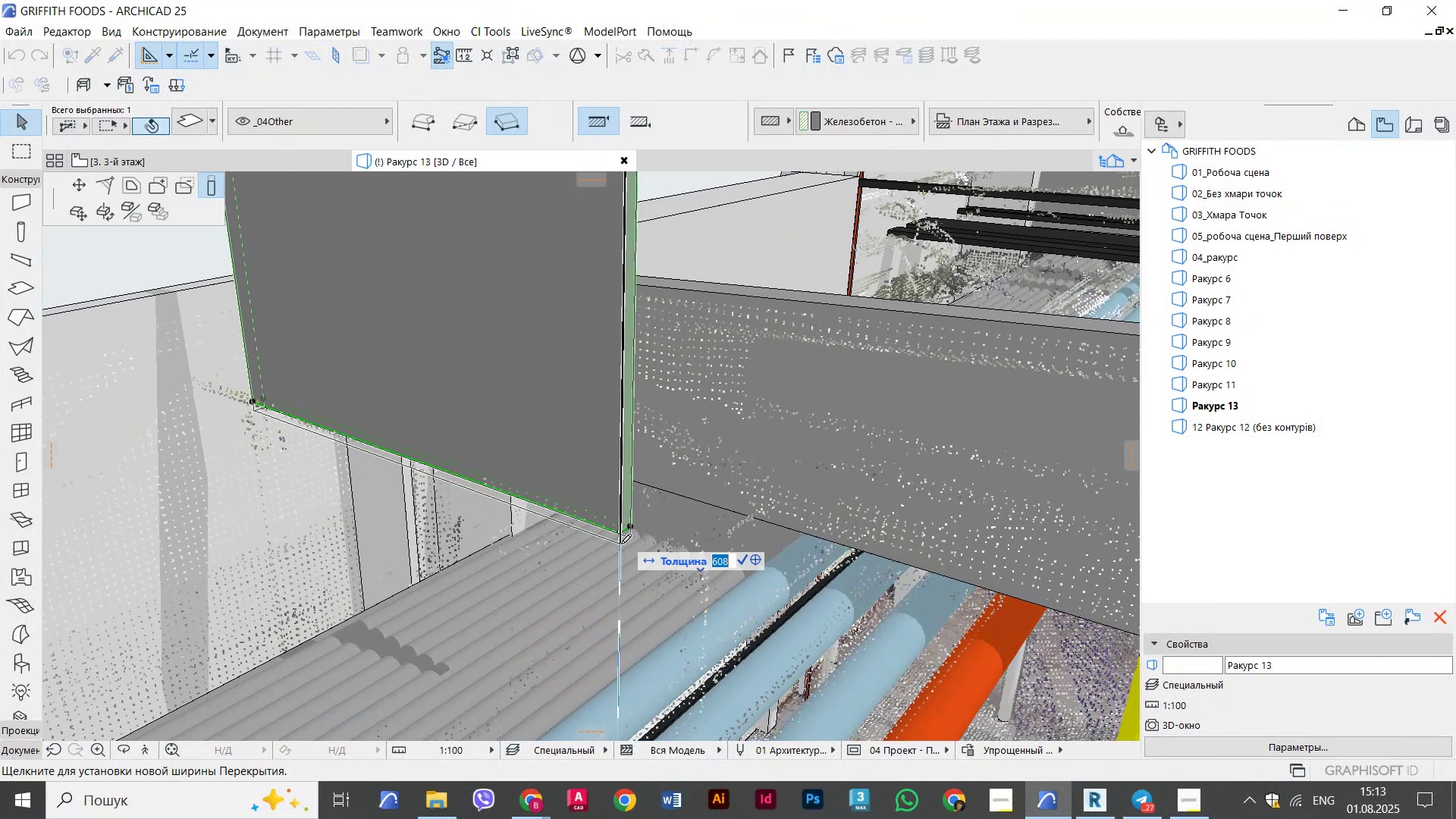 
key(NumpadEnter)
 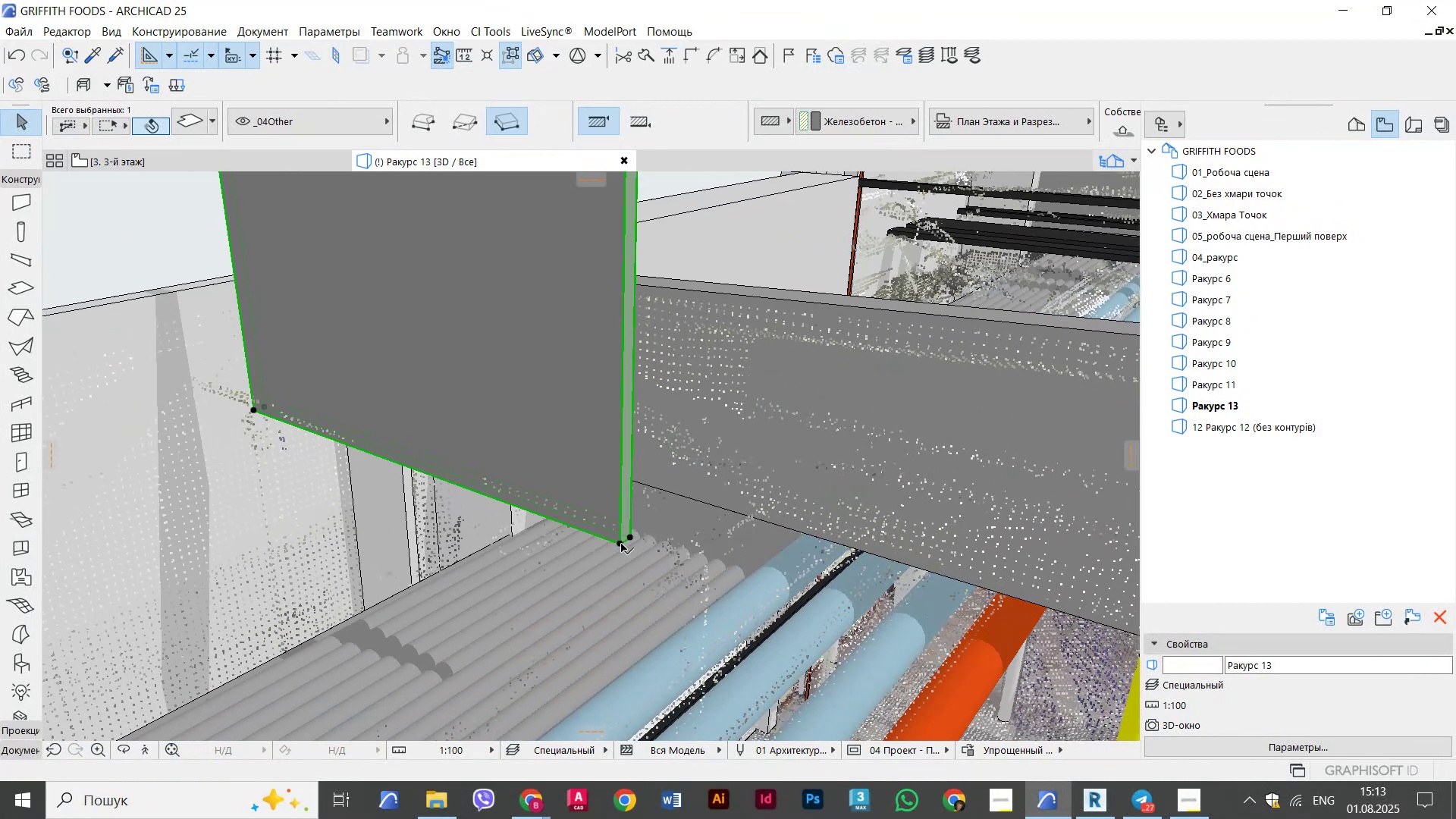 
scroll: coordinate [621, 544], scroll_direction: down, amount: 3.0
 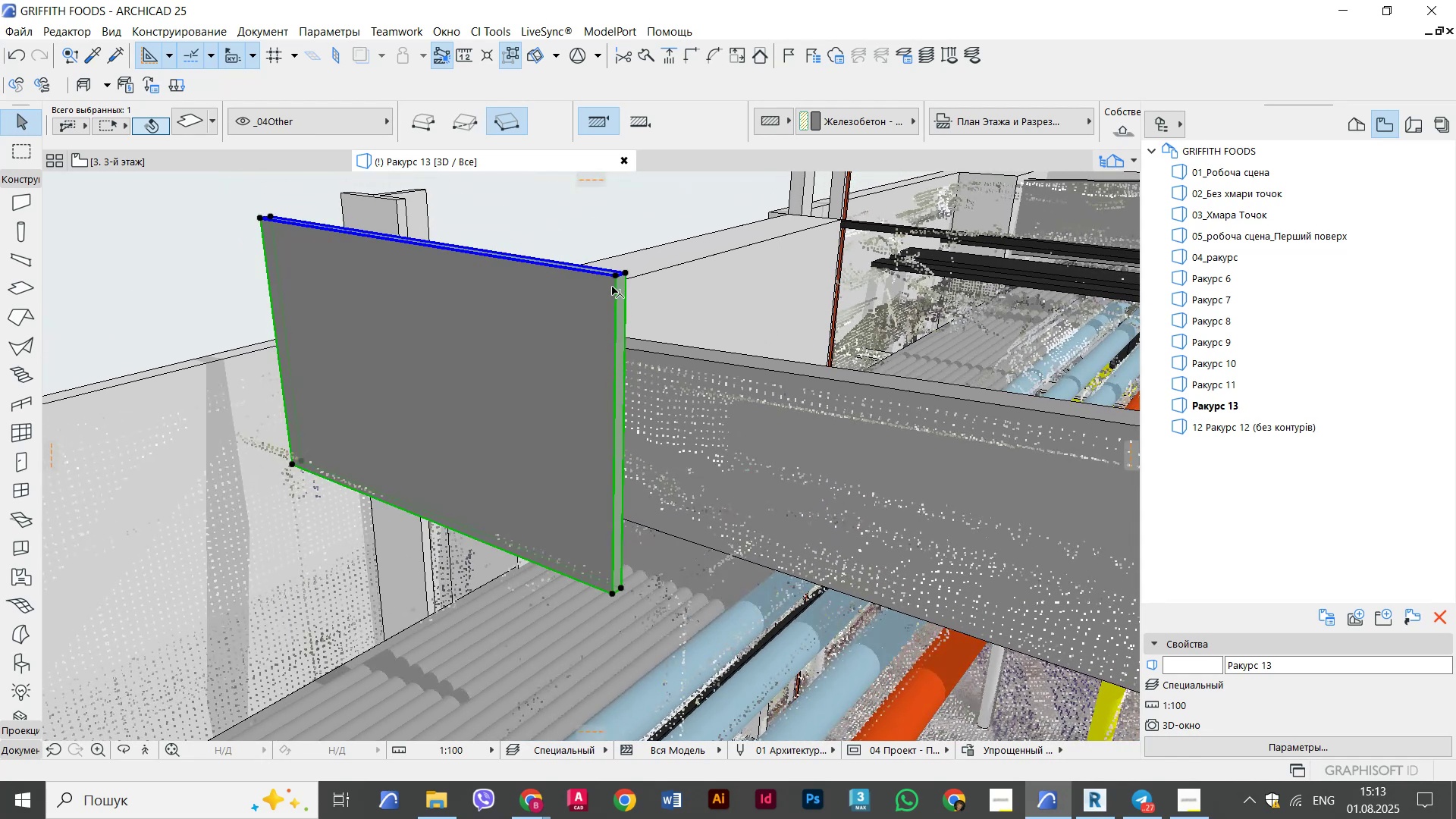 
left_click([618, 272])
 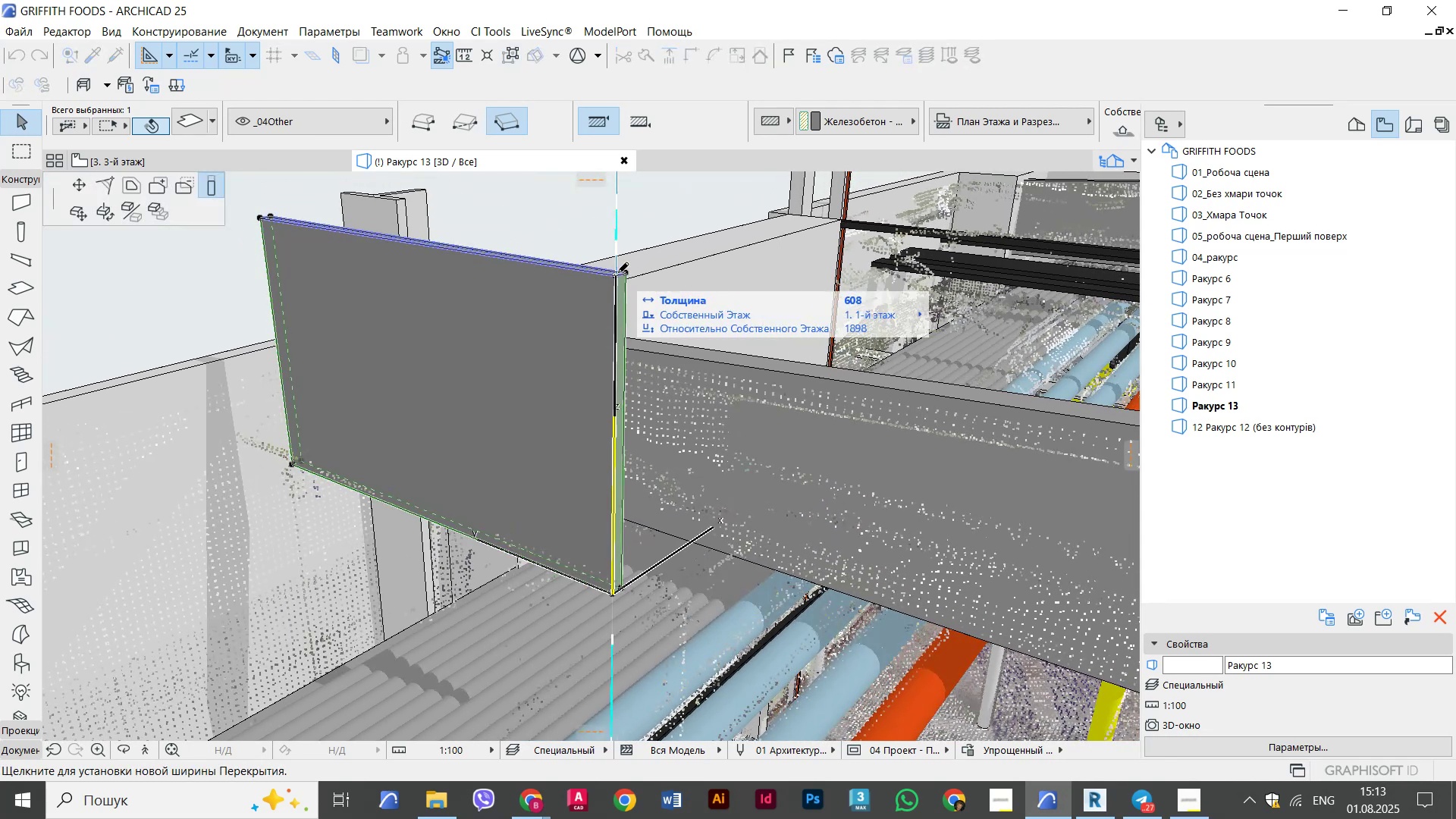 
key(Numpad4)
 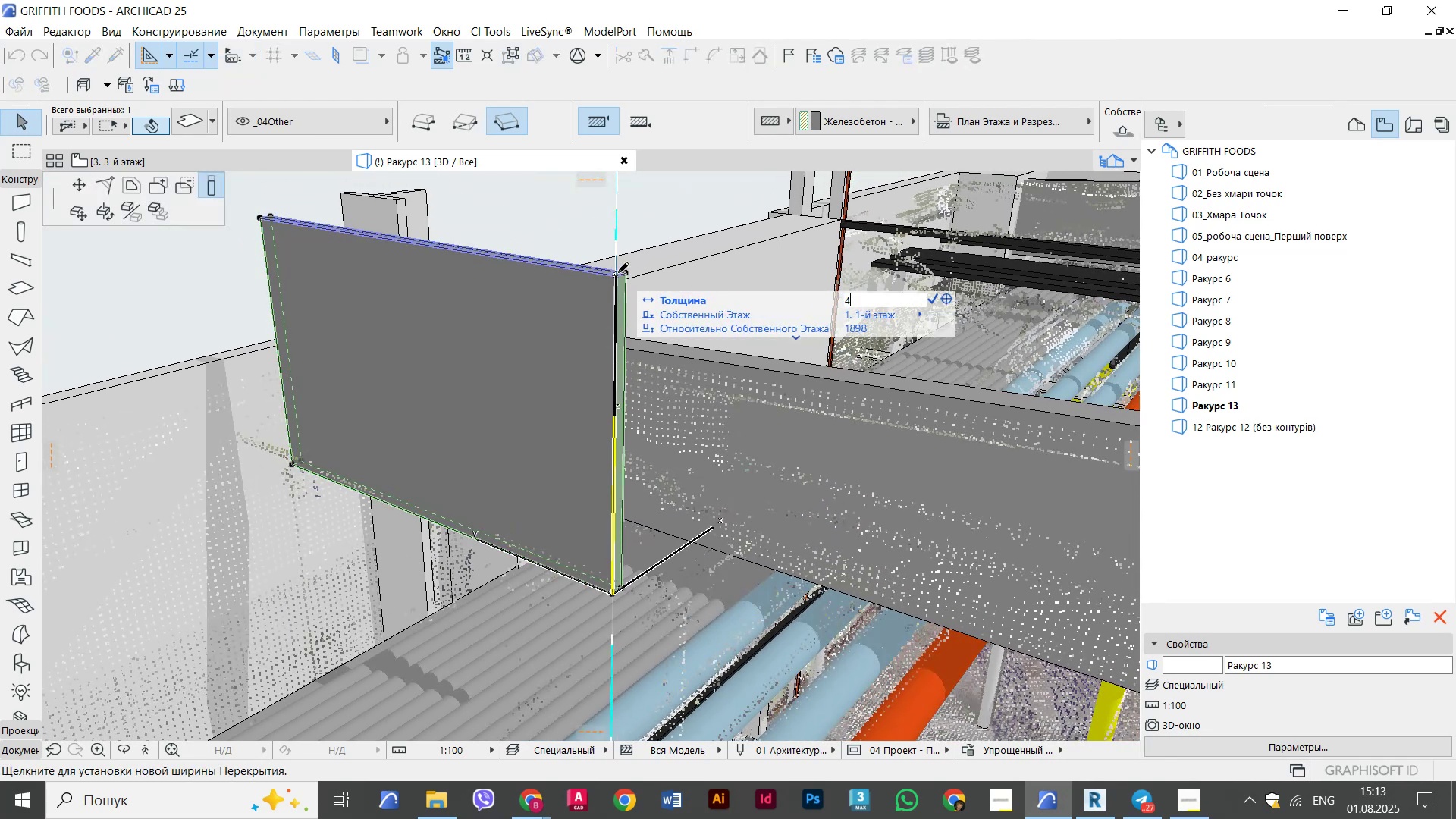 
key(Numpad0)
 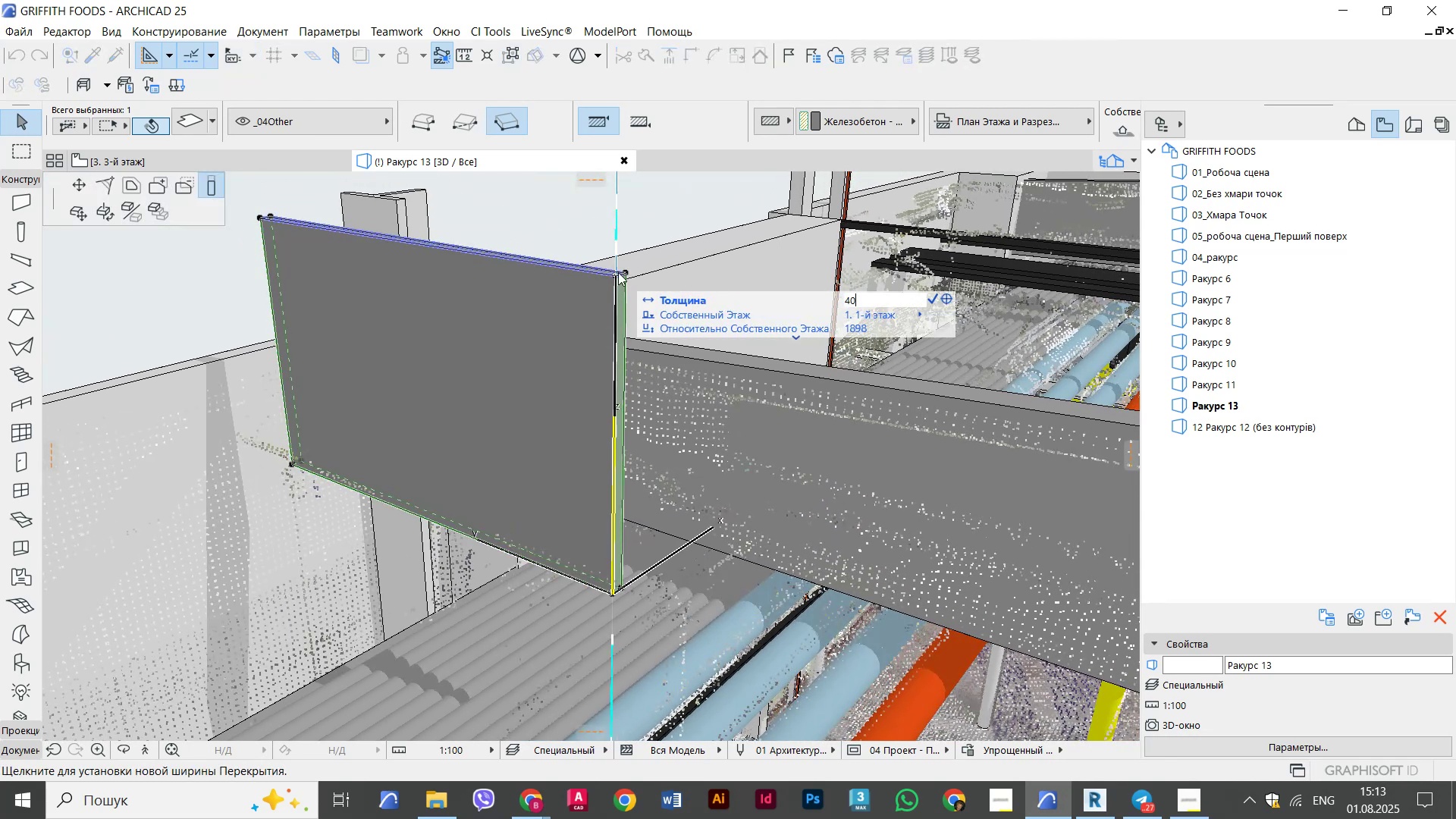 
key(NumpadEnter)
 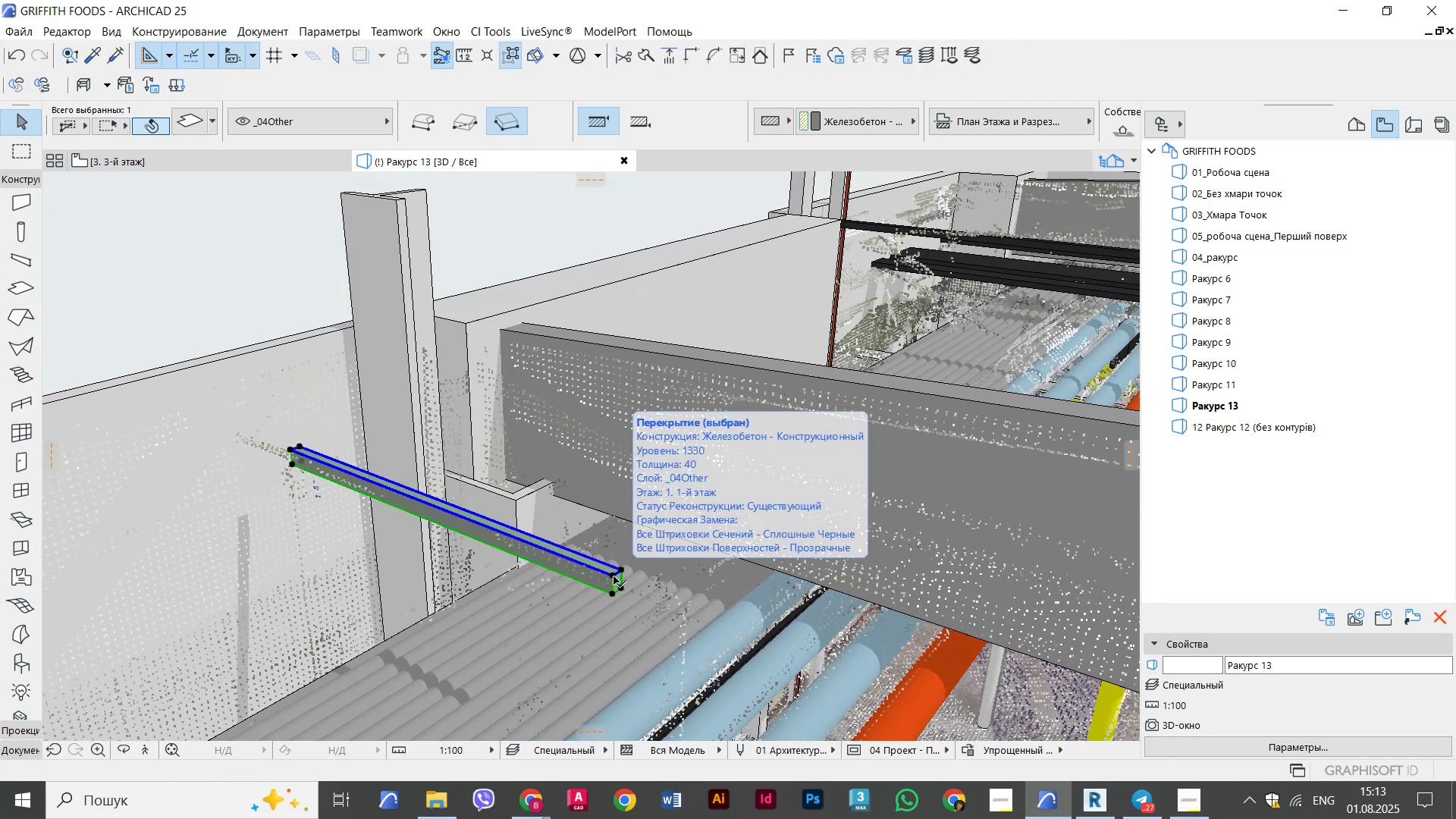 
scroll: coordinate [276, 445], scroll_direction: up, amount: 5.0
 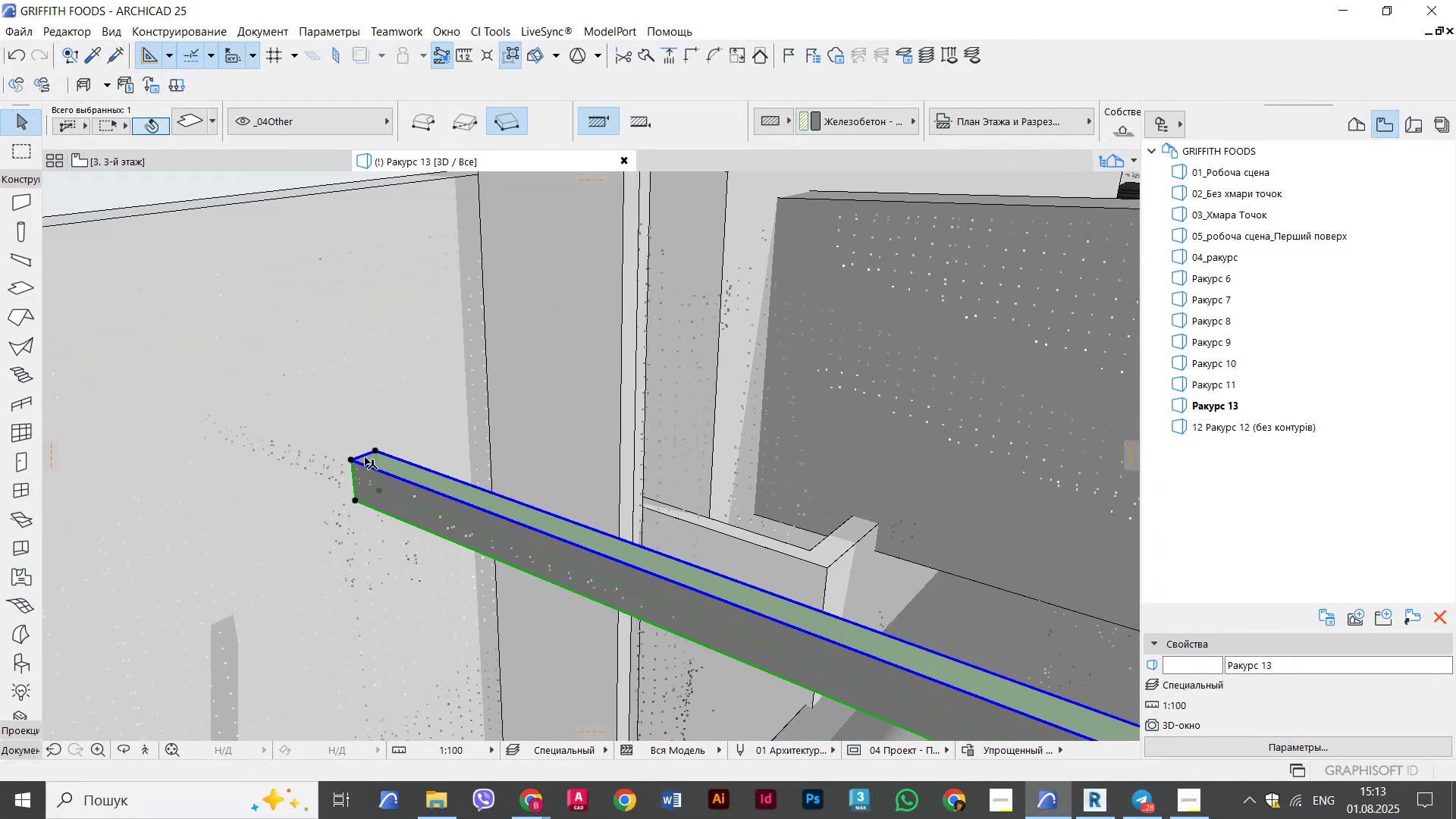 
left_click([363, 454])
 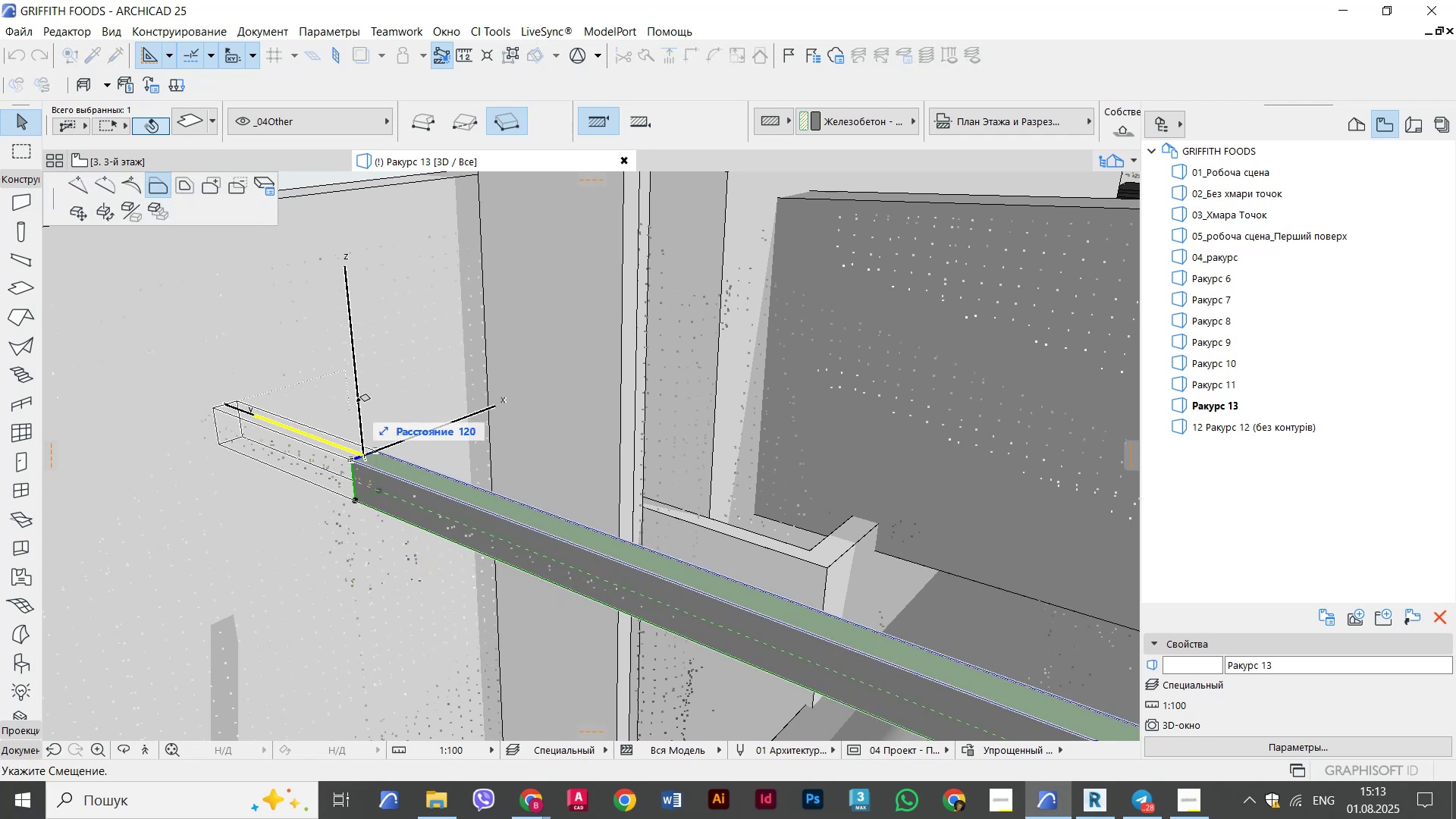 
scroll: coordinate [364, 394], scroll_direction: down, amount: 1.0
 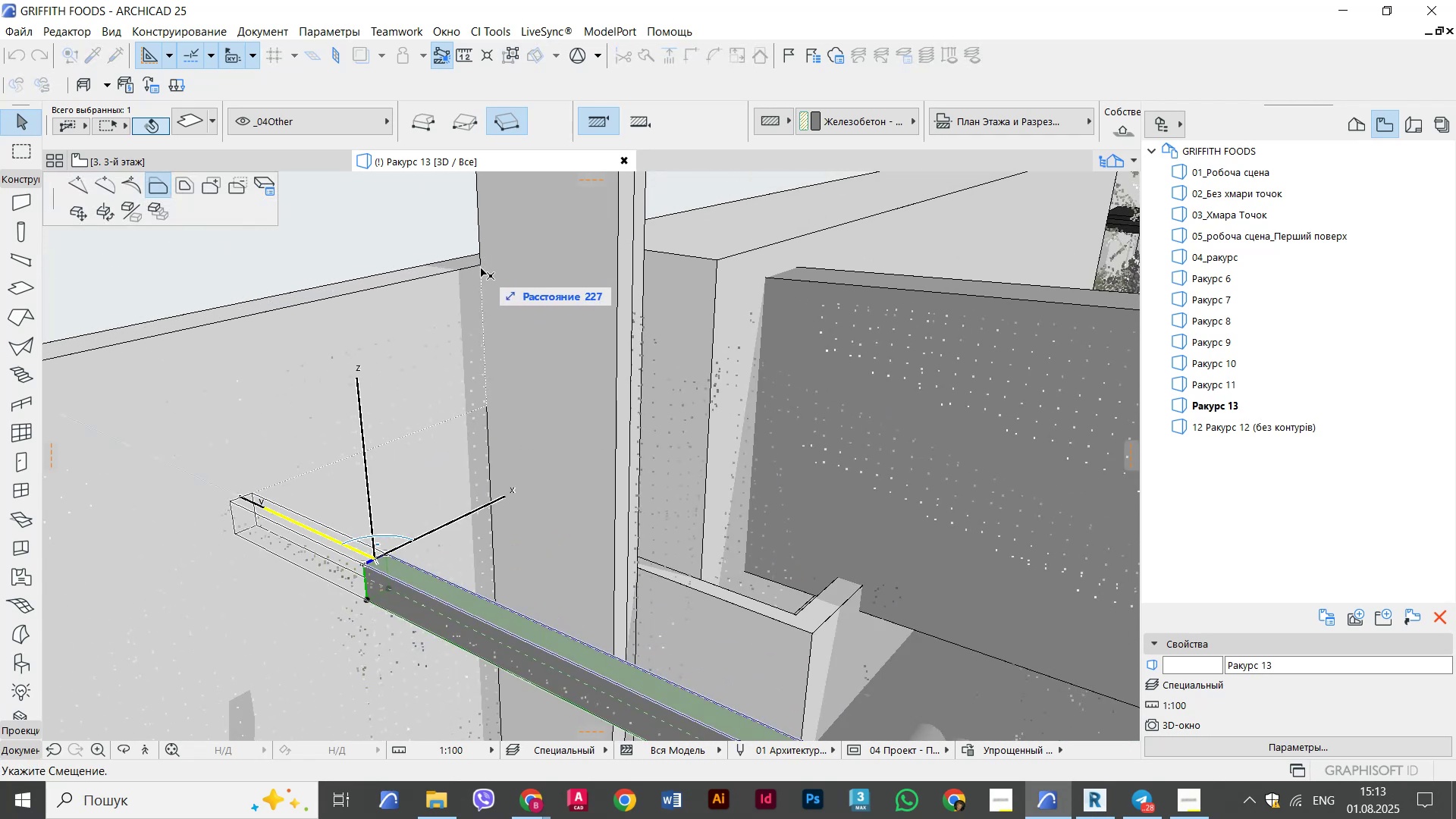 
left_click([478, 265])
 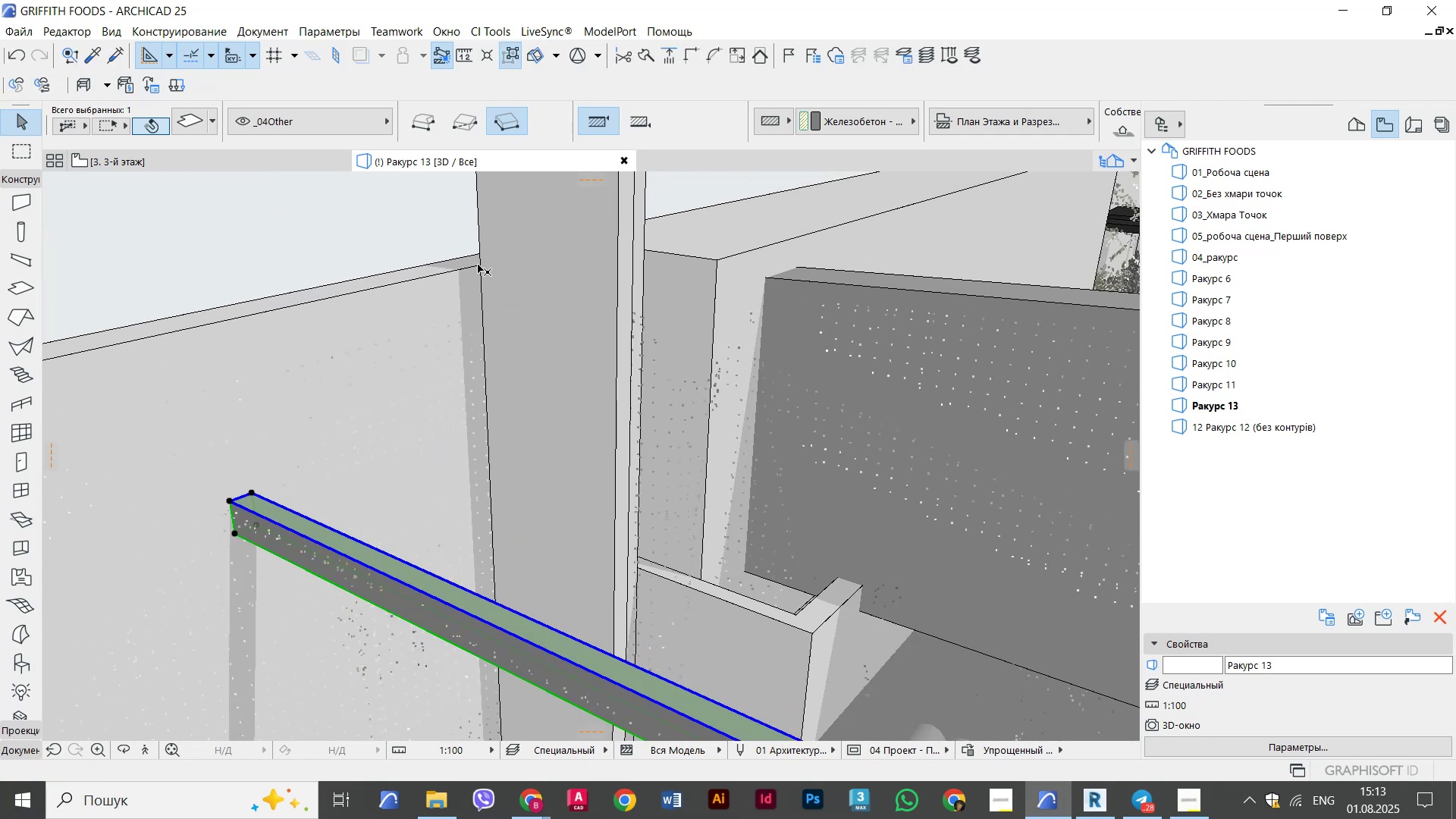 
scroll: coordinate [400, 391], scroll_direction: down, amount: 5.0
 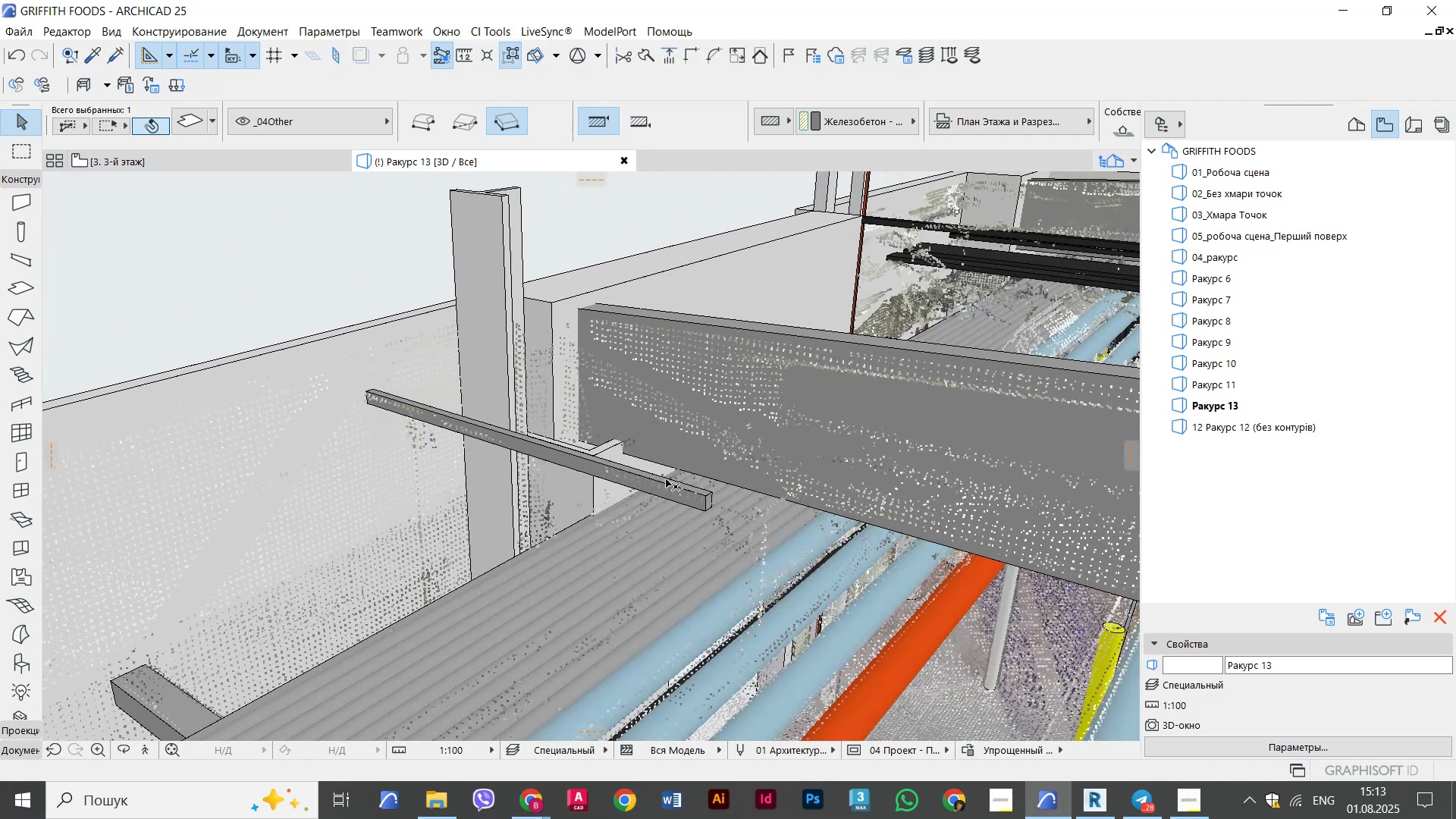 
scroll: coordinate [718, 504], scroll_direction: up, amount: 10.0
 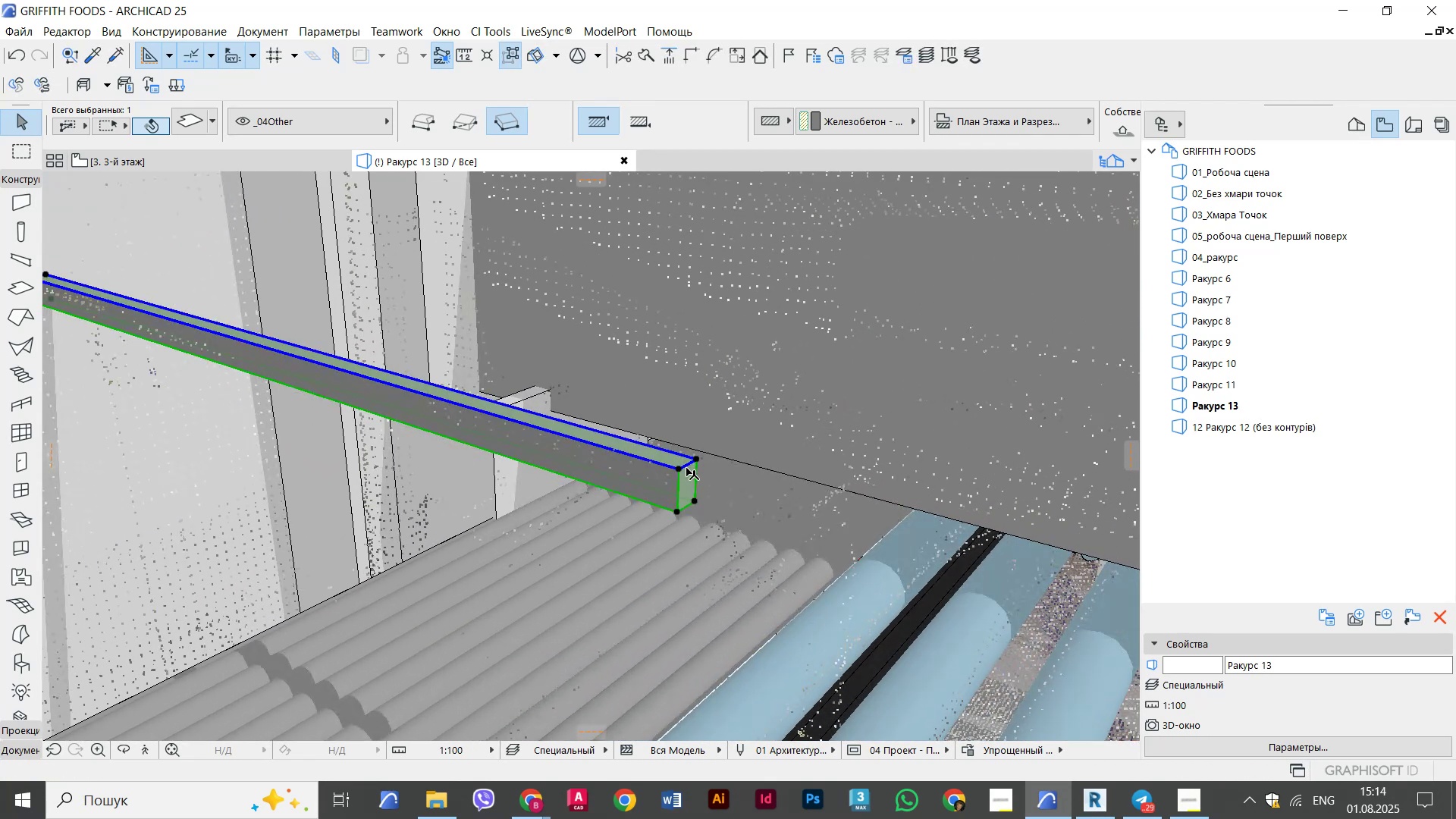 
left_click([686, 465])
 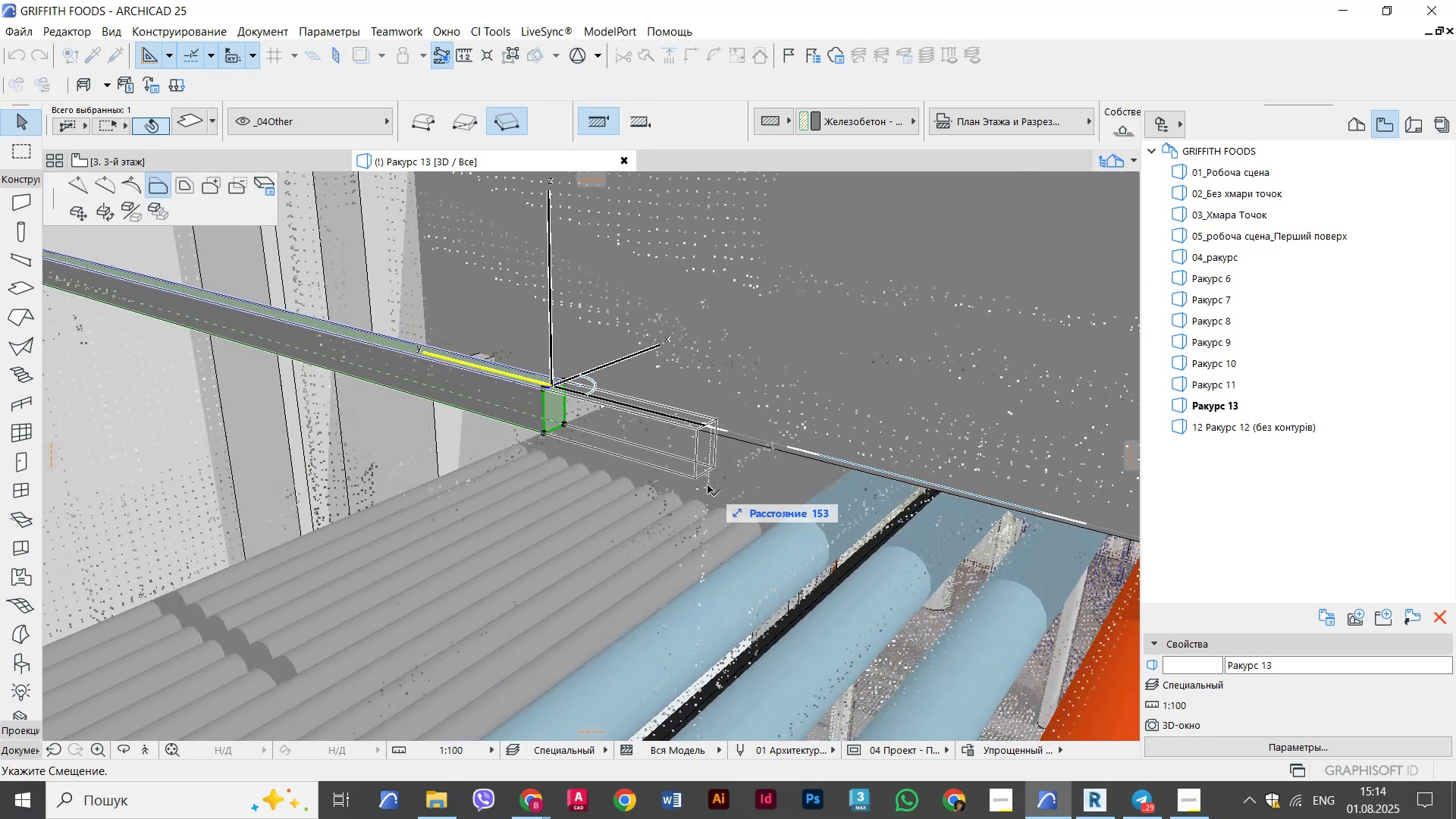 
left_click([709, 483])
 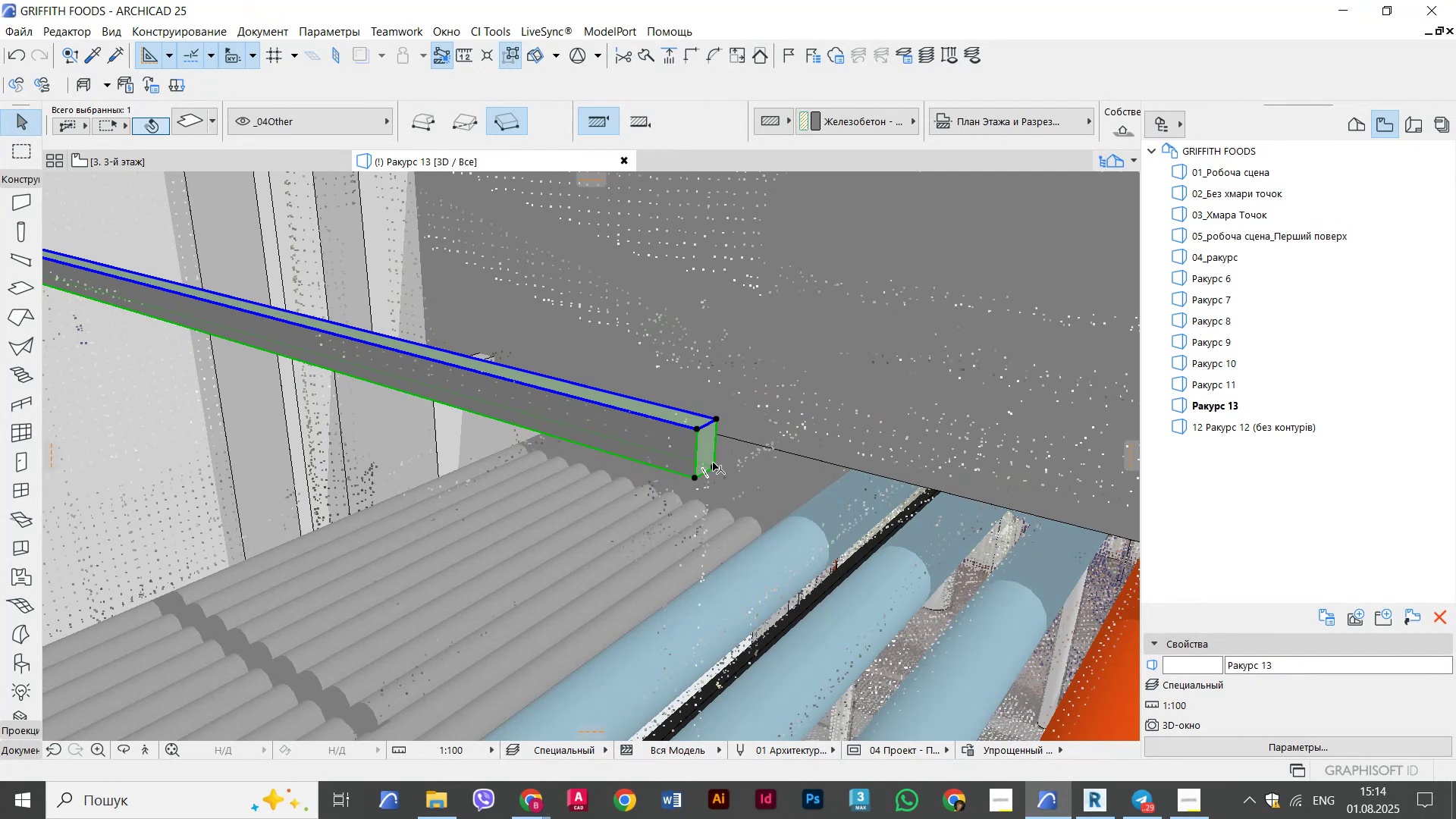 
key(Escape)
 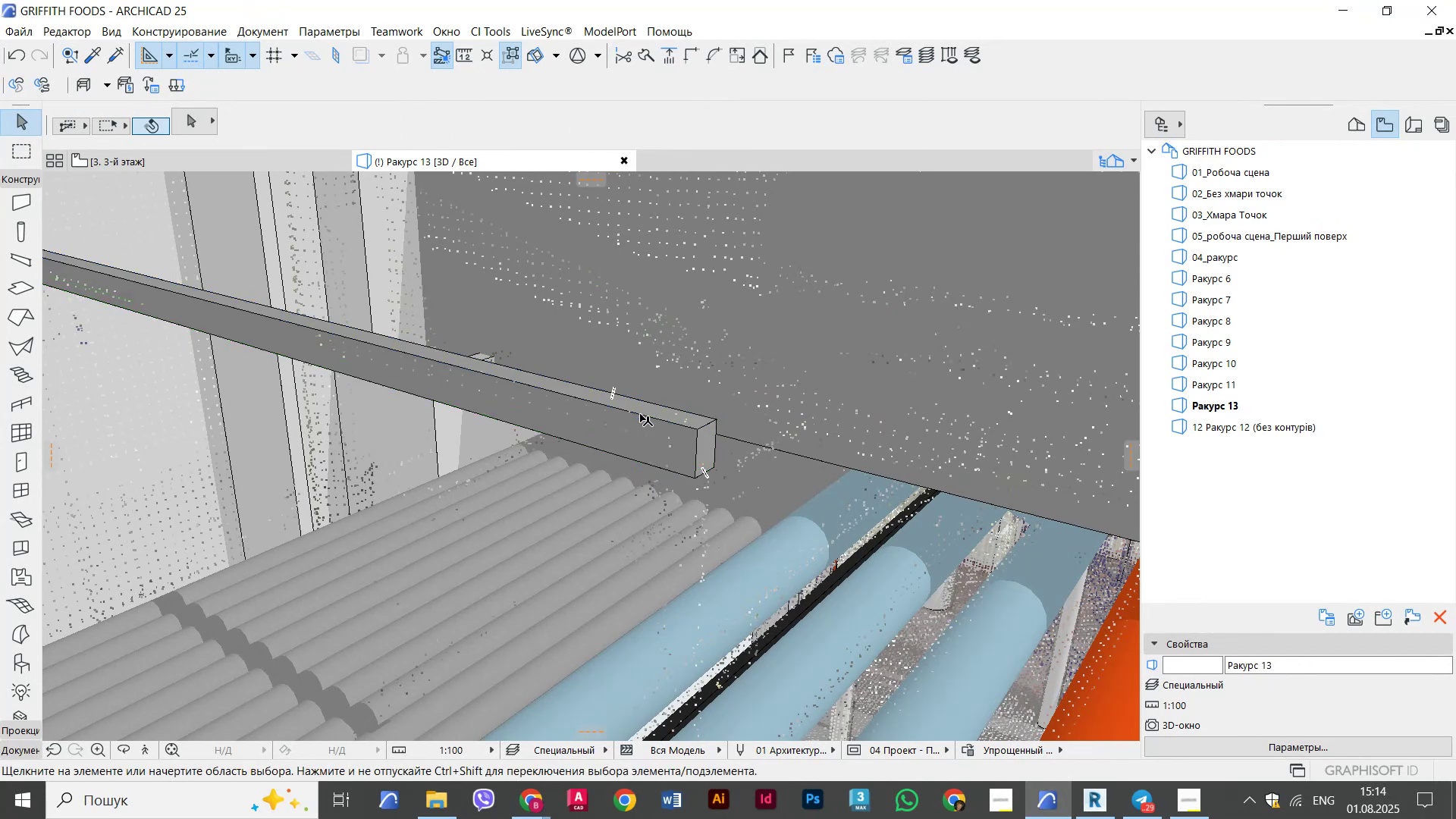 
key(Escape)
 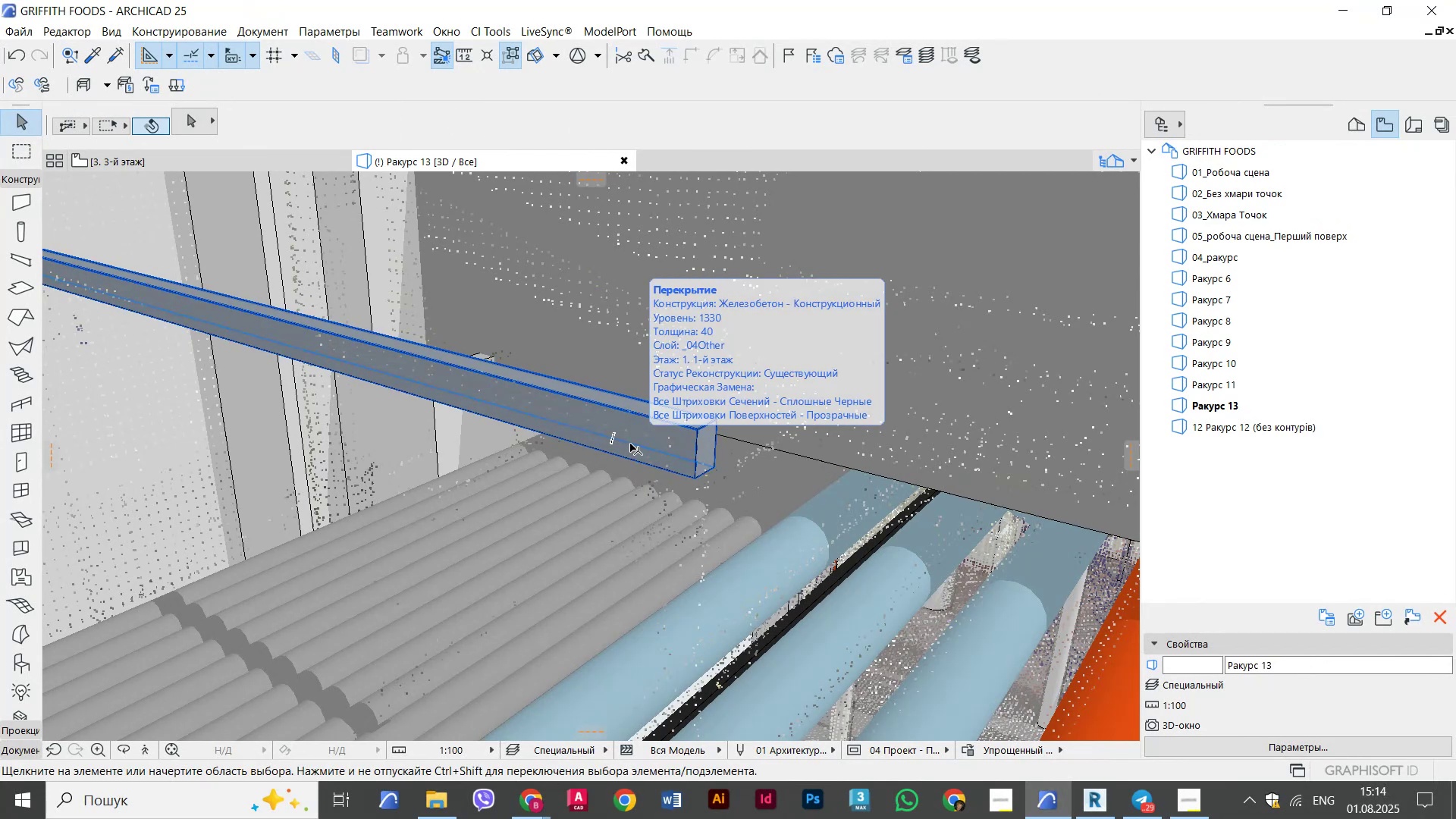 
wait(5.64)
 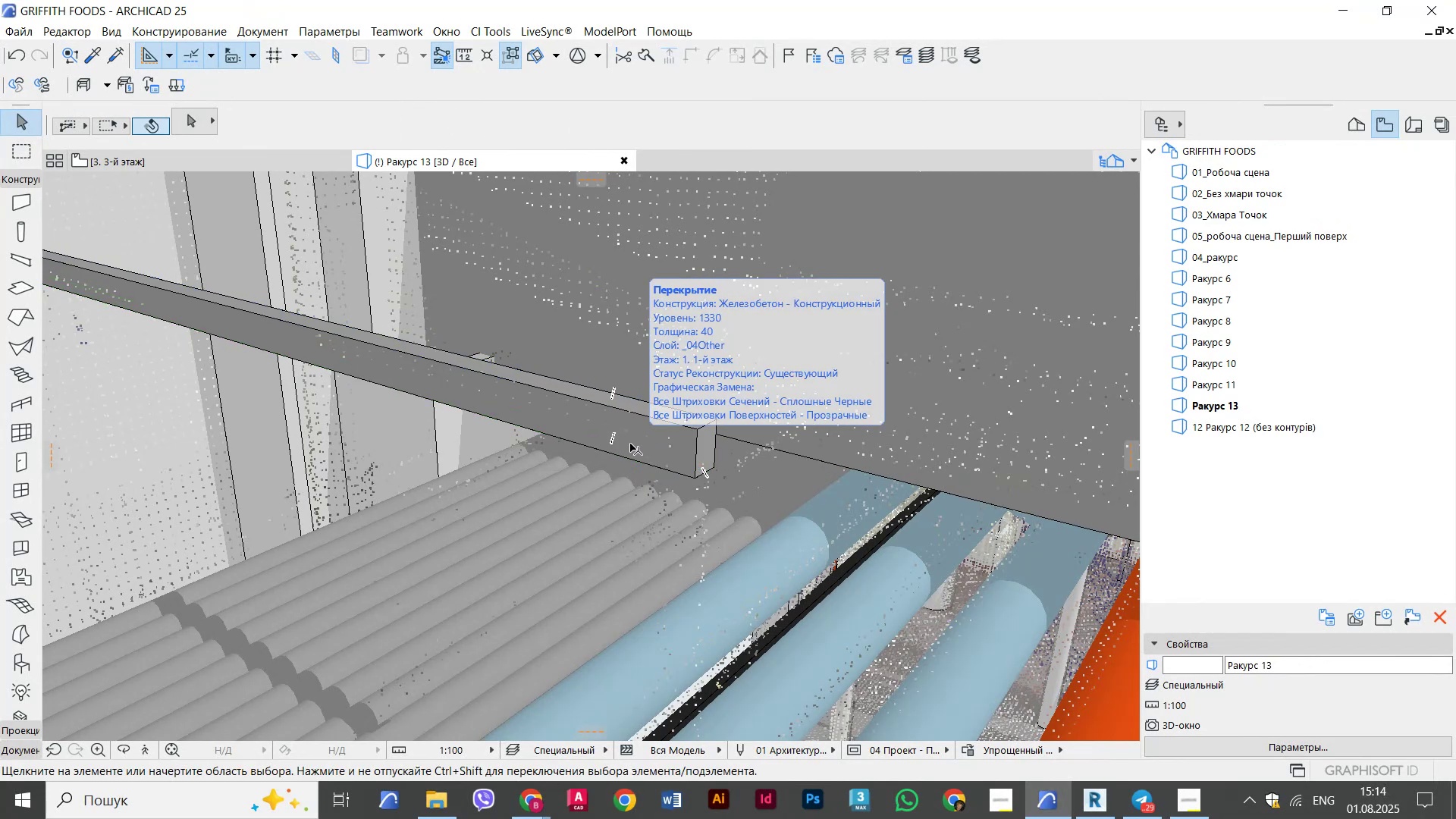 
key(Escape)
 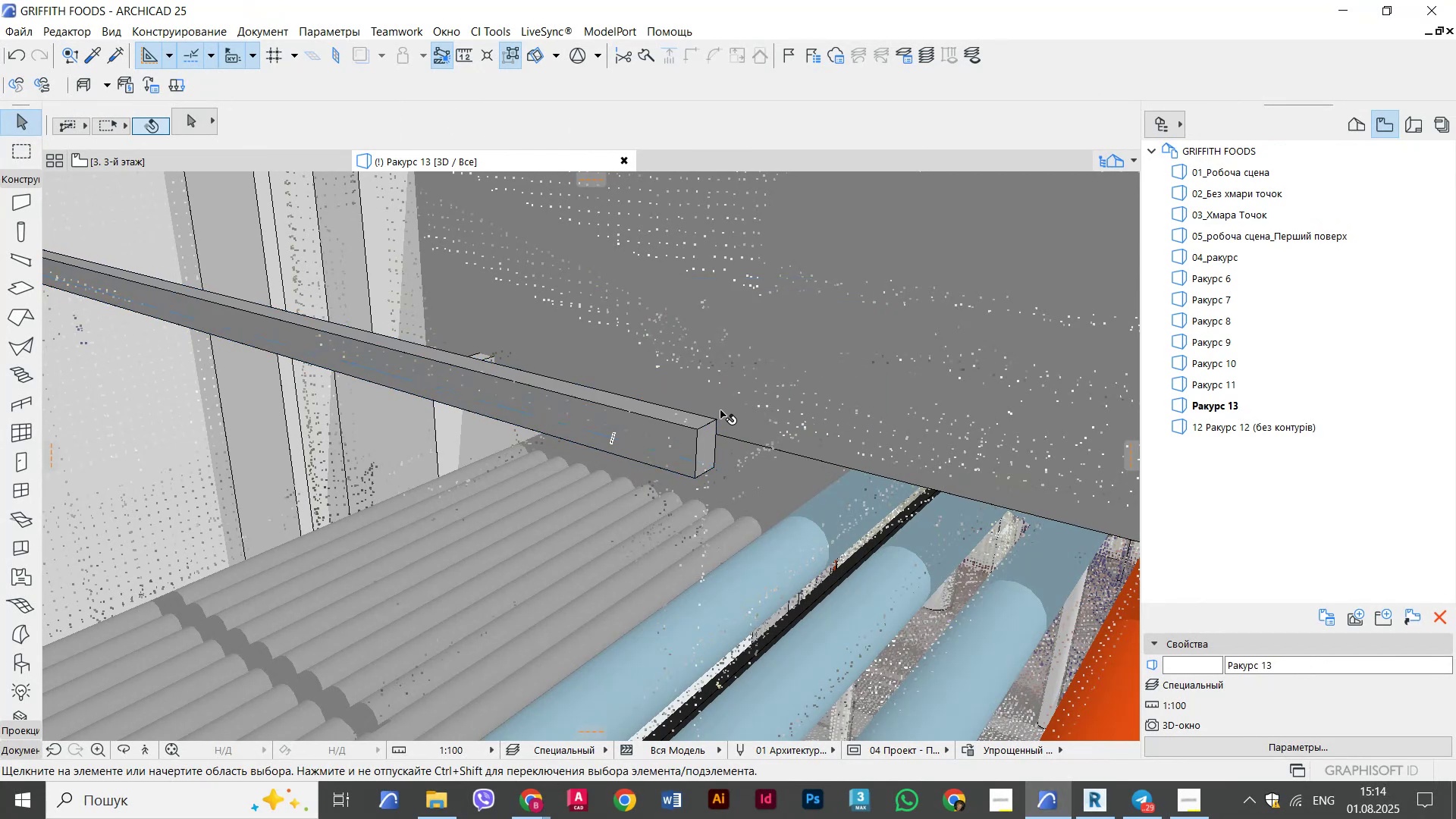 
key(Escape)
 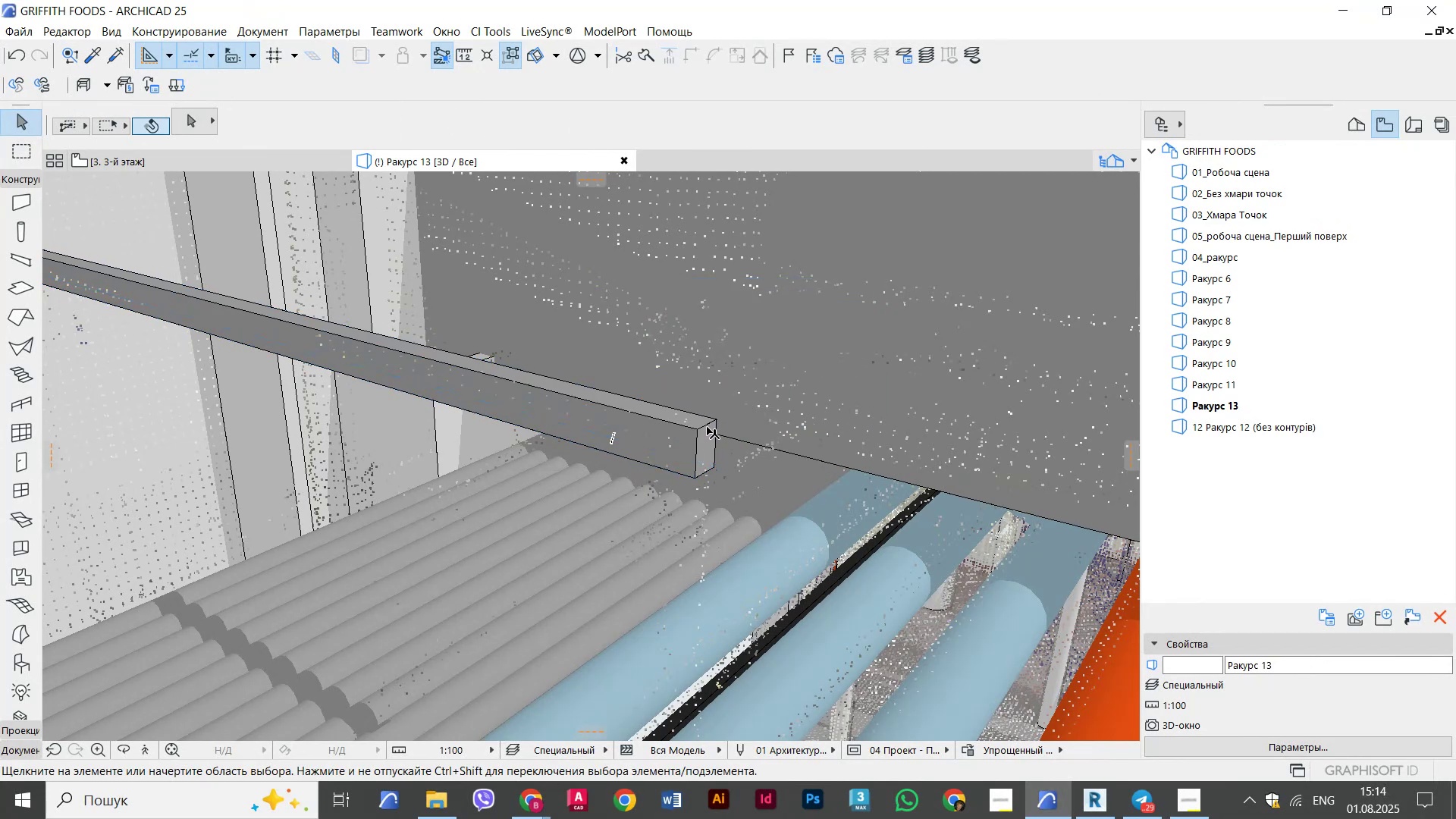 
hold_key(key=AltLeft, duration=0.62)
left_click([705, 428])
 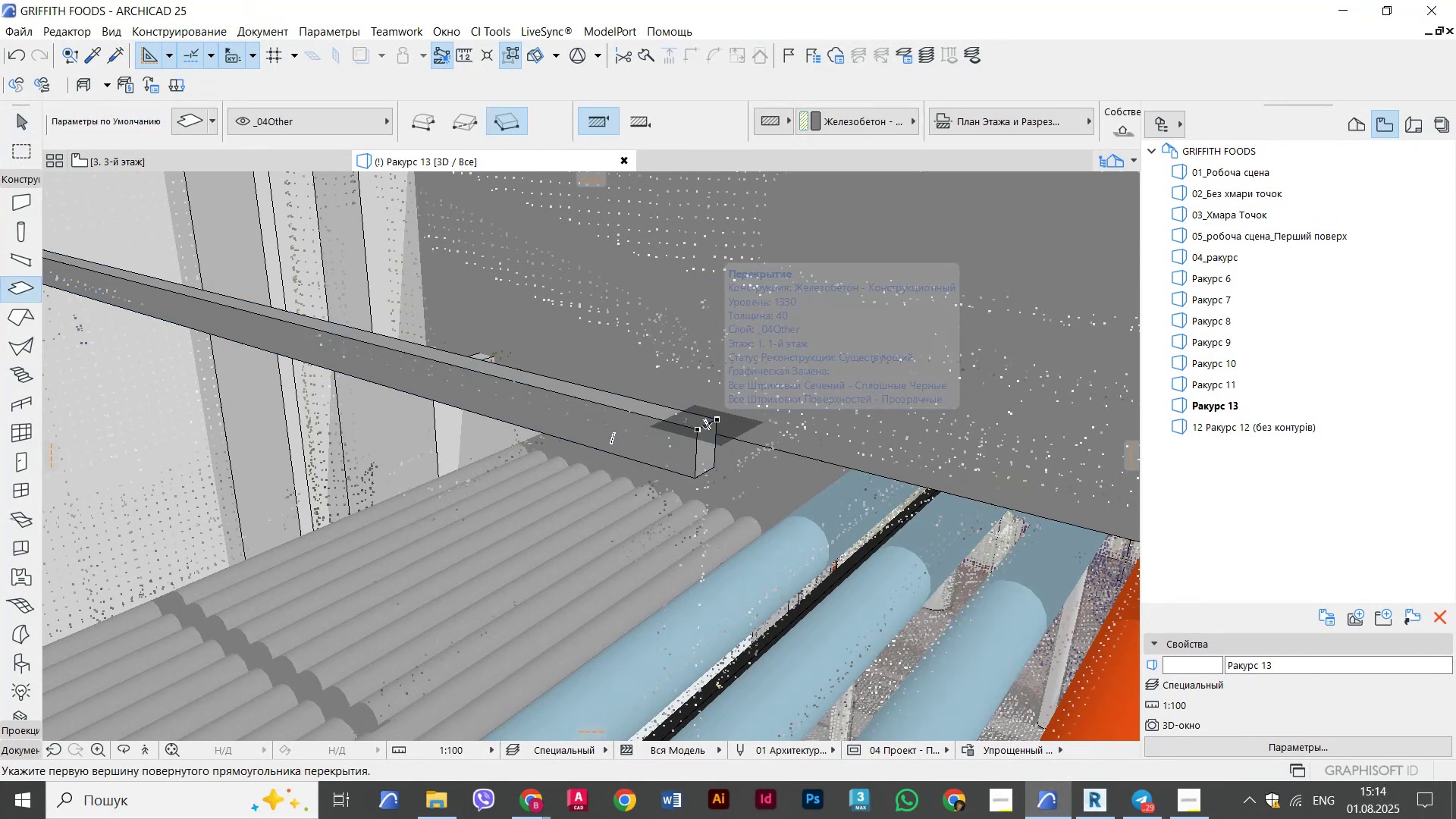 
scroll: coordinate [703, 431], scroll_direction: up, amount: 6.0
 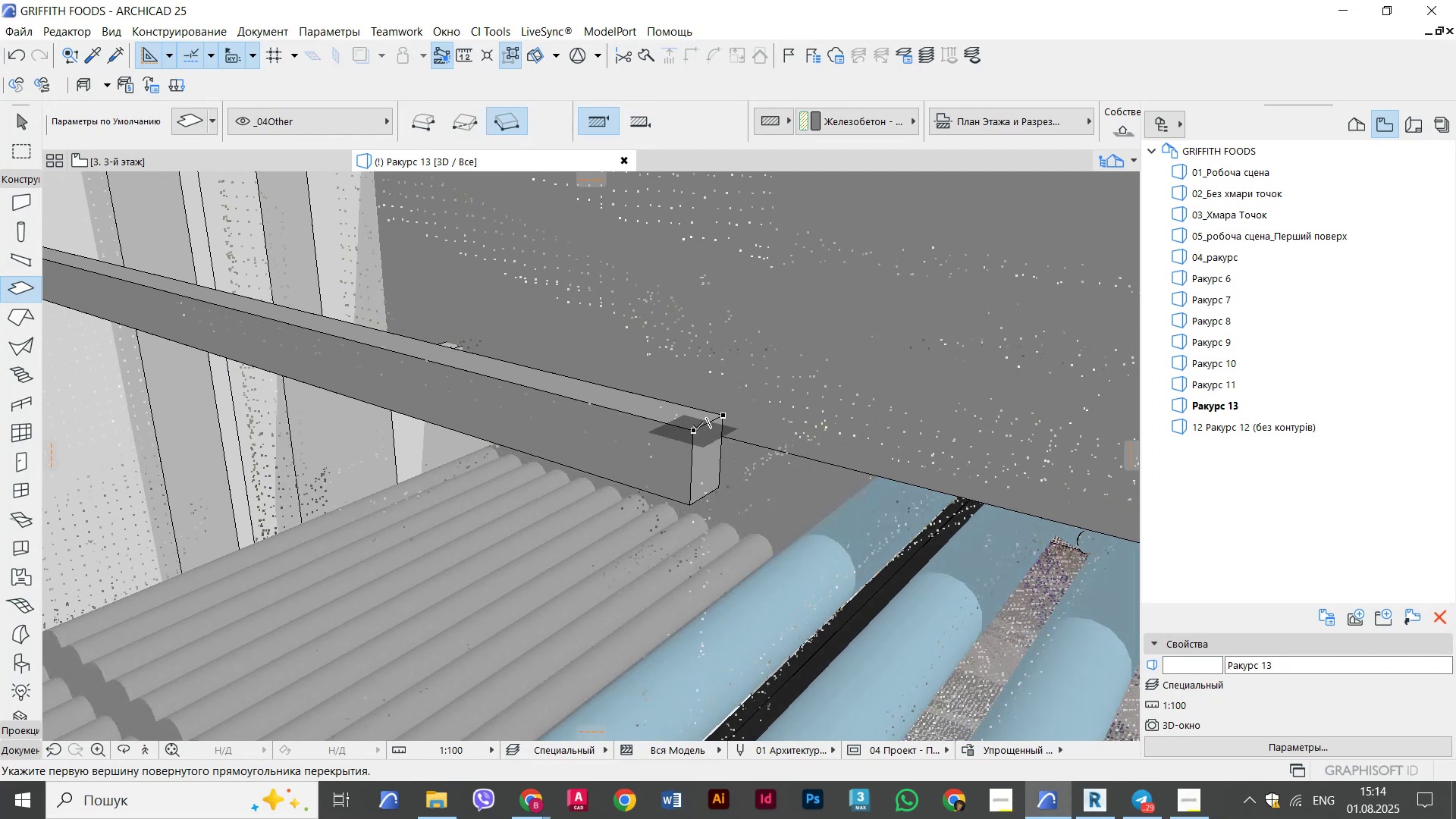 
left_click([695, 428])
 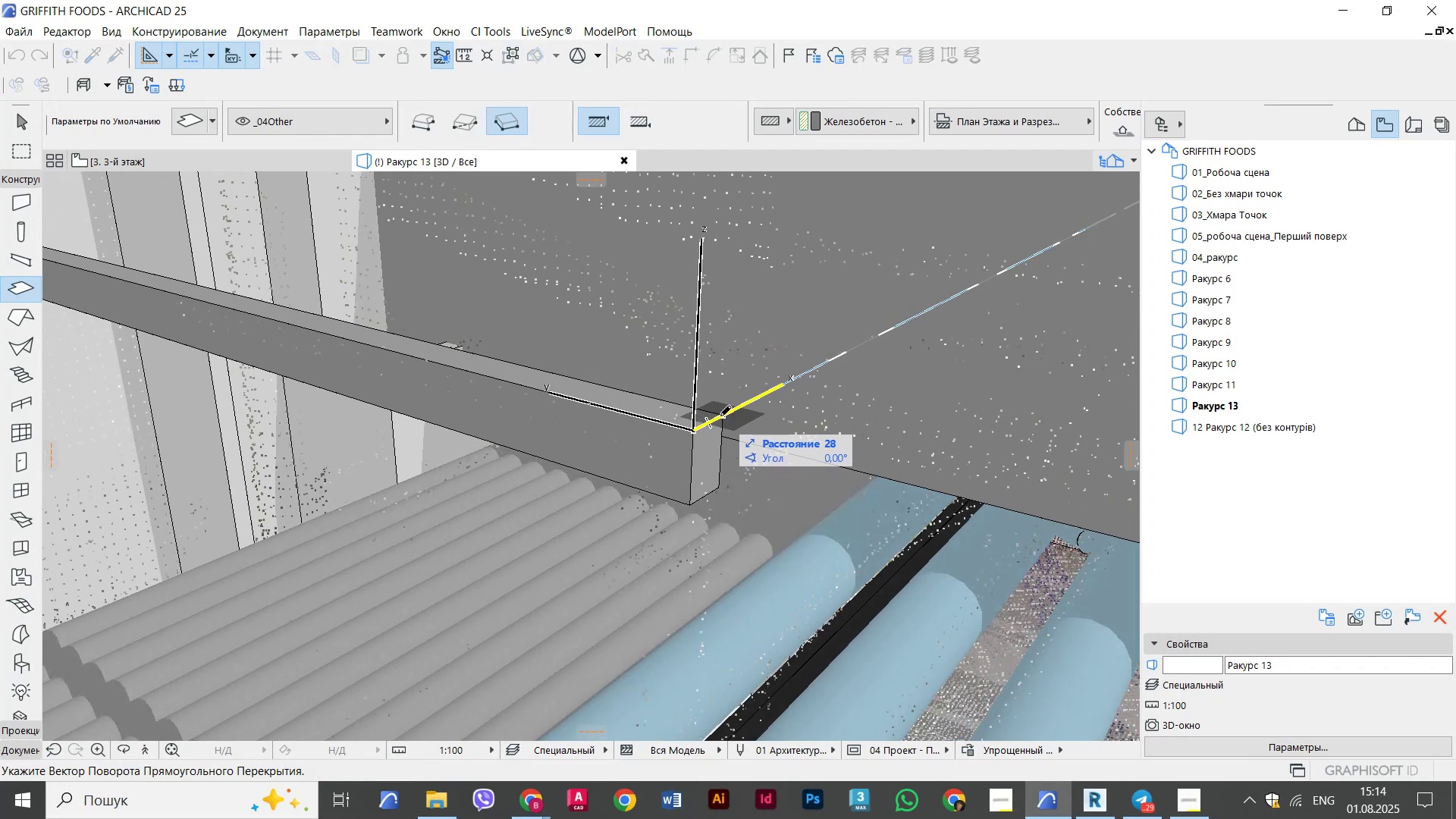 
left_click([720, 416])
 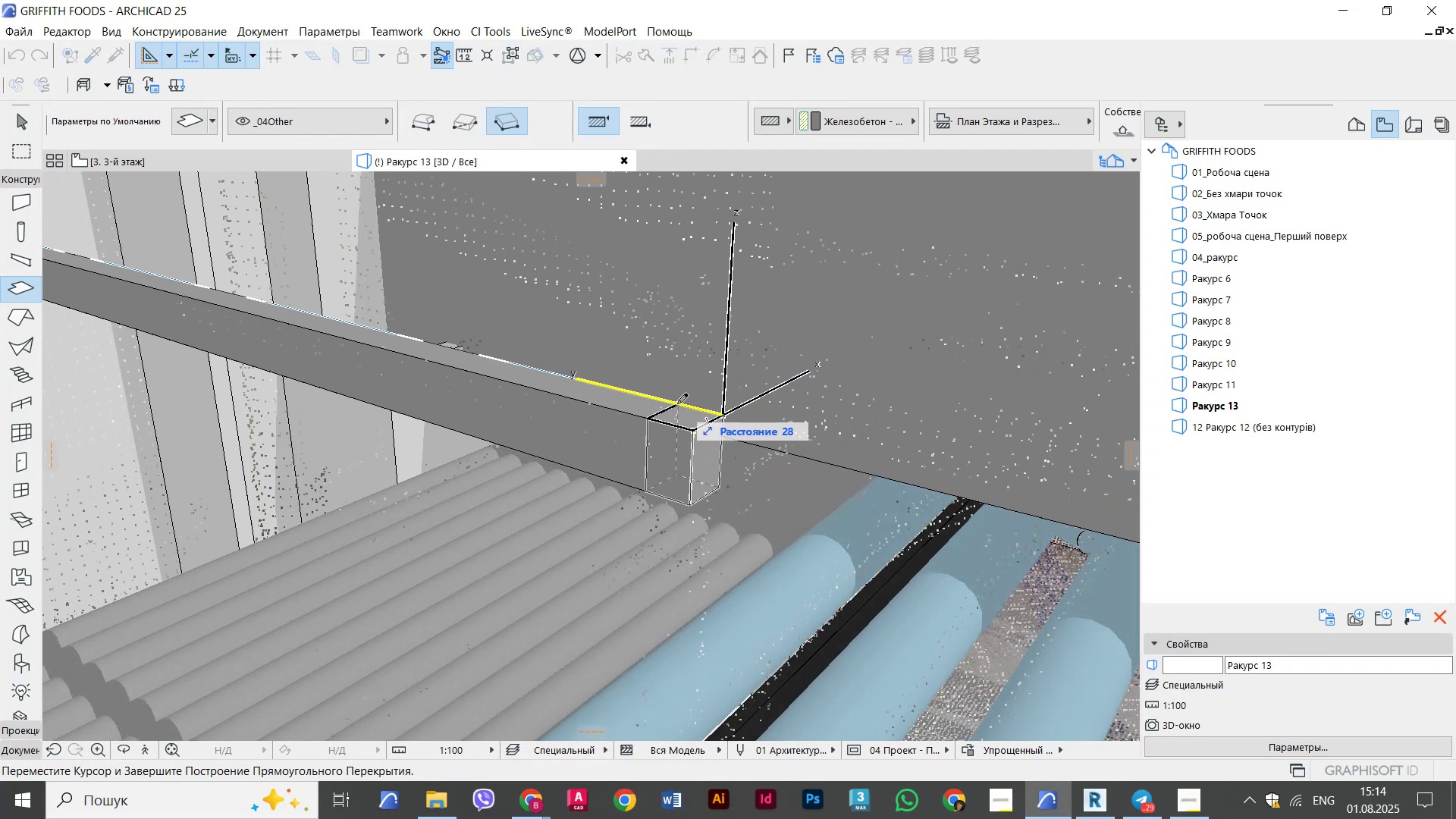 
left_click([676, 403])
 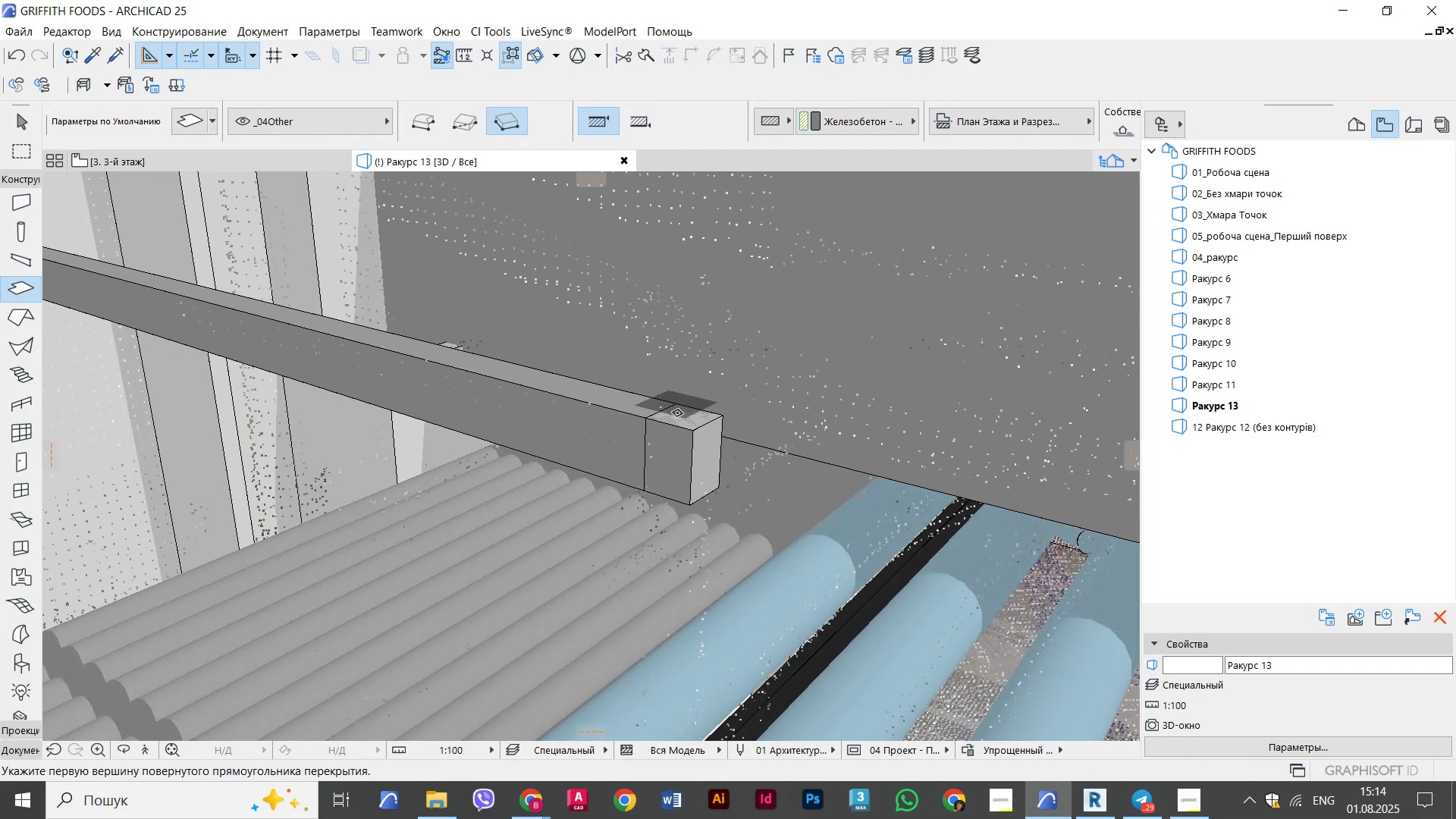 
key(Escape)
 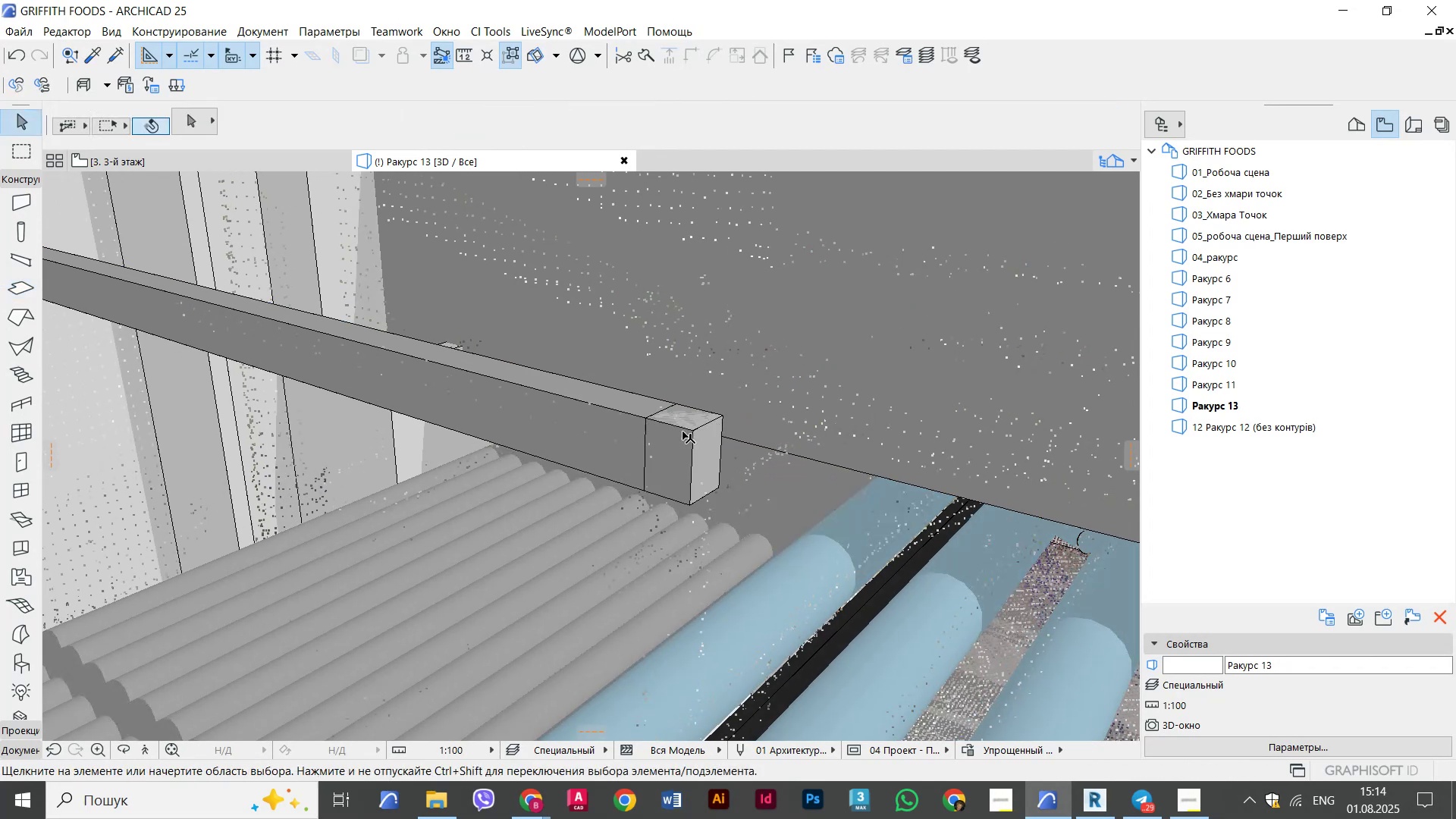 
key(Escape)
 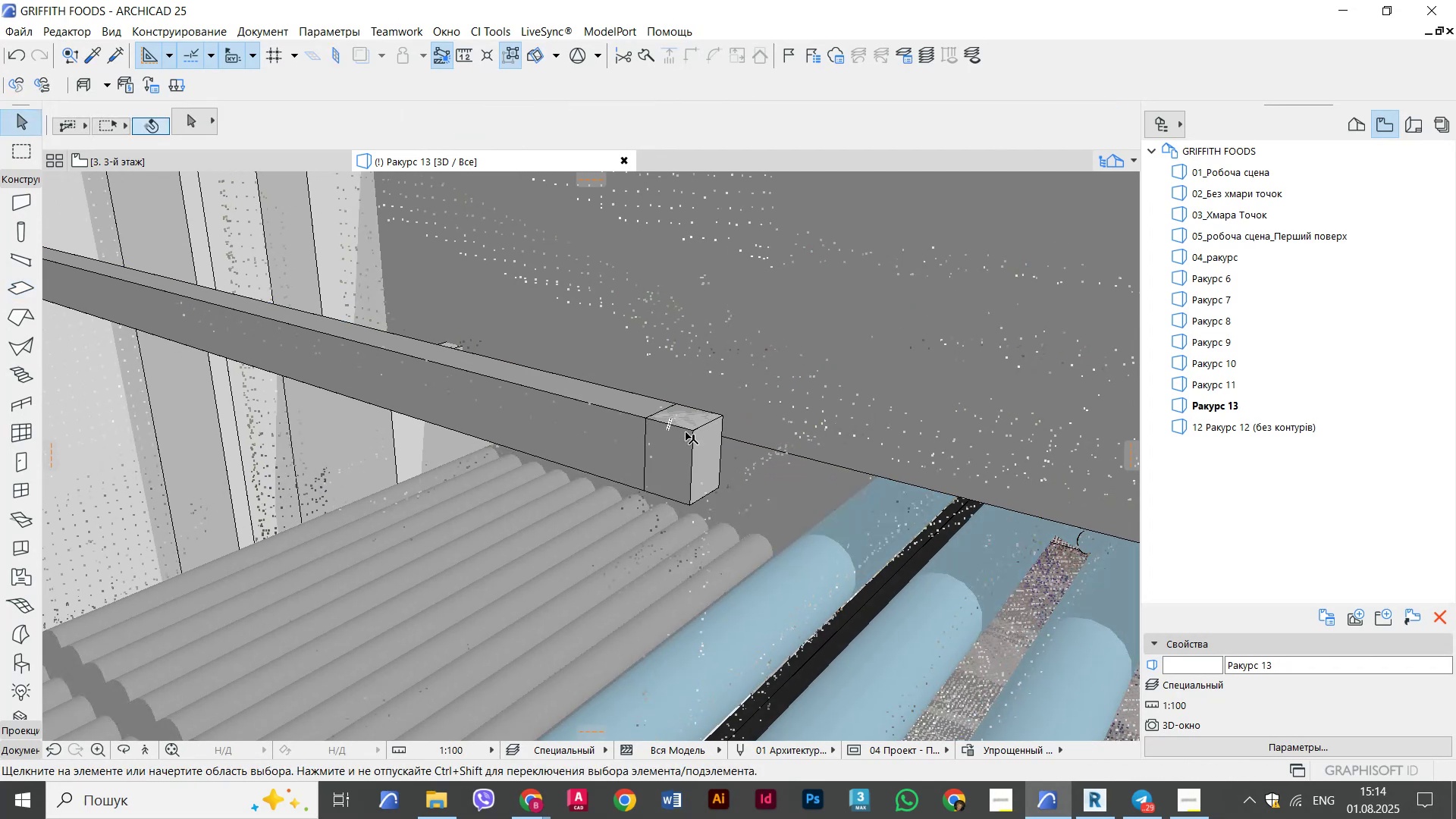 
left_click([686, 432])
 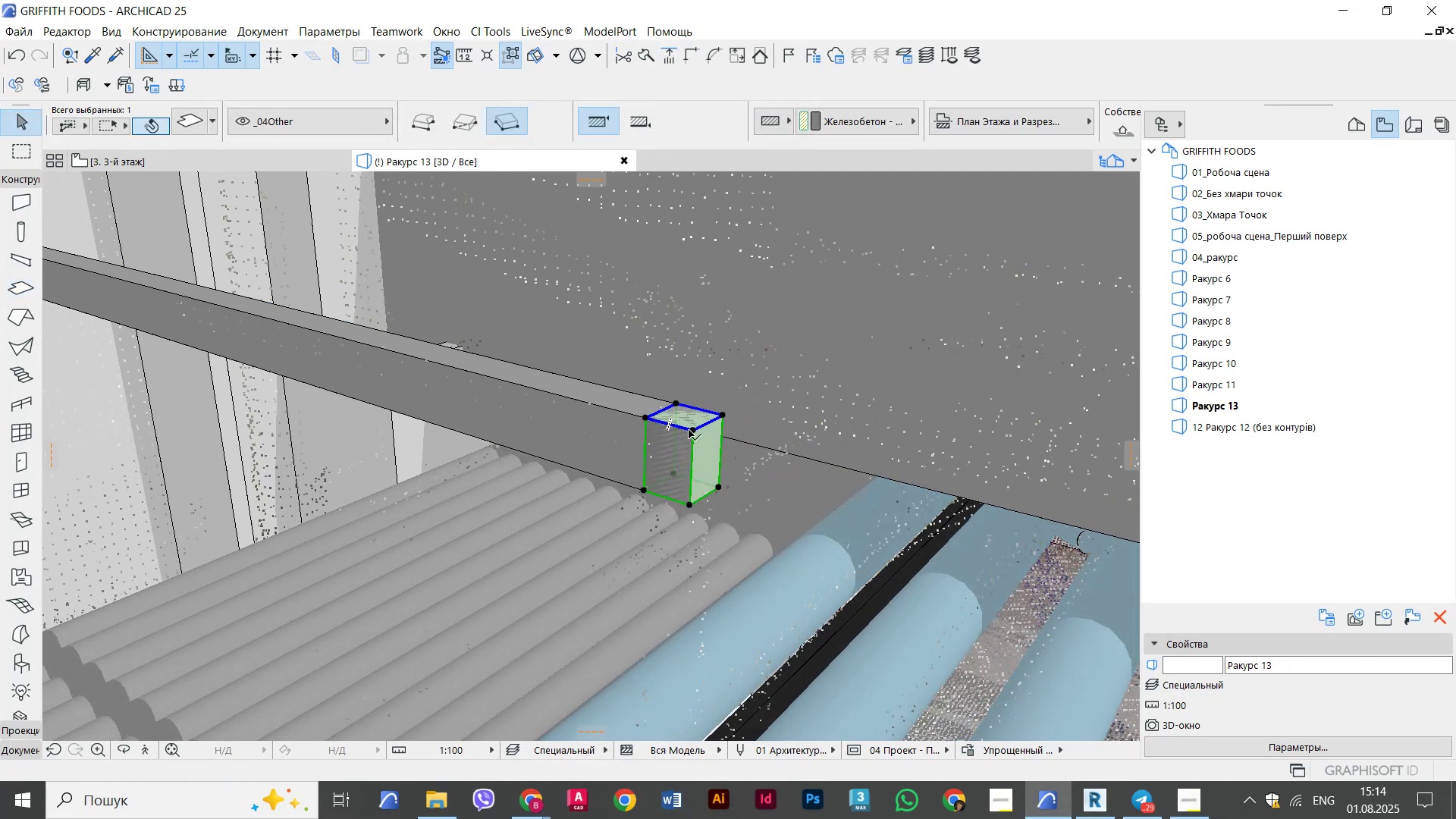 
left_click([689, 431])
 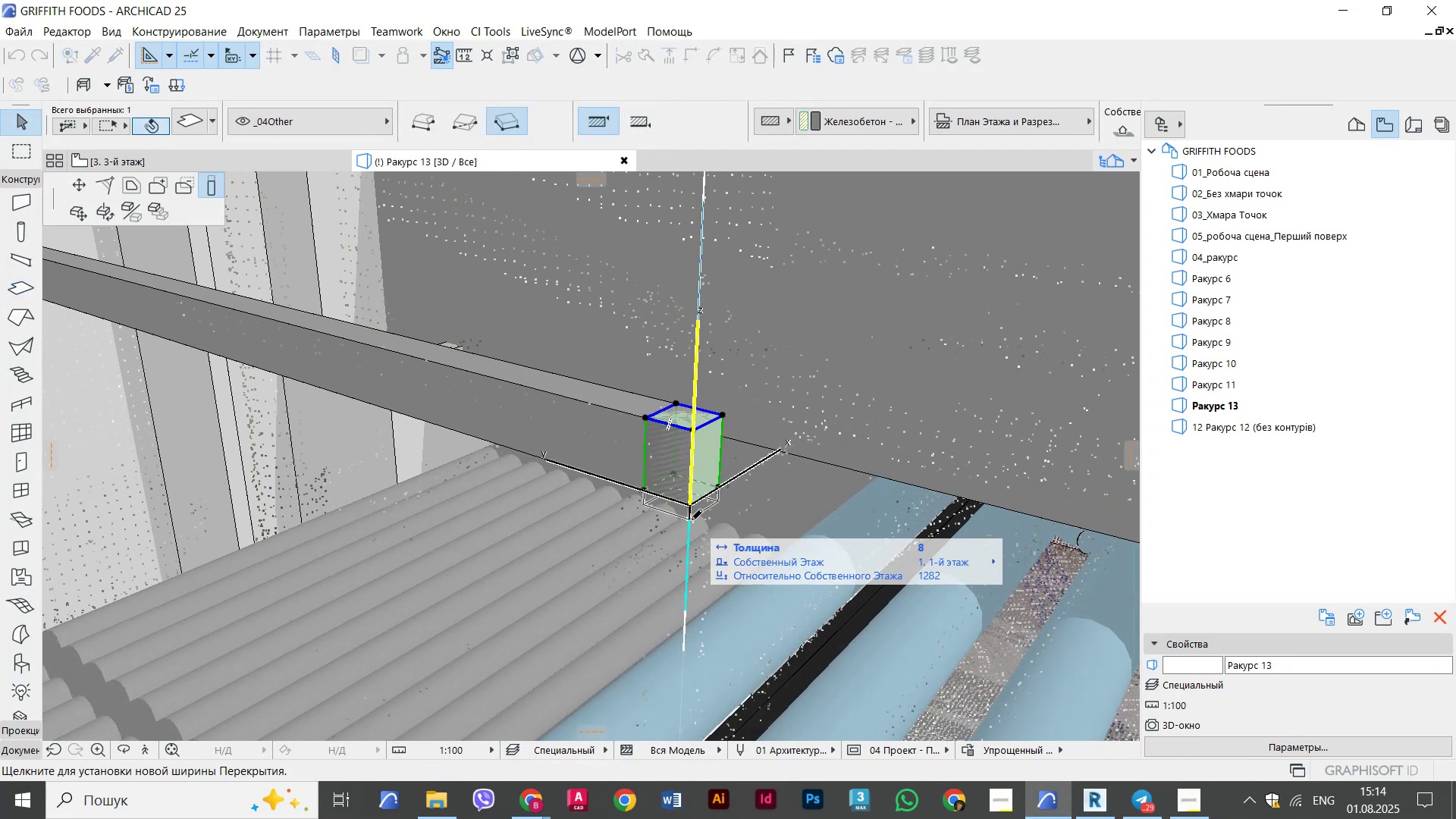 
scroll: coordinate [704, 557], scroll_direction: down, amount: 1.0
 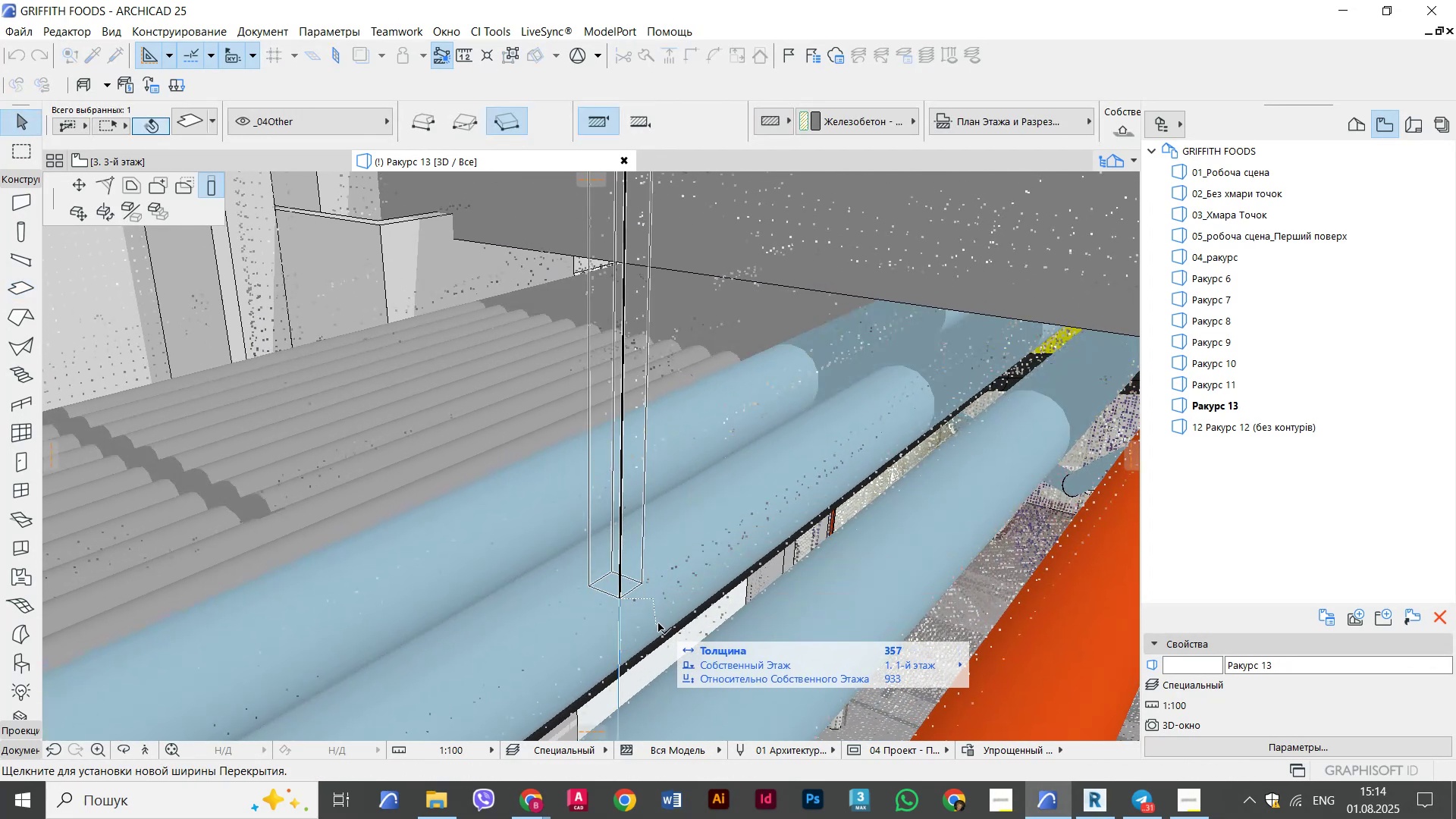 
wait(5.39)
 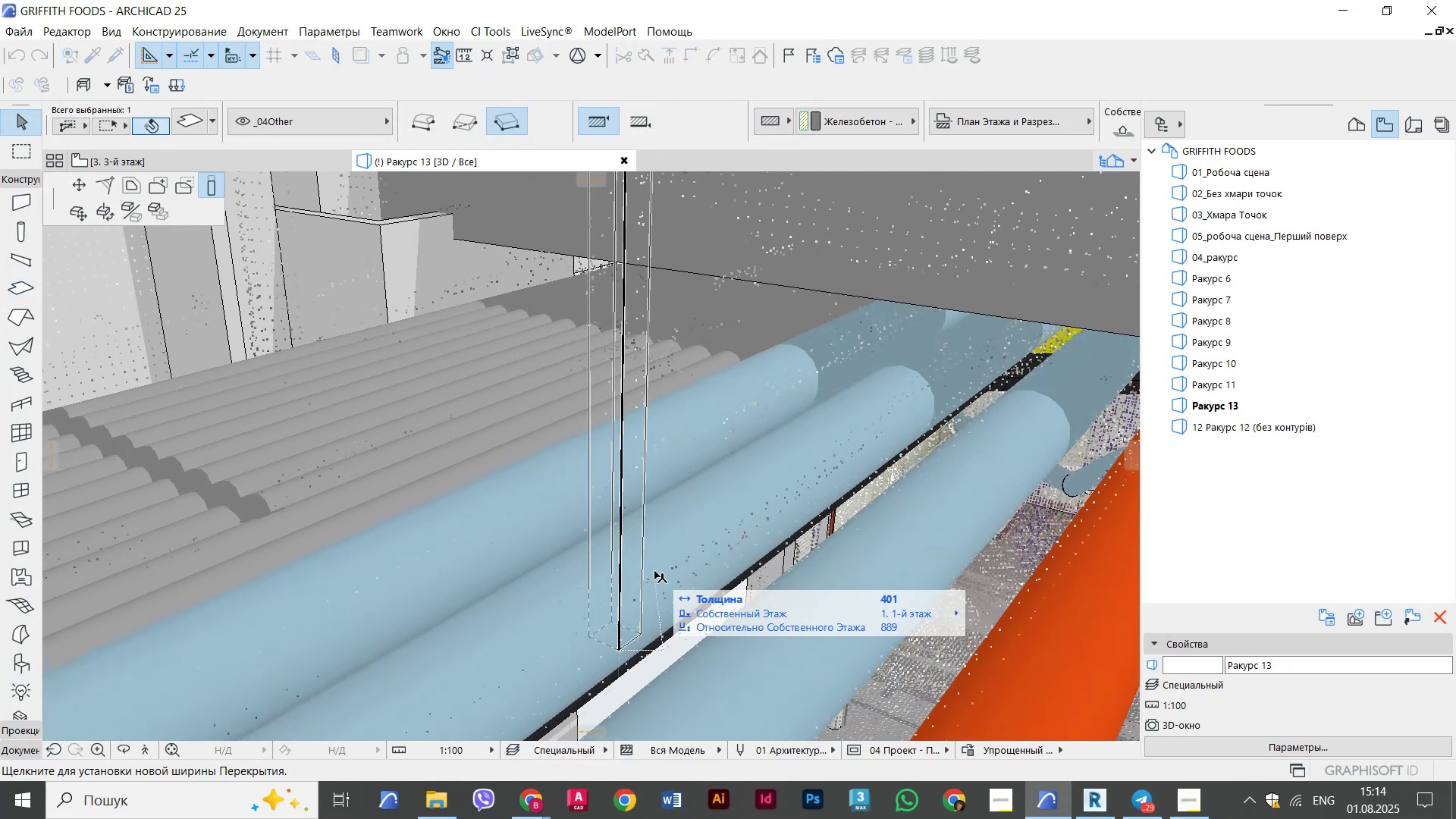 
left_click([661, 613])
 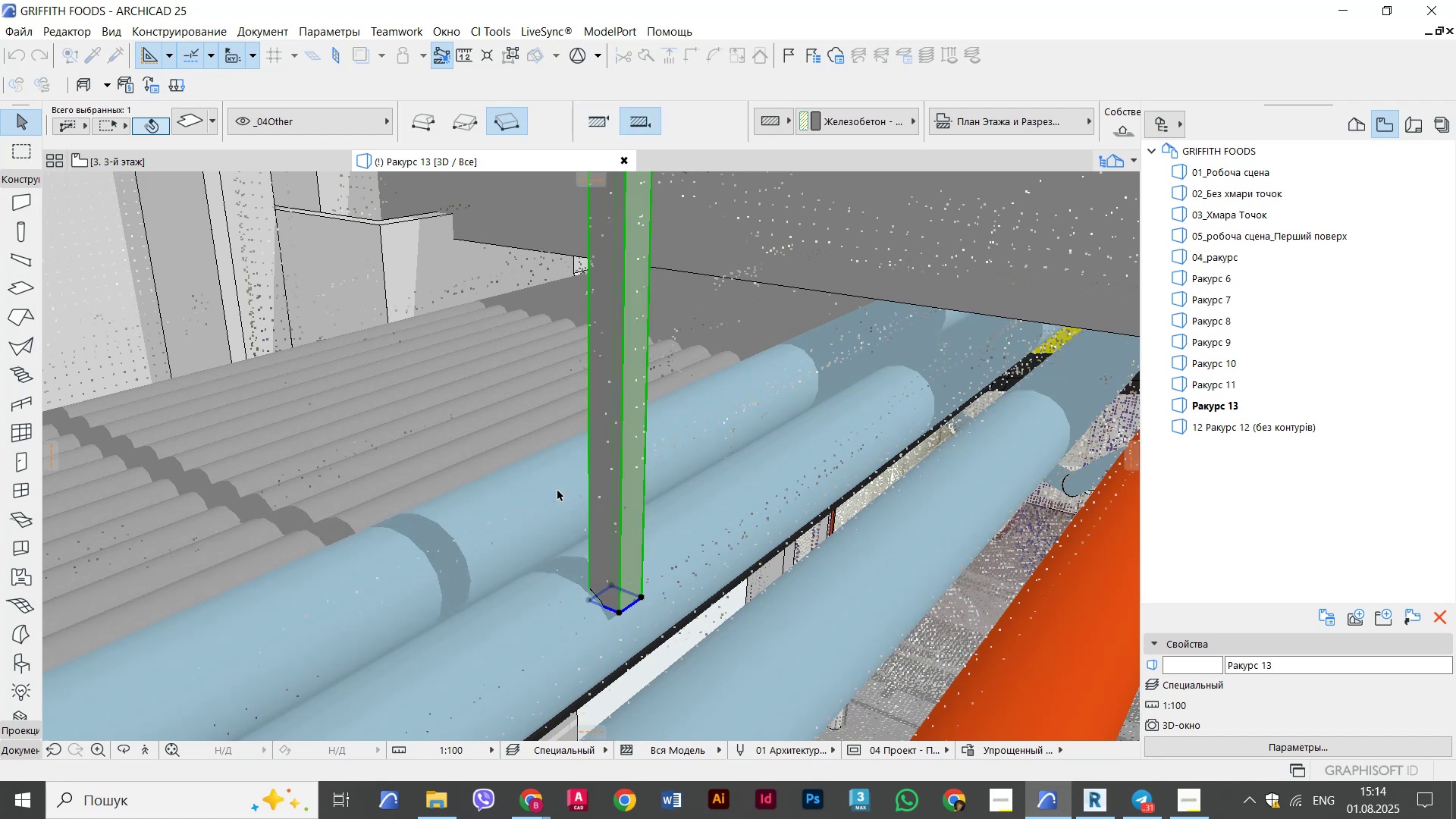 
scroll: coordinate [550, 482], scroll_direction: down, amount: 1.0
 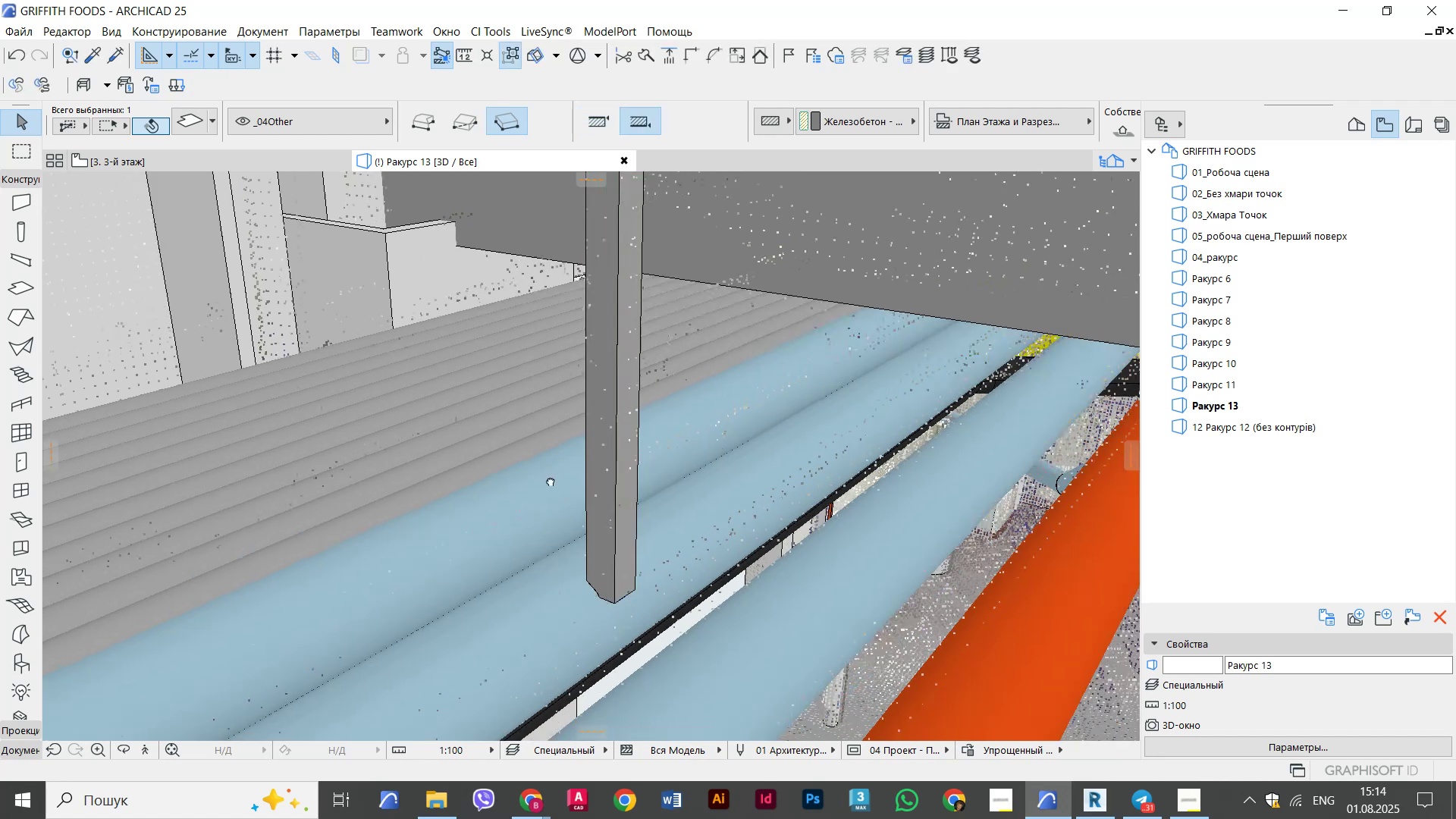 
hold_key(key=ShiftLeft, duration=0.71)
 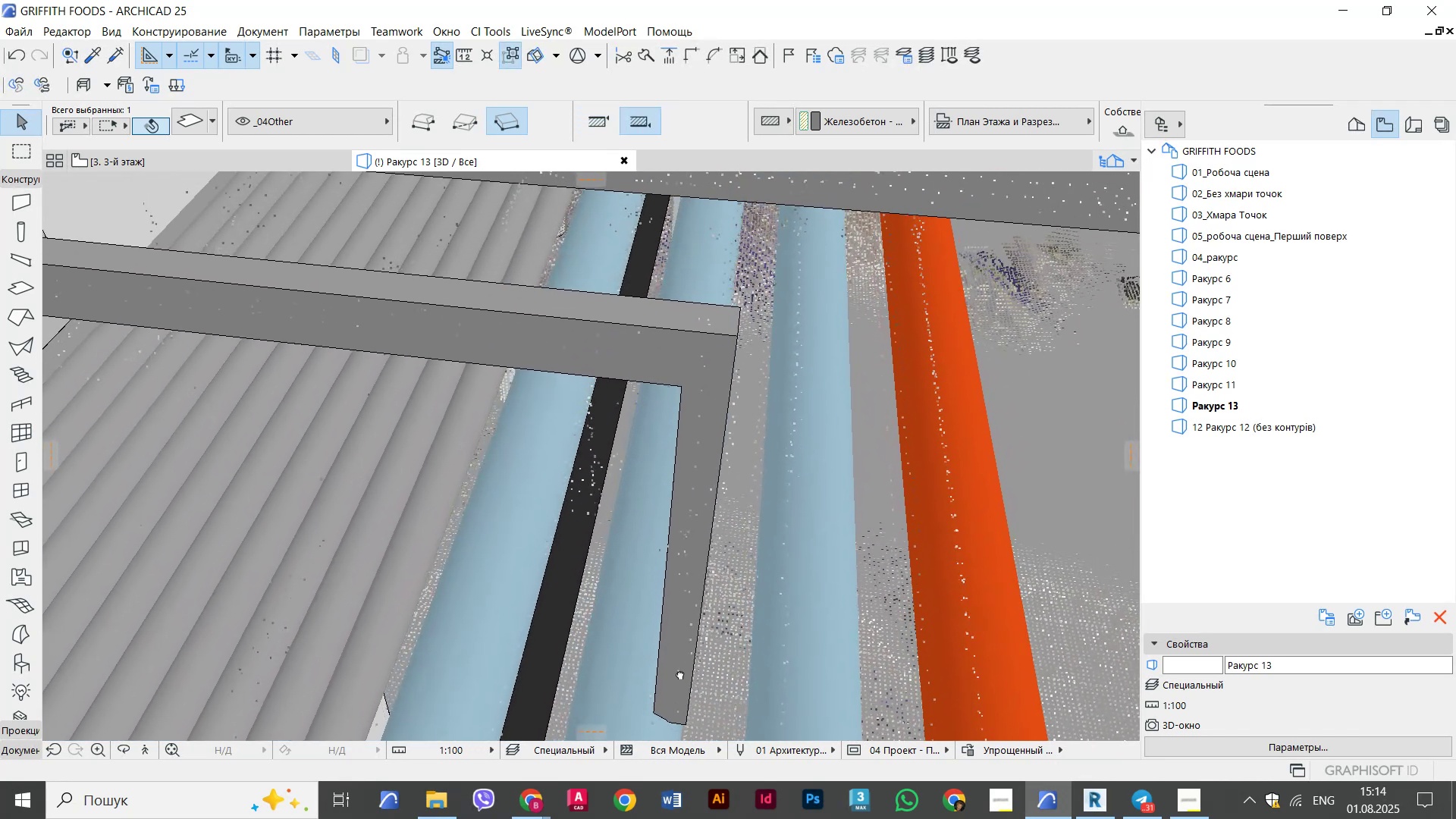 
key(Control+D)
 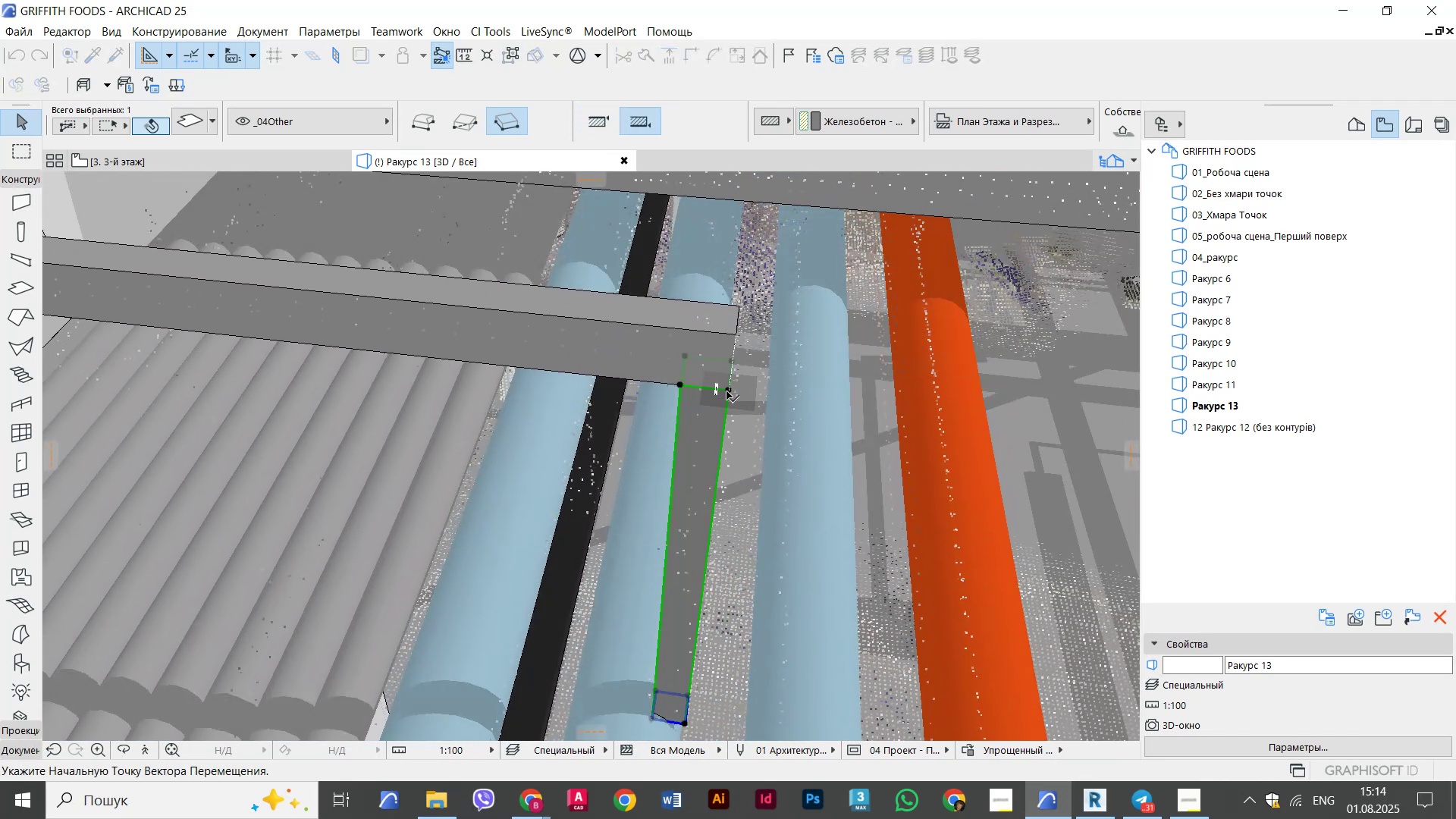 
left_click_drag(start_coordinate=[726, 391], to_coordinate=[723, 390])
 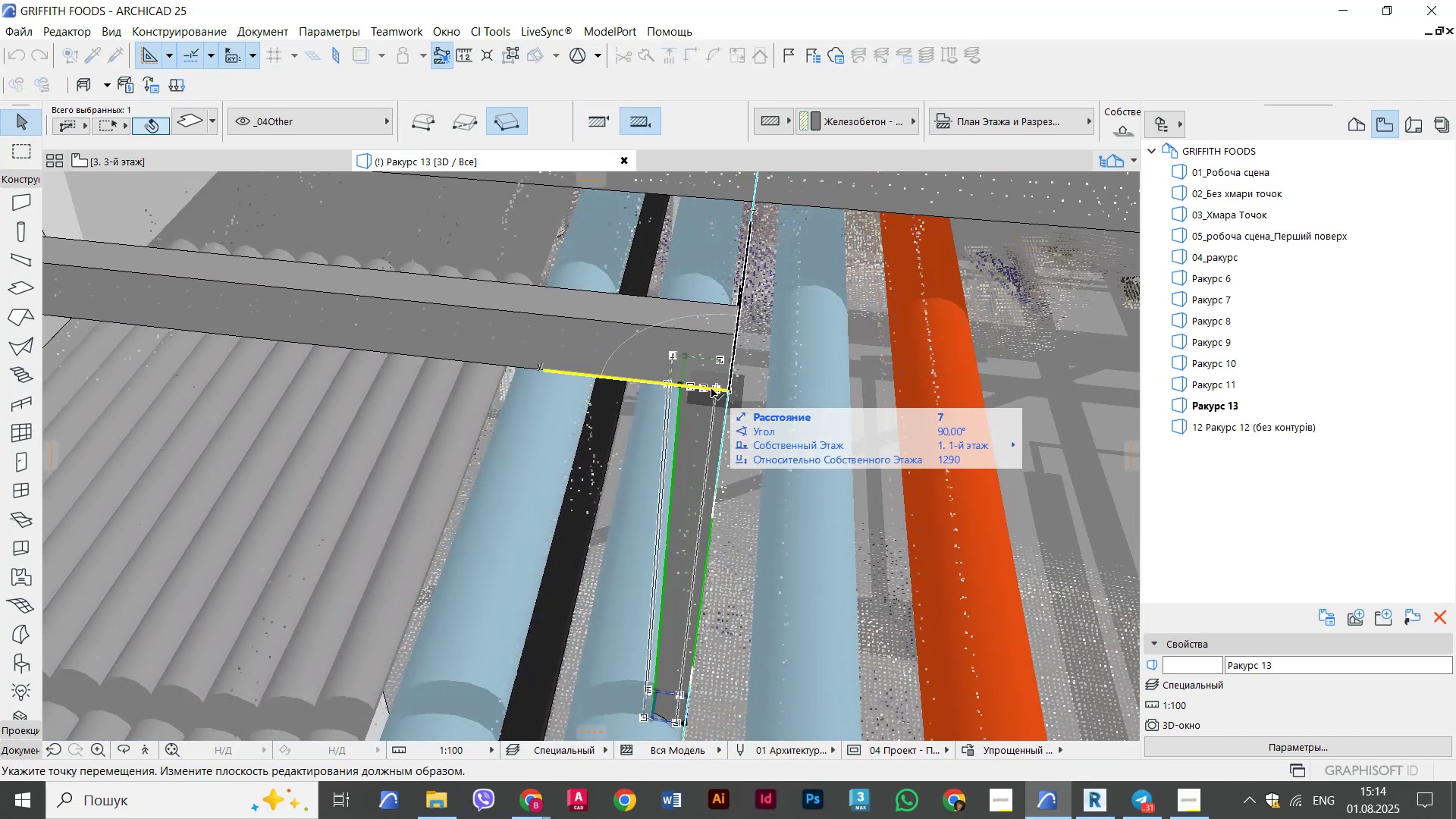 
hold_key(key=ShiftLeft, duration=1.75)
left_click([674, 410])
 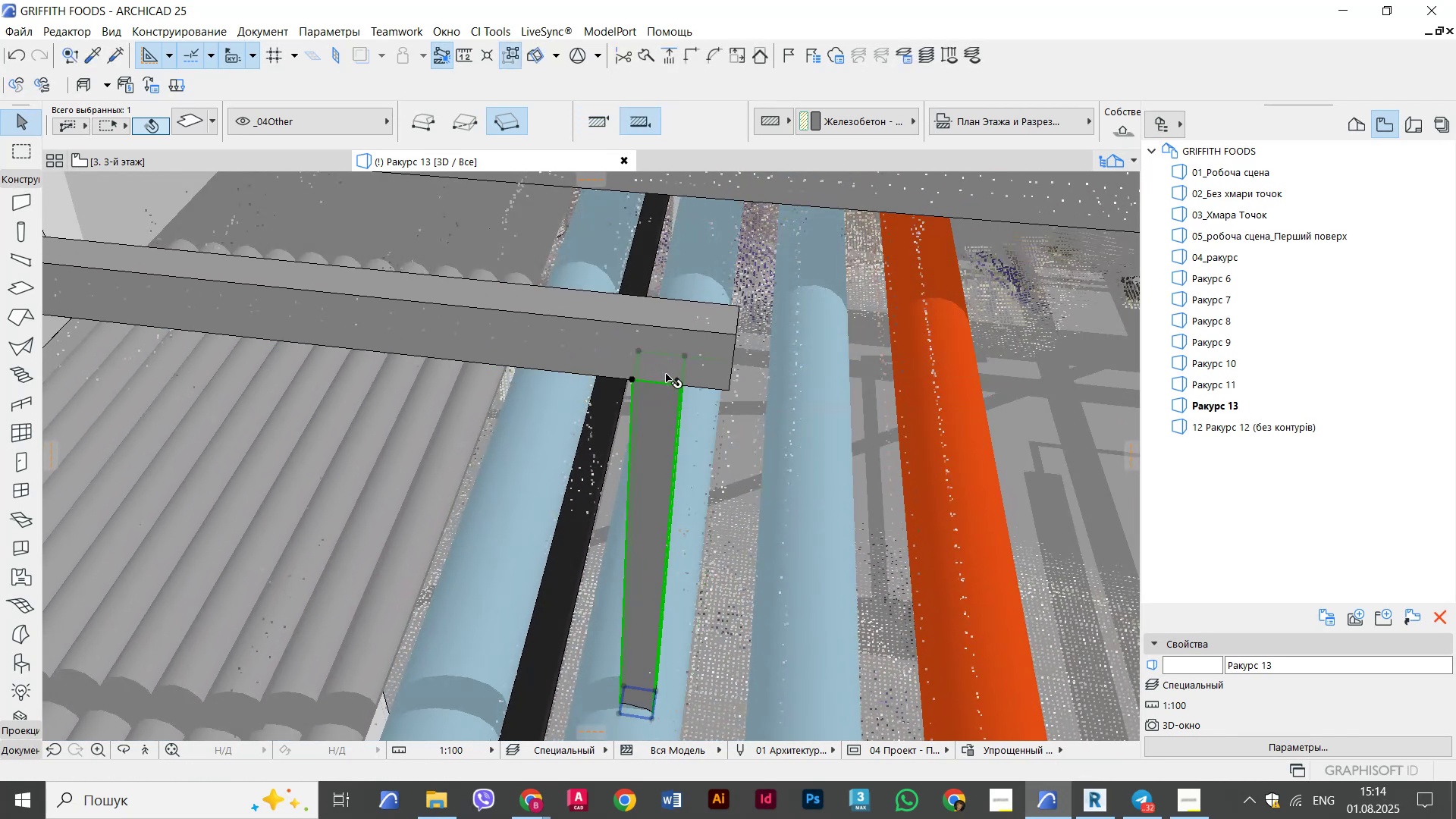 
key(Escape)
 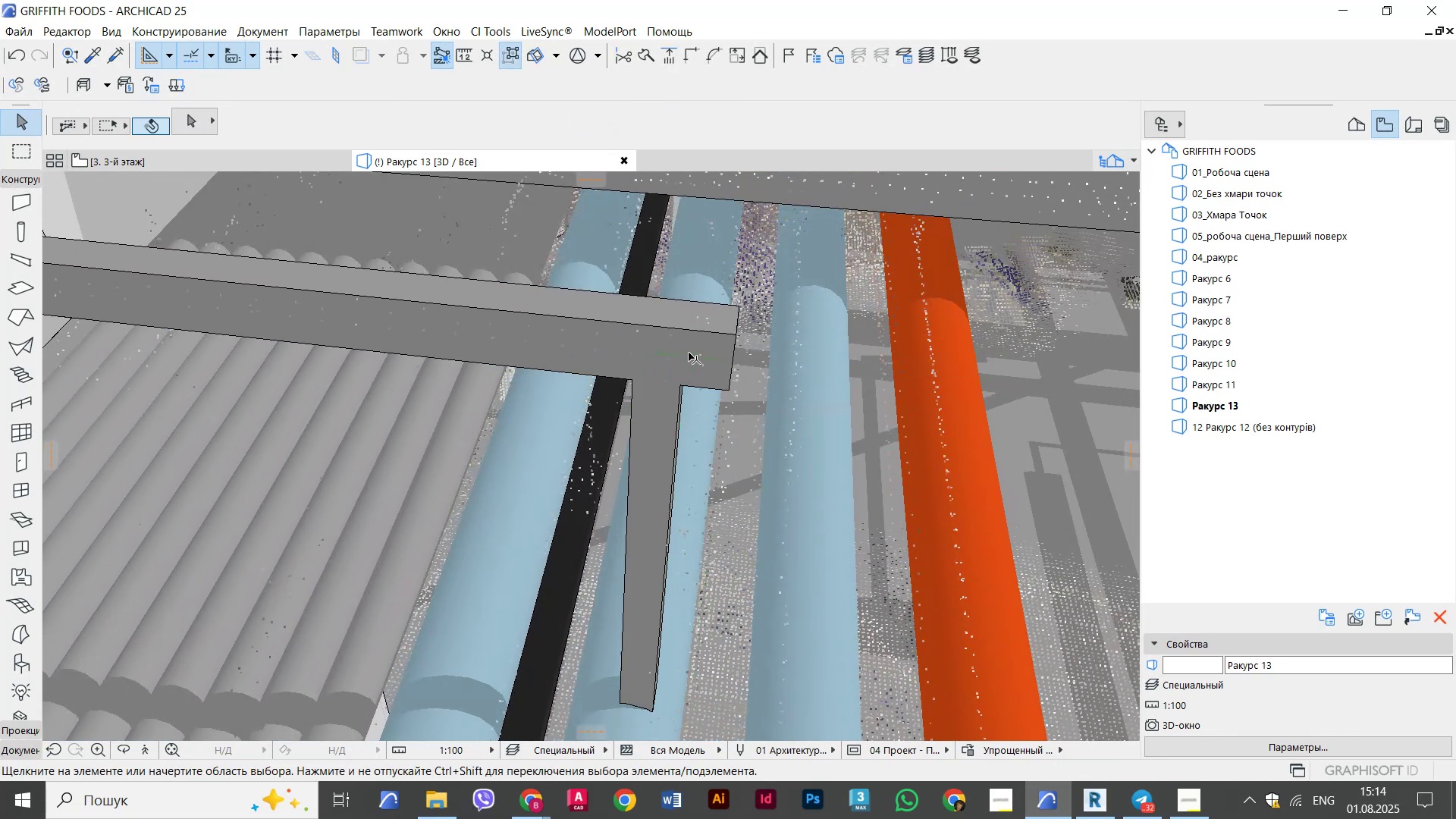 
left_click([689, 352])
 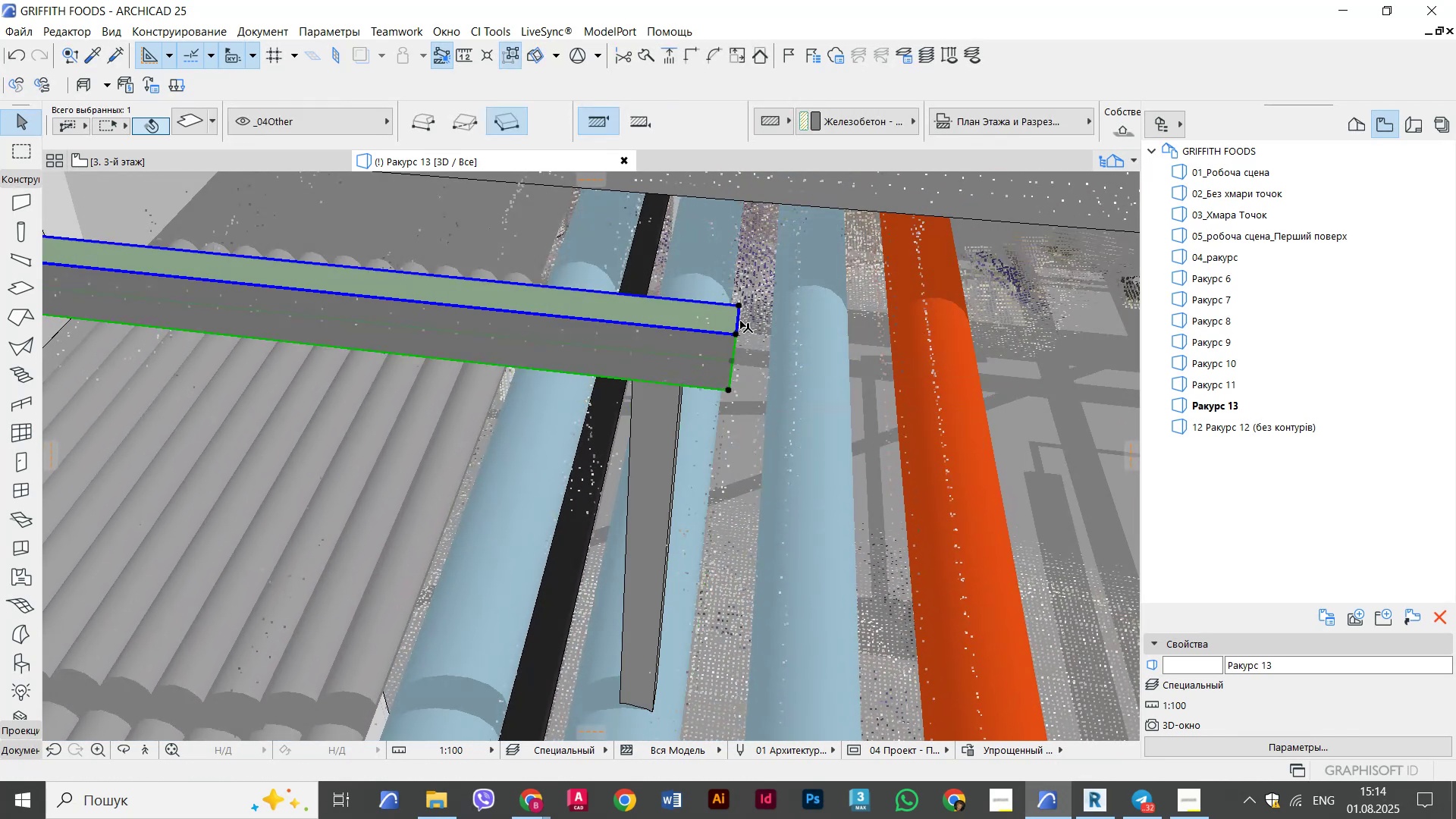 
left_click([740, 320])
 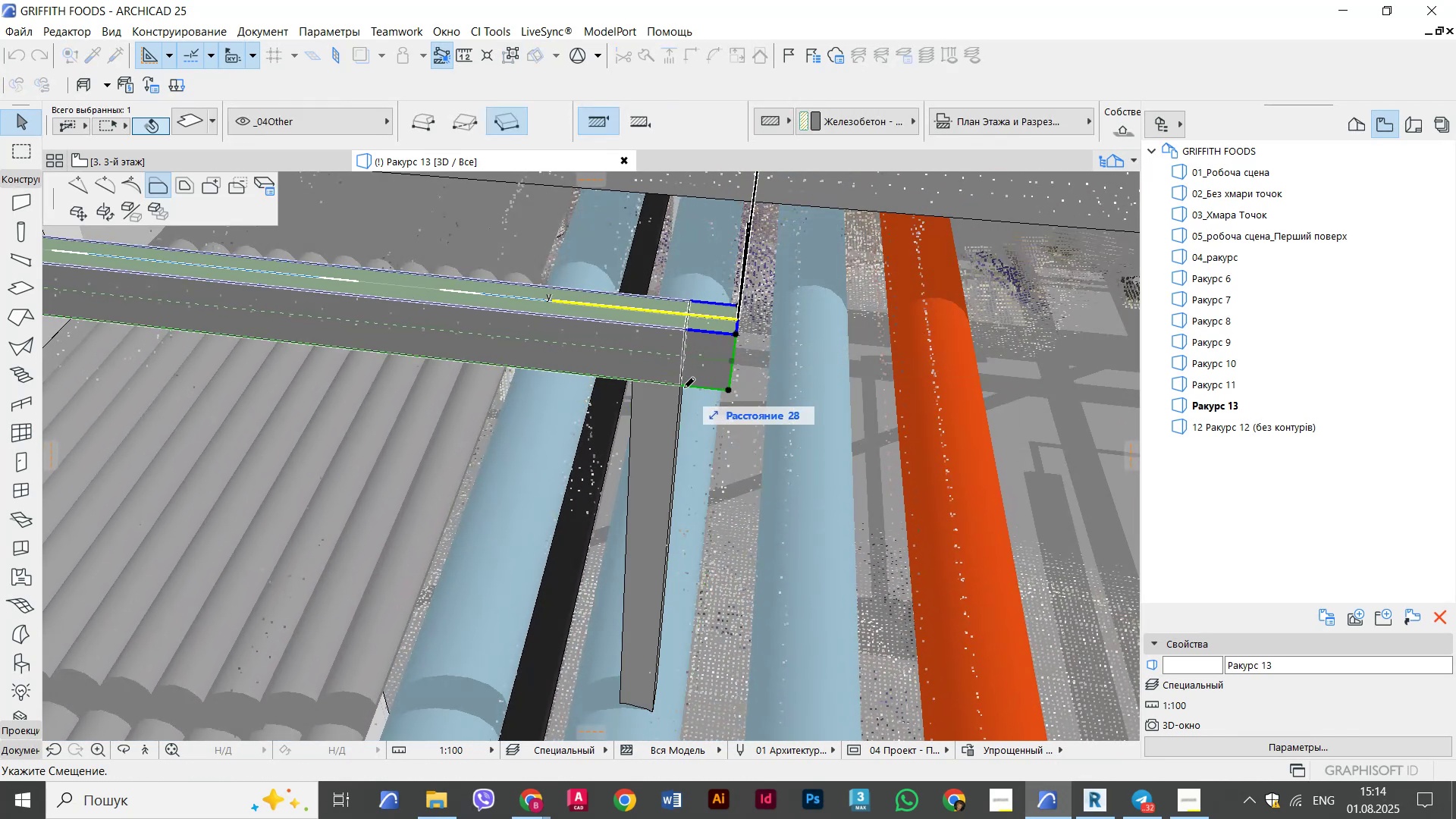 
left_click([682, 388])
 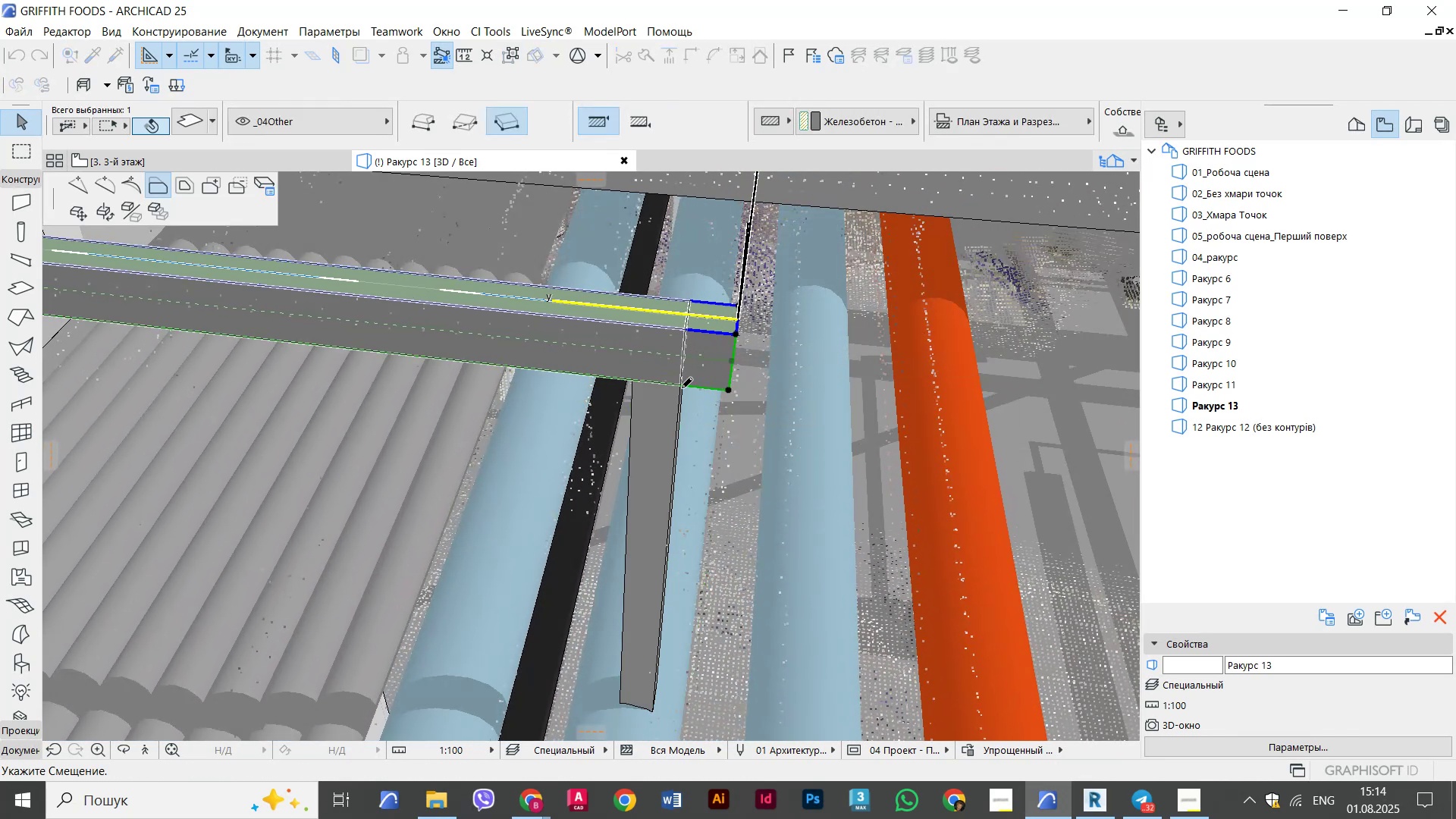 
key(Escape)
 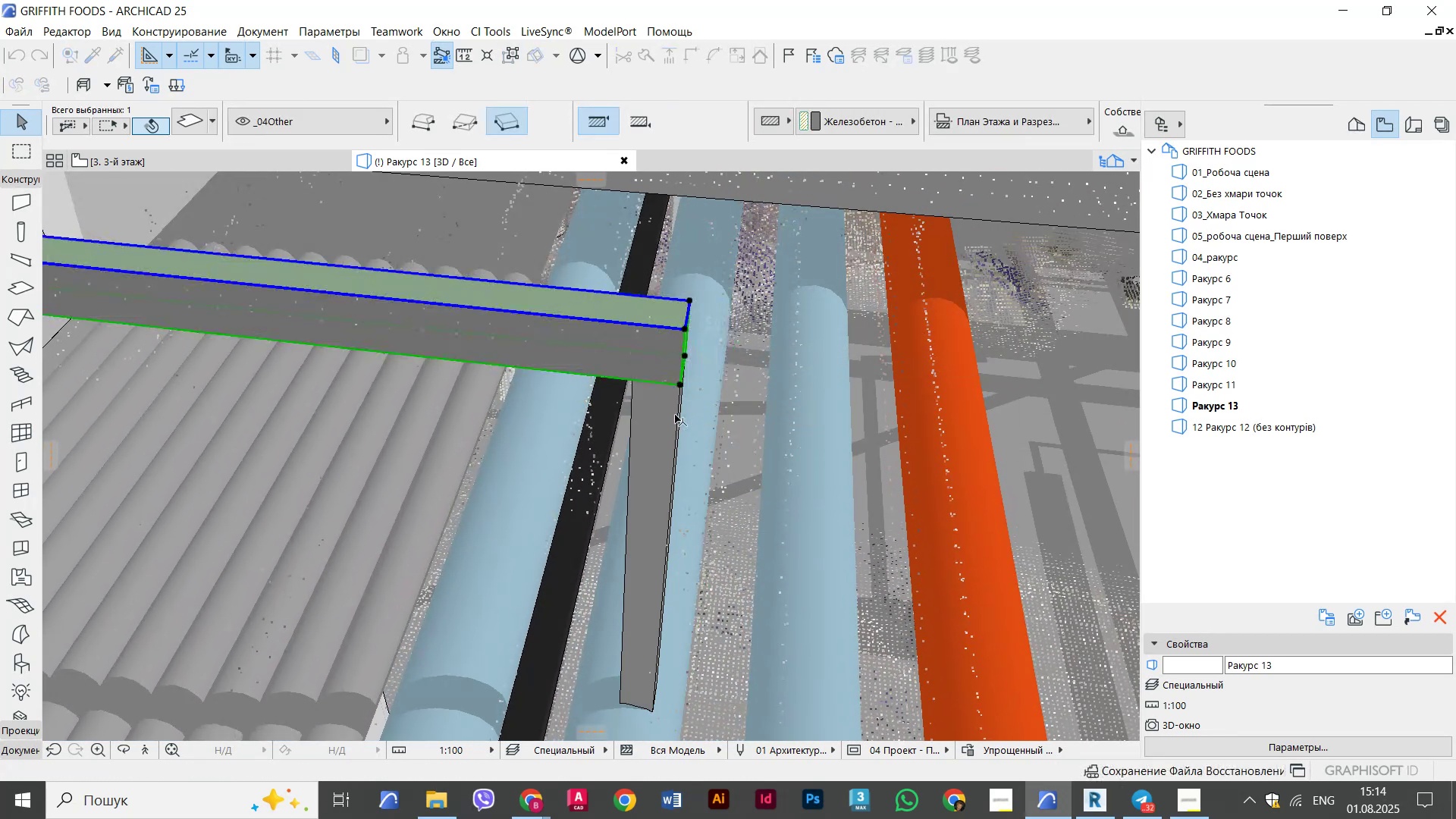 
key(Escape)
 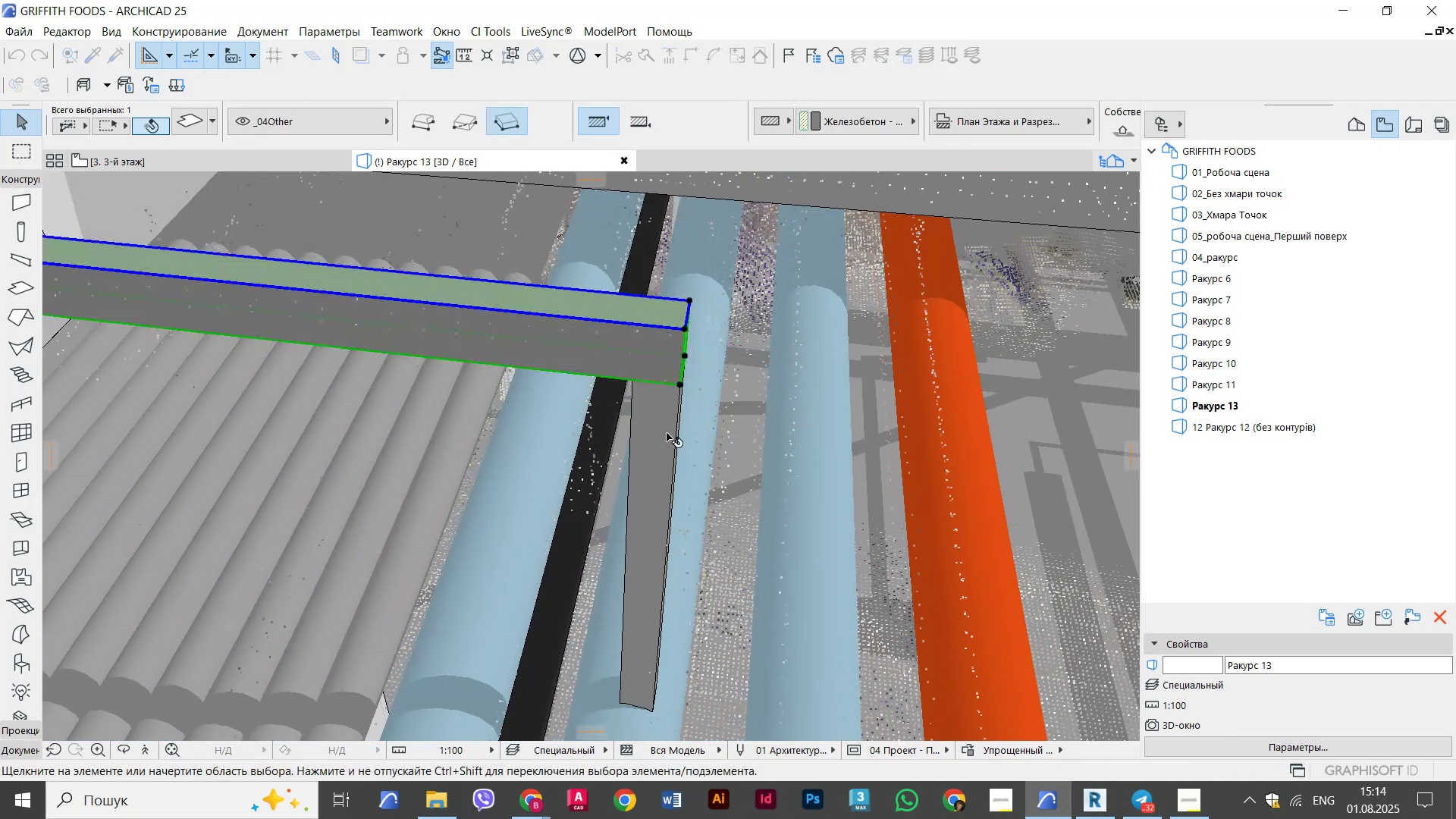 
scroll: coordinate [674, 449], scroll_direction: down, amount: 5.0
 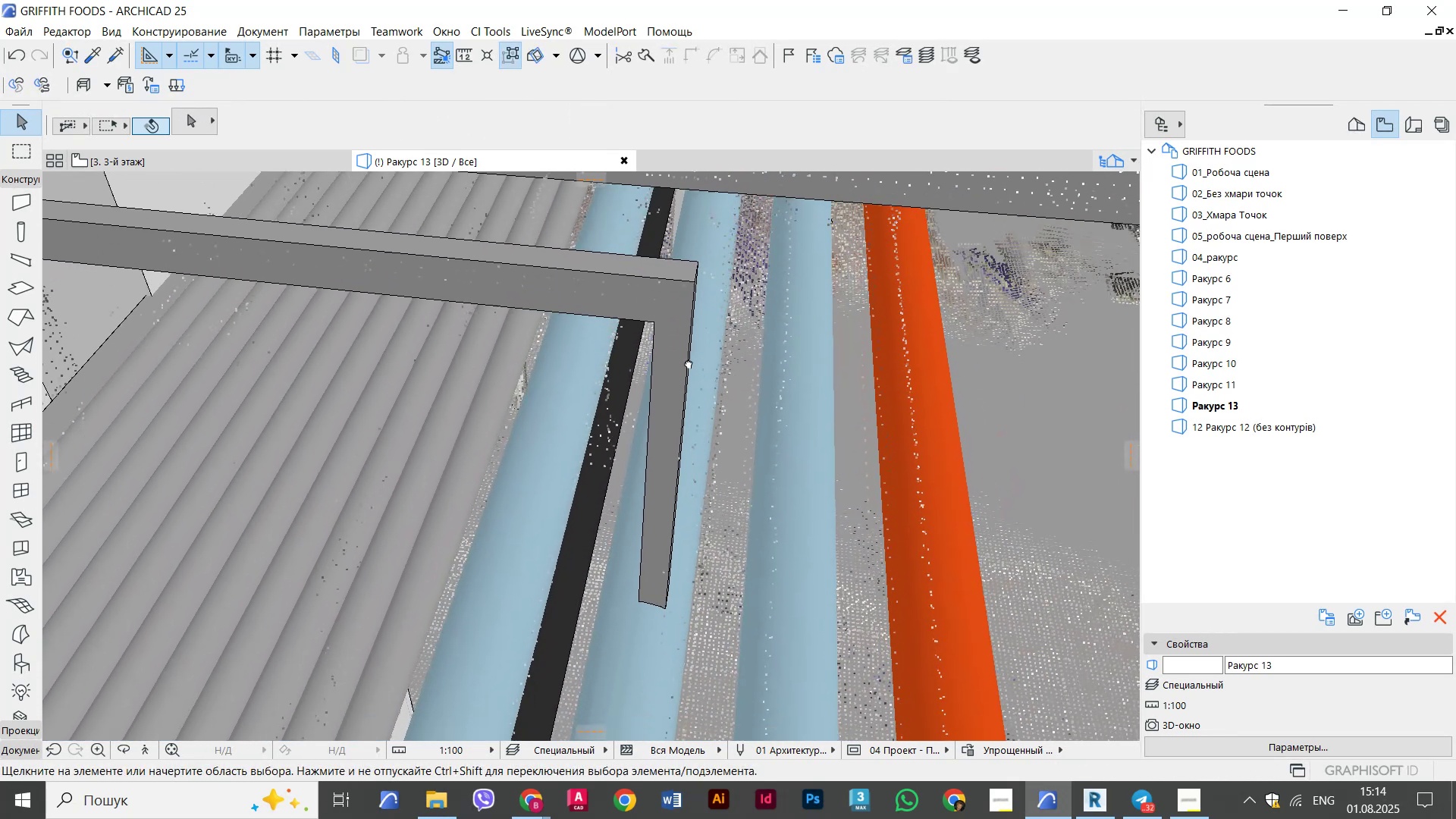 
hold_key(key=ShiftLeft, duration=0.6)
 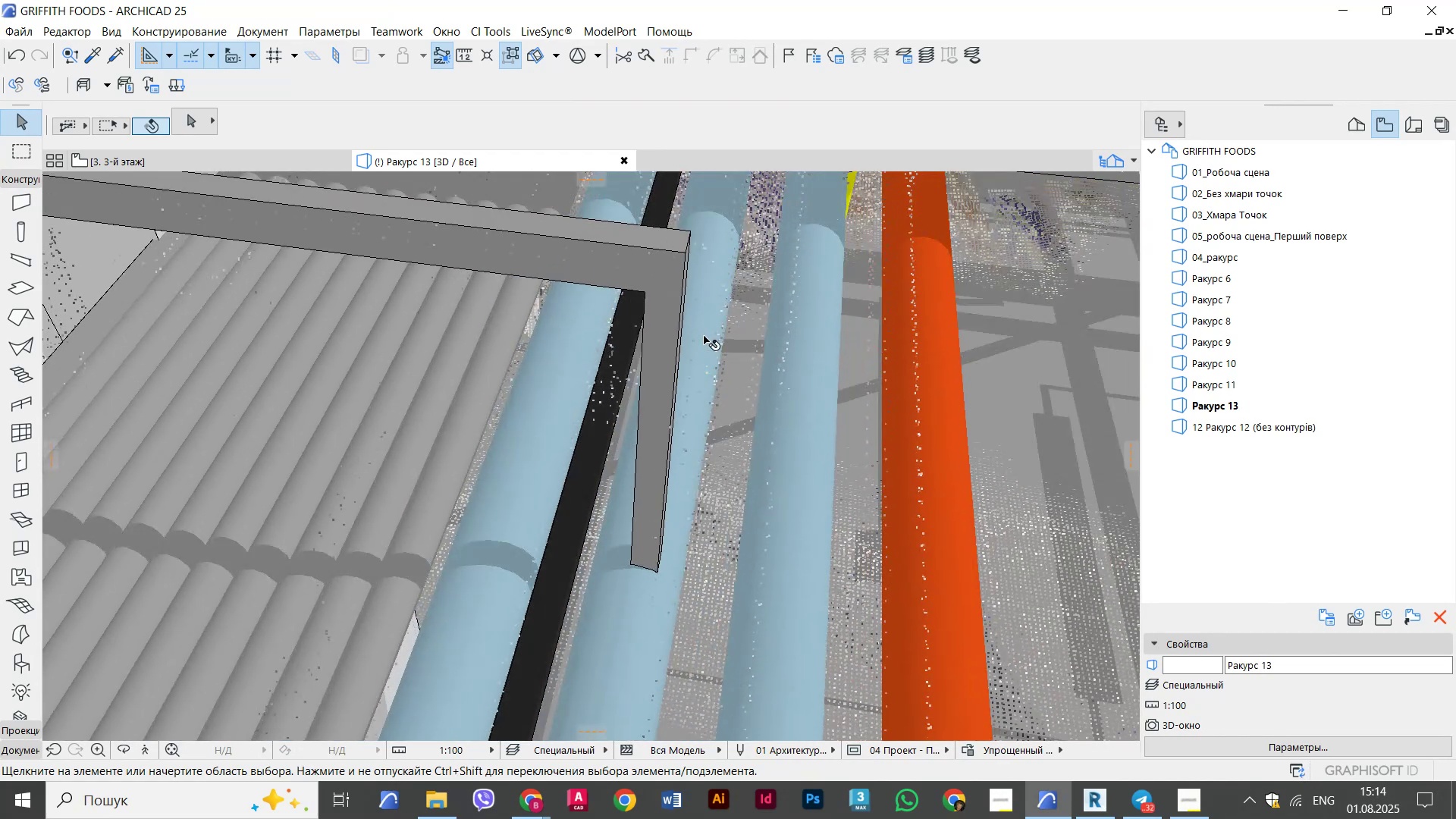 
scroll: coordinate [723, 372], scroll_direction: down, amount: 5.0
 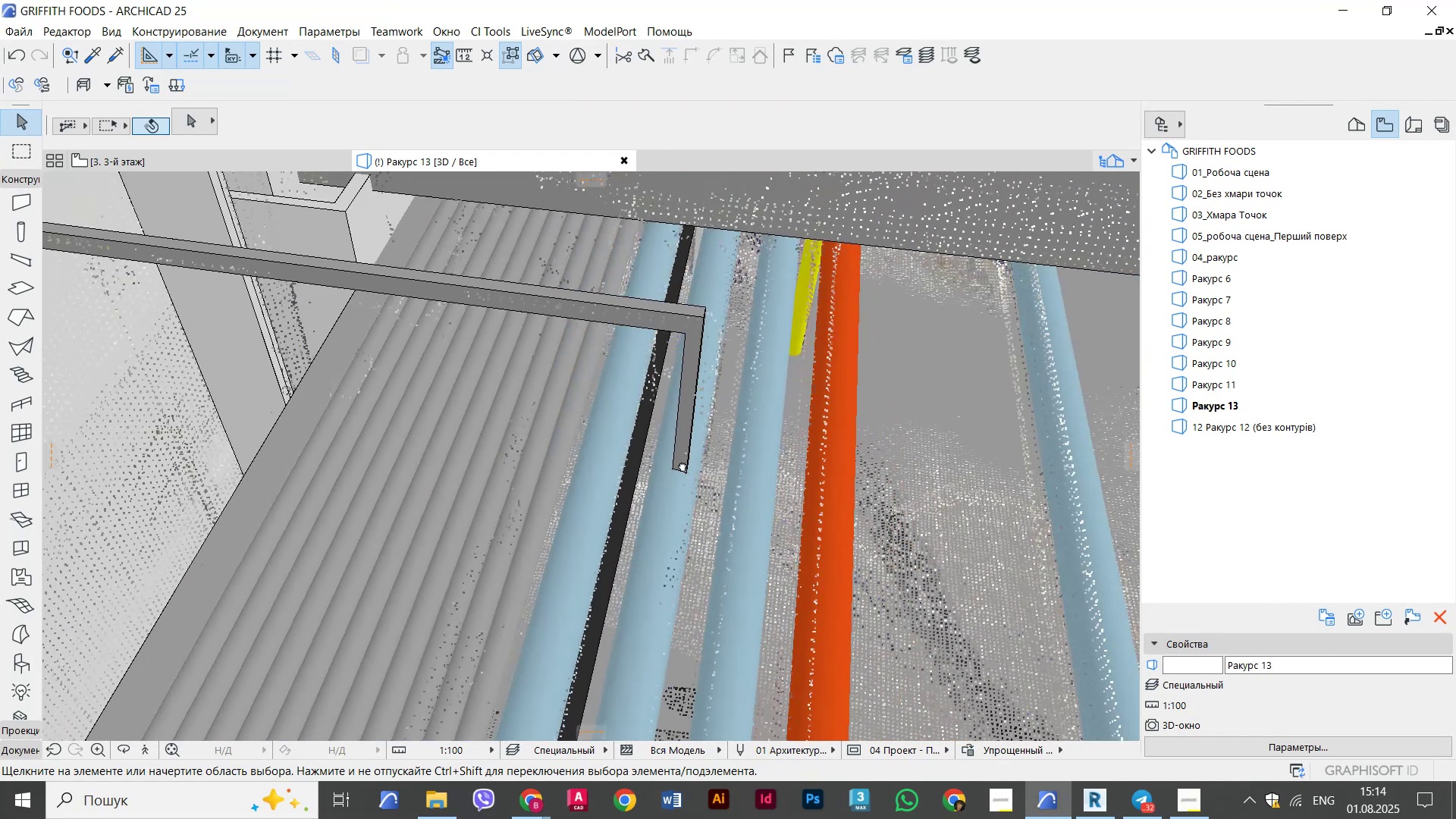 
hold_key(key=ShiftLeft, duration=2.45)
 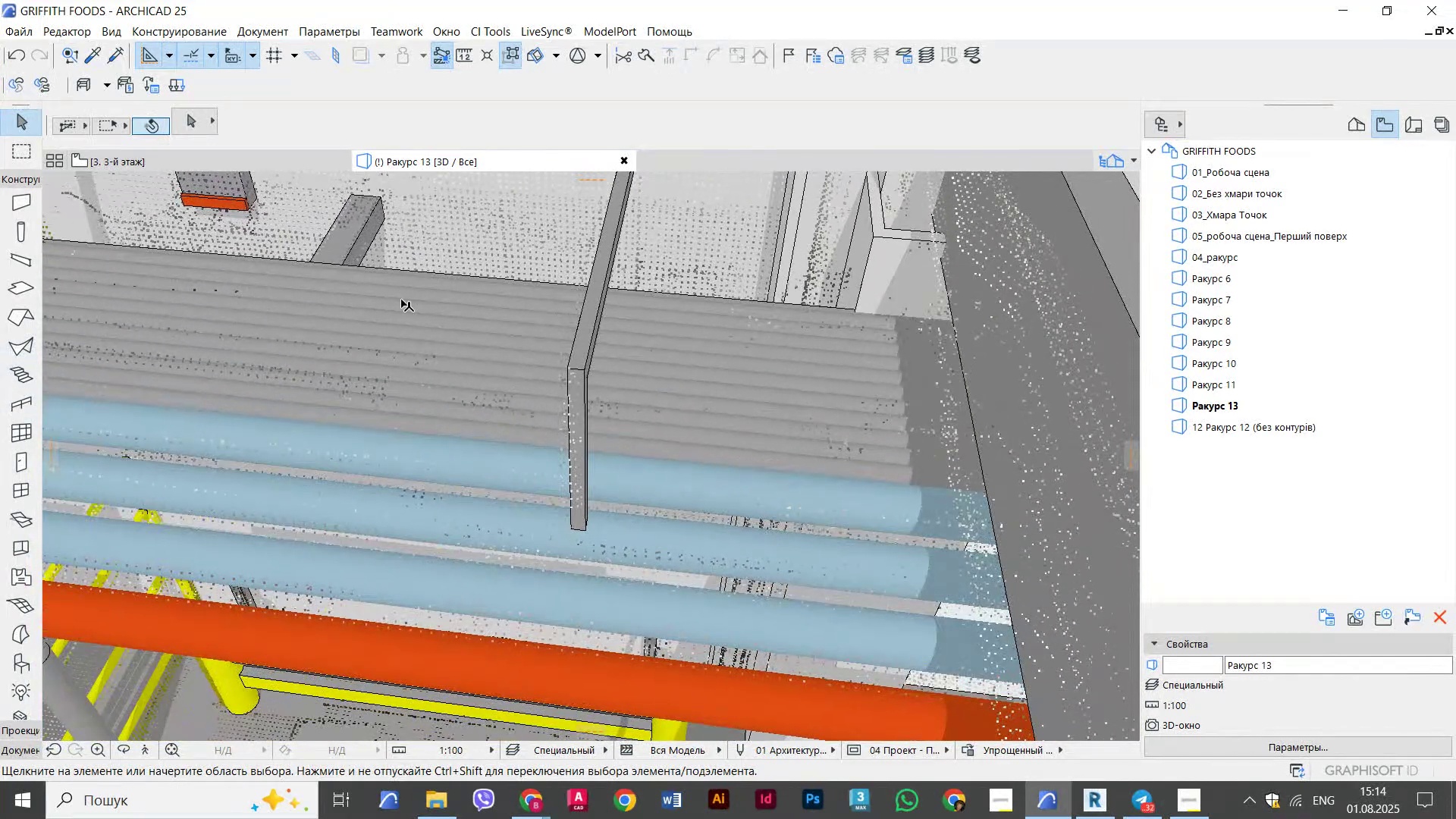 
scroll: coordinate [526, 353], scroll_direction: up, amount: 1.0
 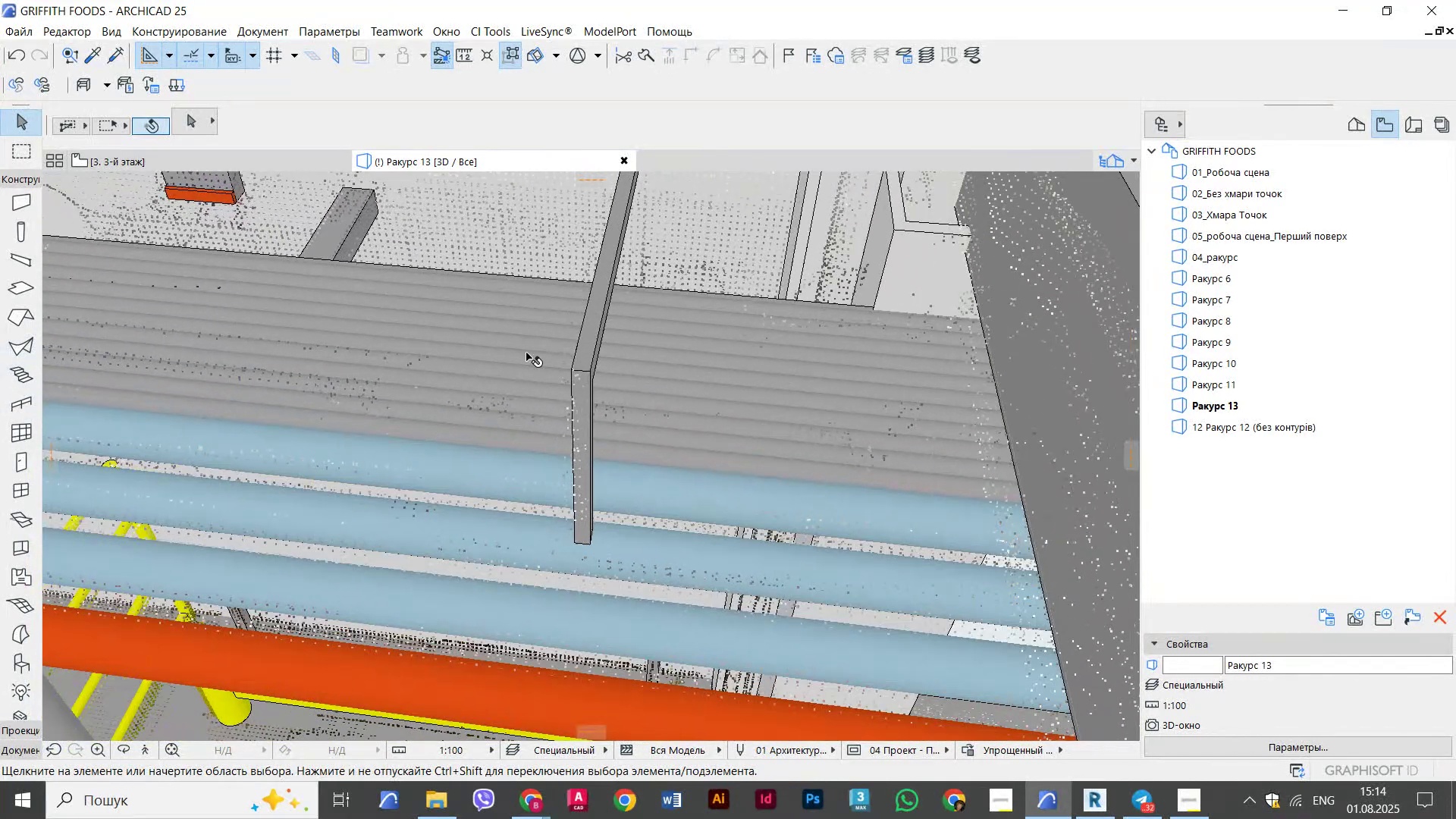 
hold_key(key=ShiftLeft, duration=0.58)
 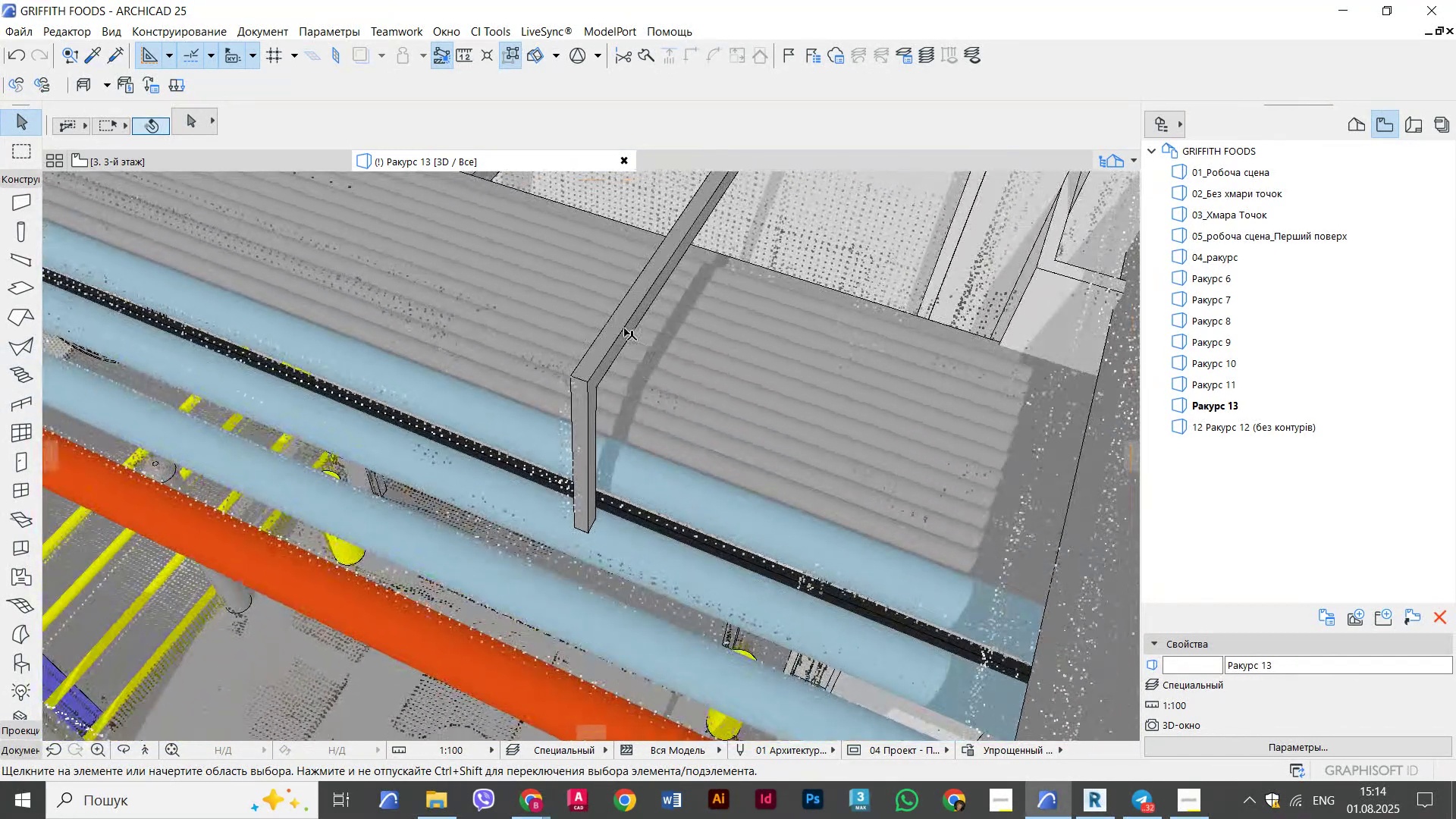 
left_click([624, 328])
 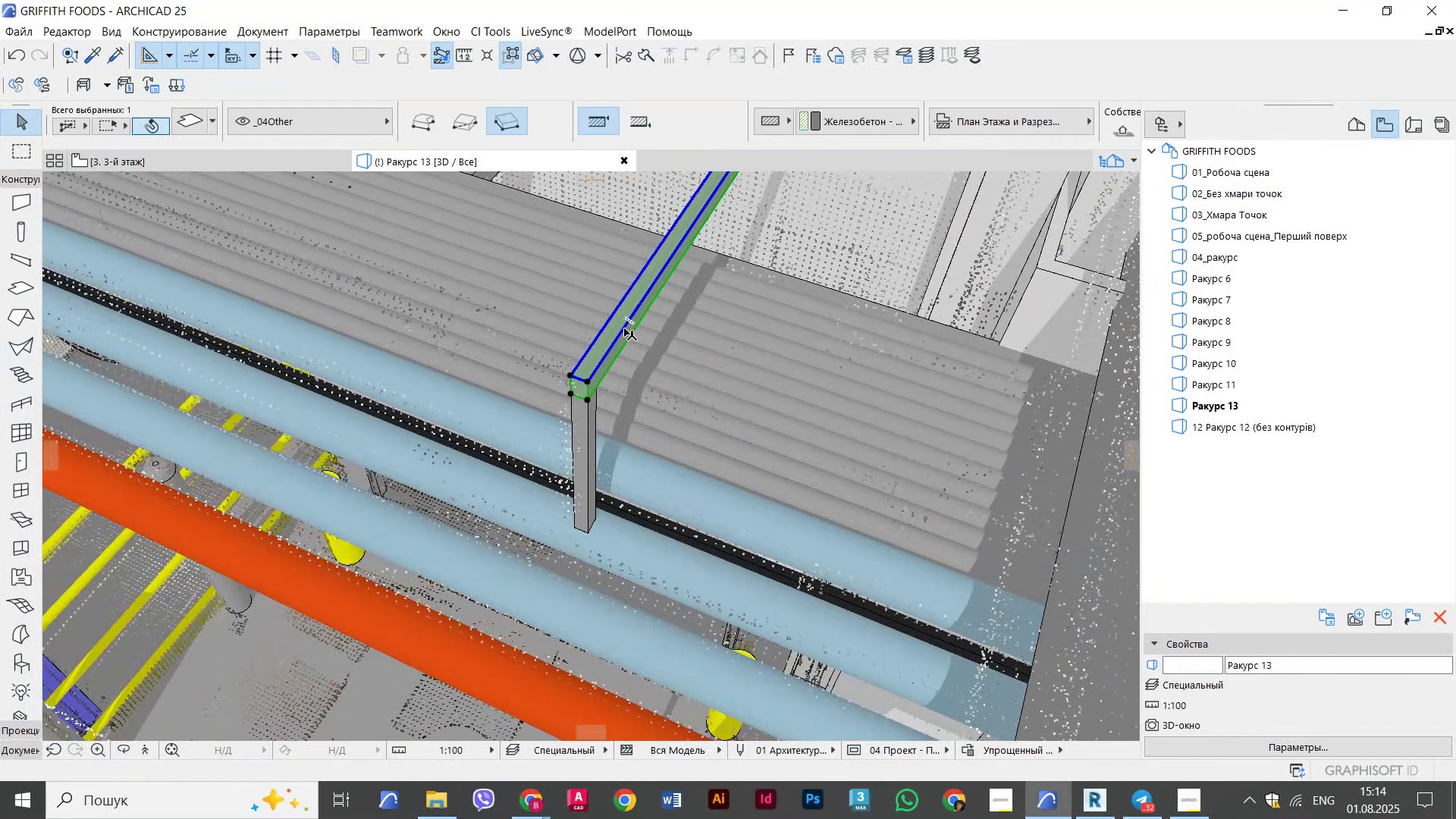 
right_click([624, 328])
 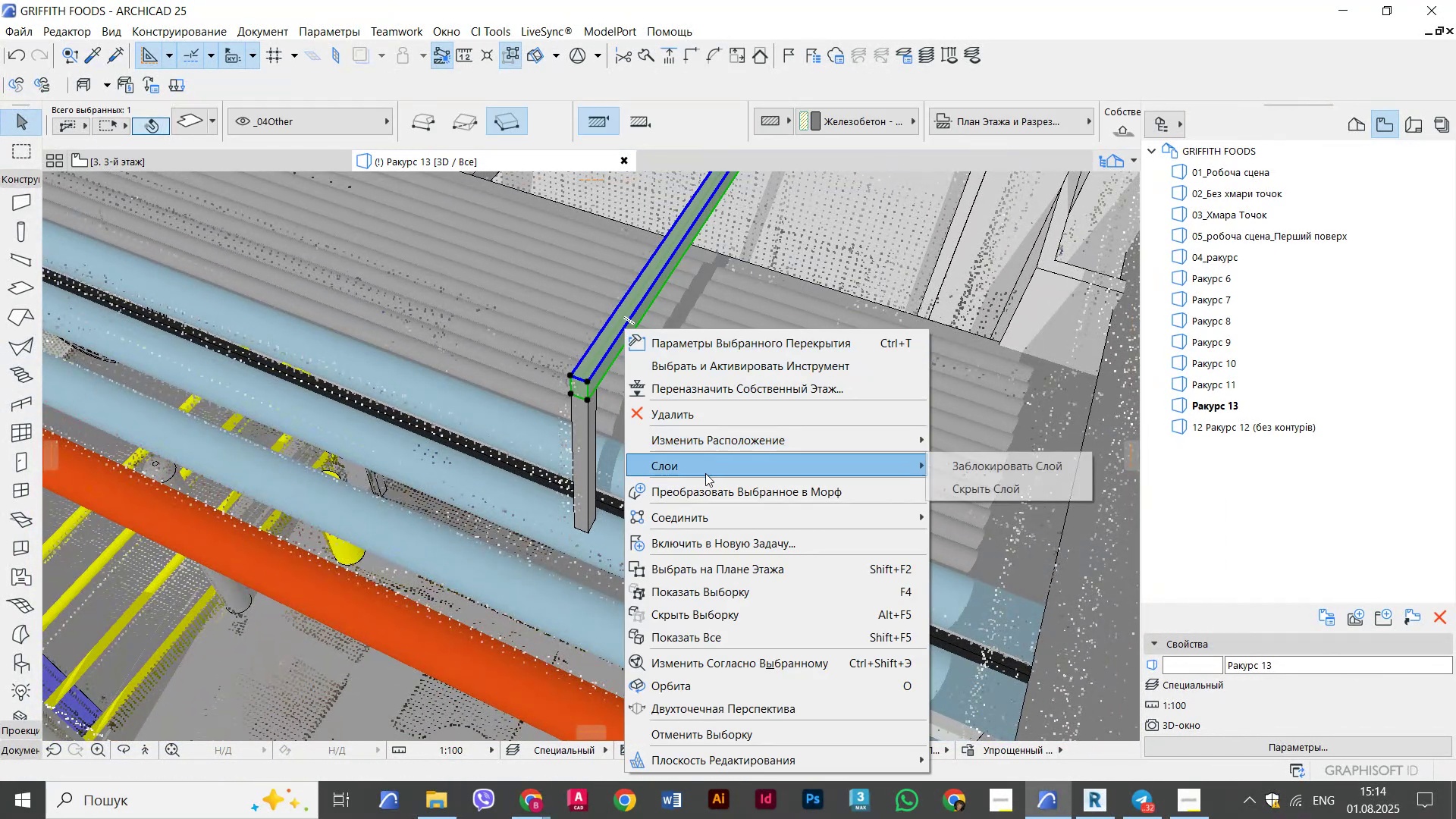 
left_click([706, 486])
 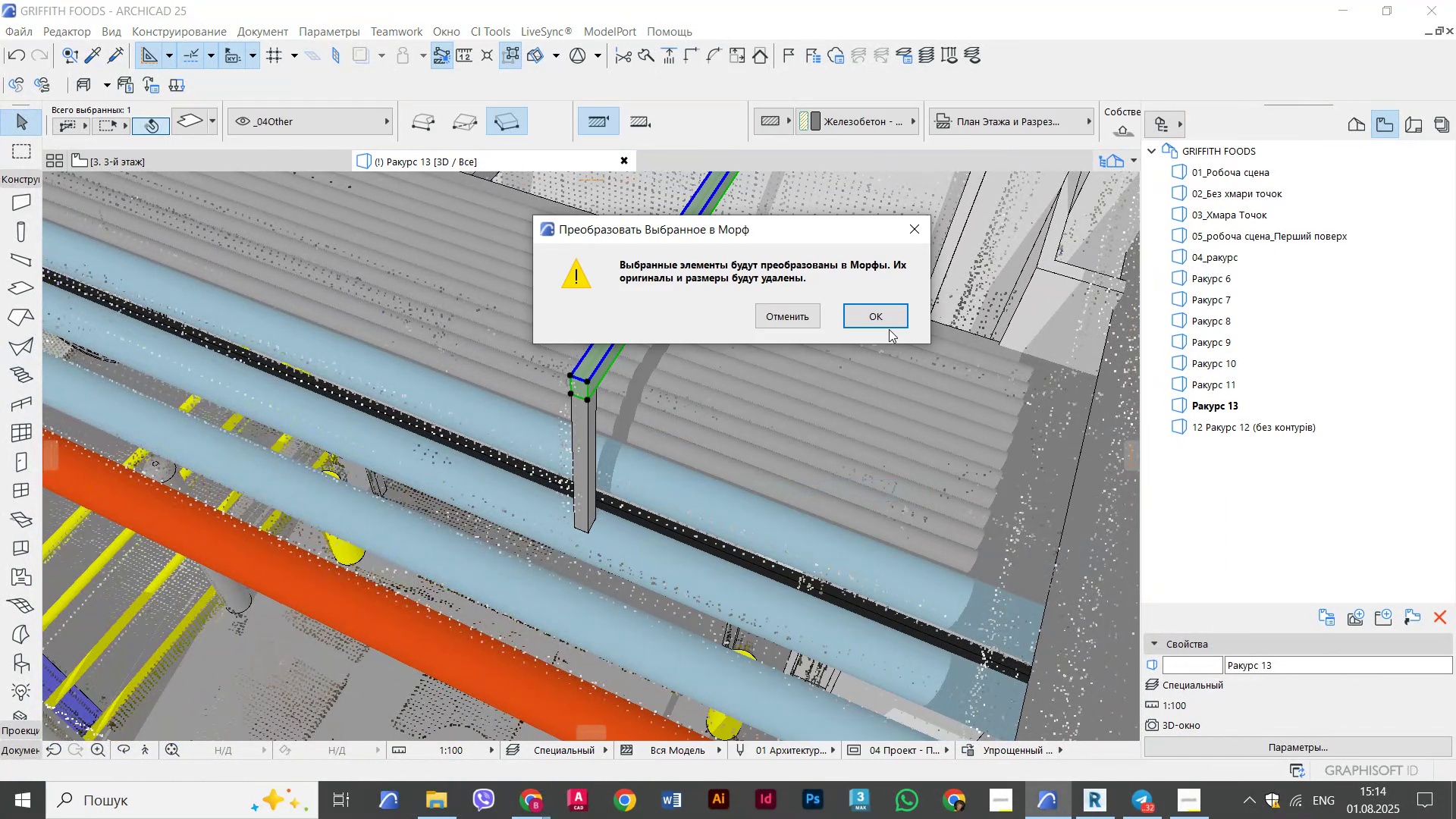 
left_click([874, 308])
 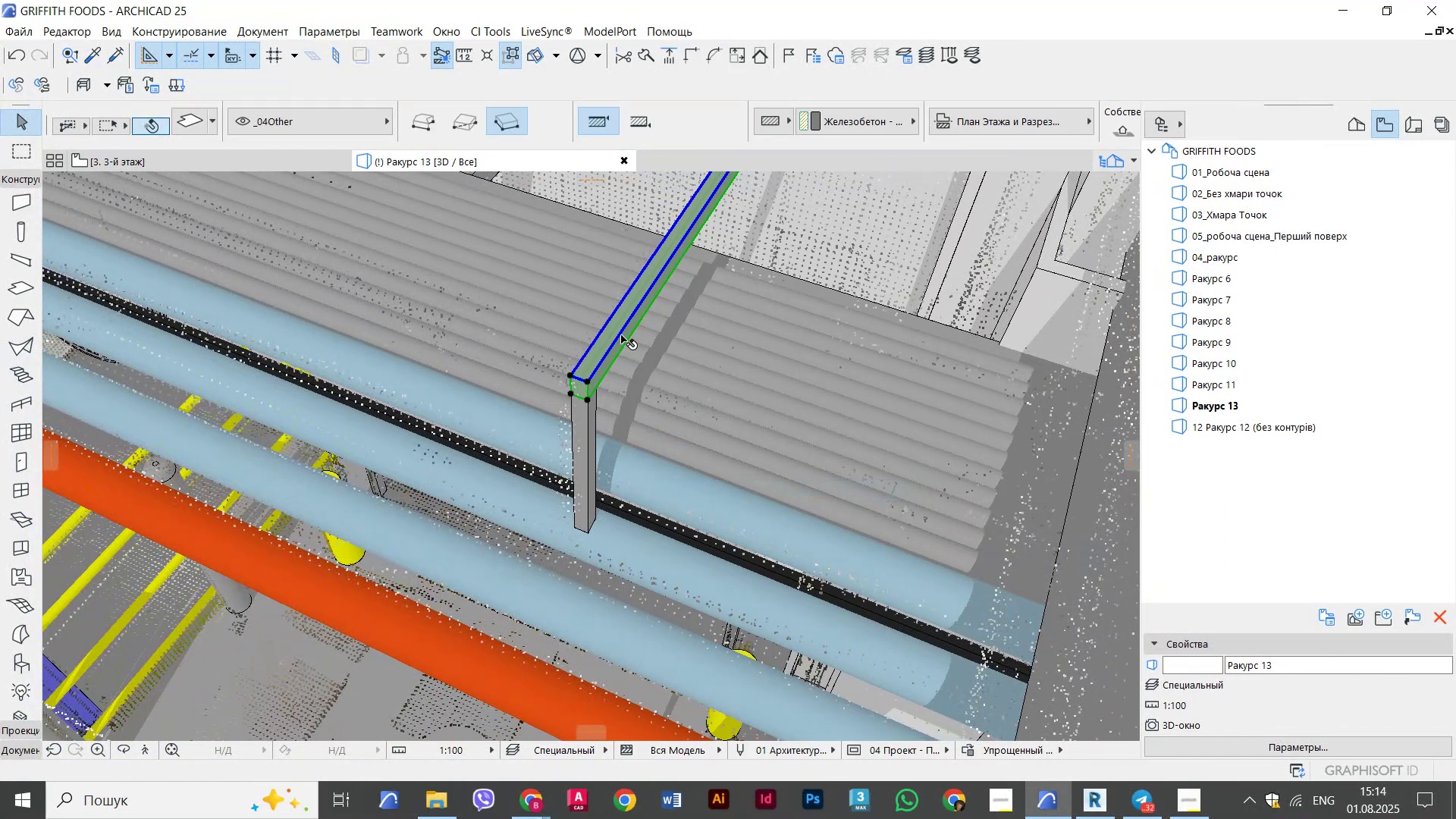 
scroll: coordinate [592, 387], scroll_direction: up, amount: 20.0
 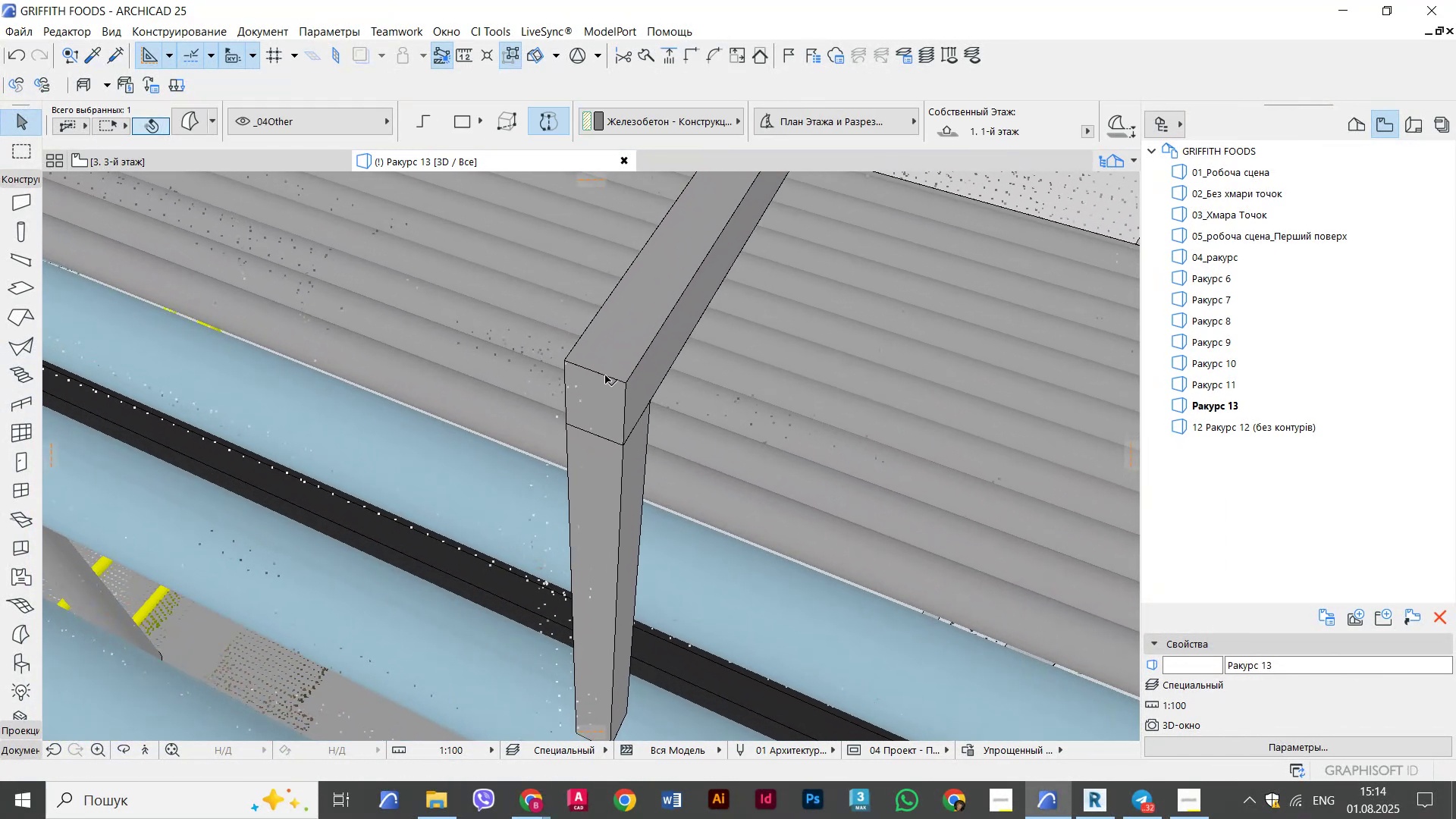 
left_click([605, 375])
 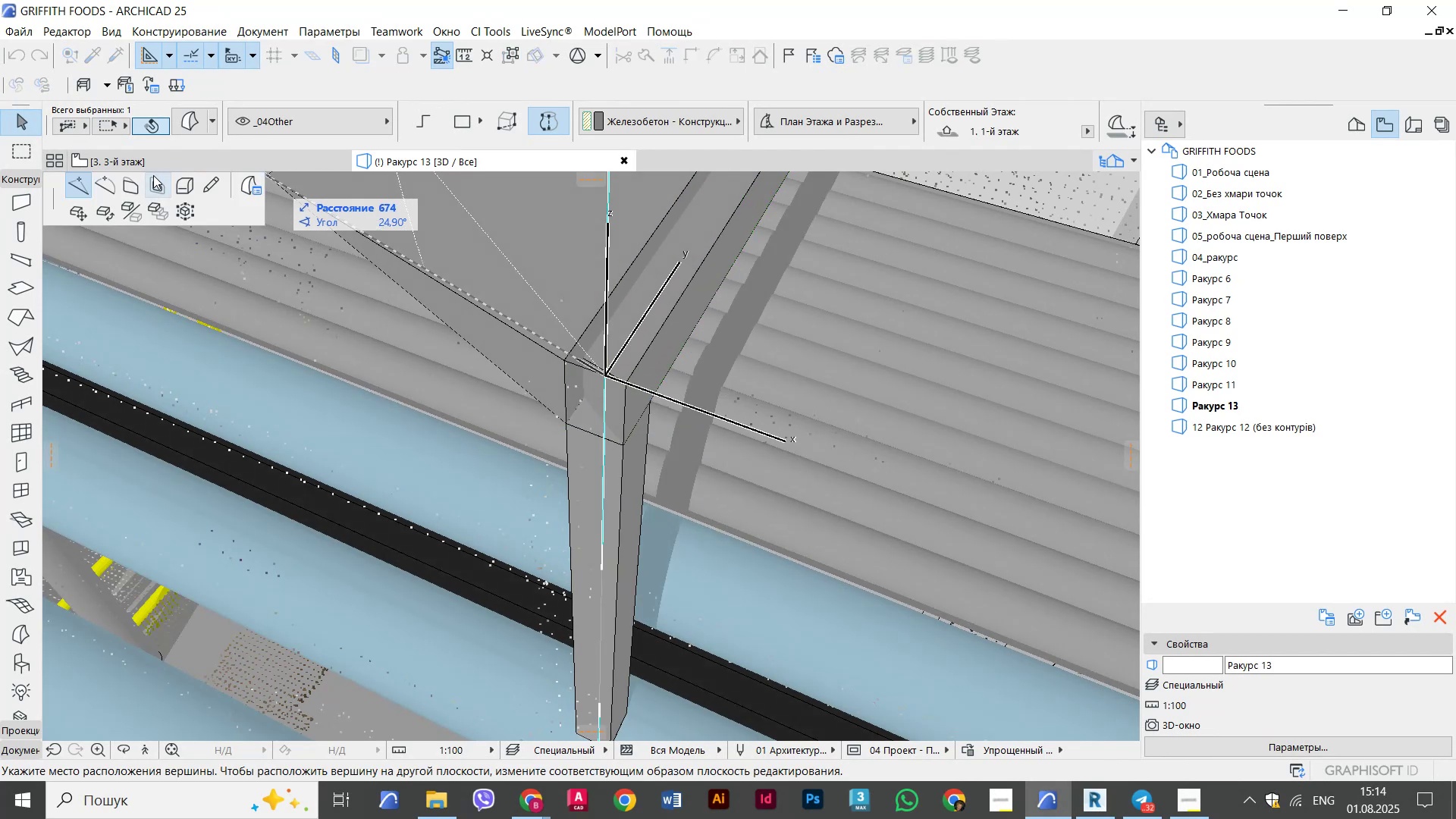 
left_click([181, 188])
 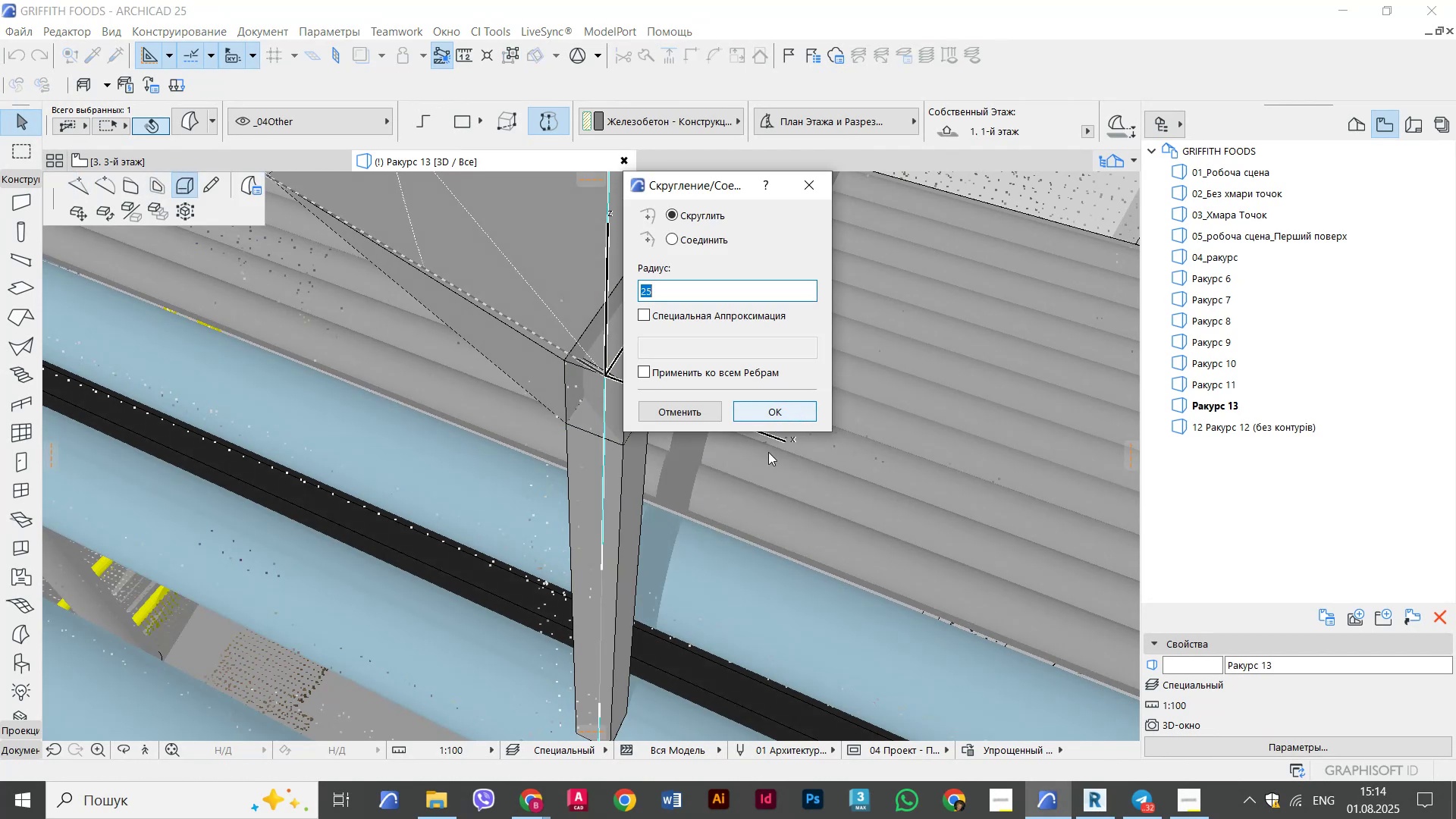 
key(Numpad5)
 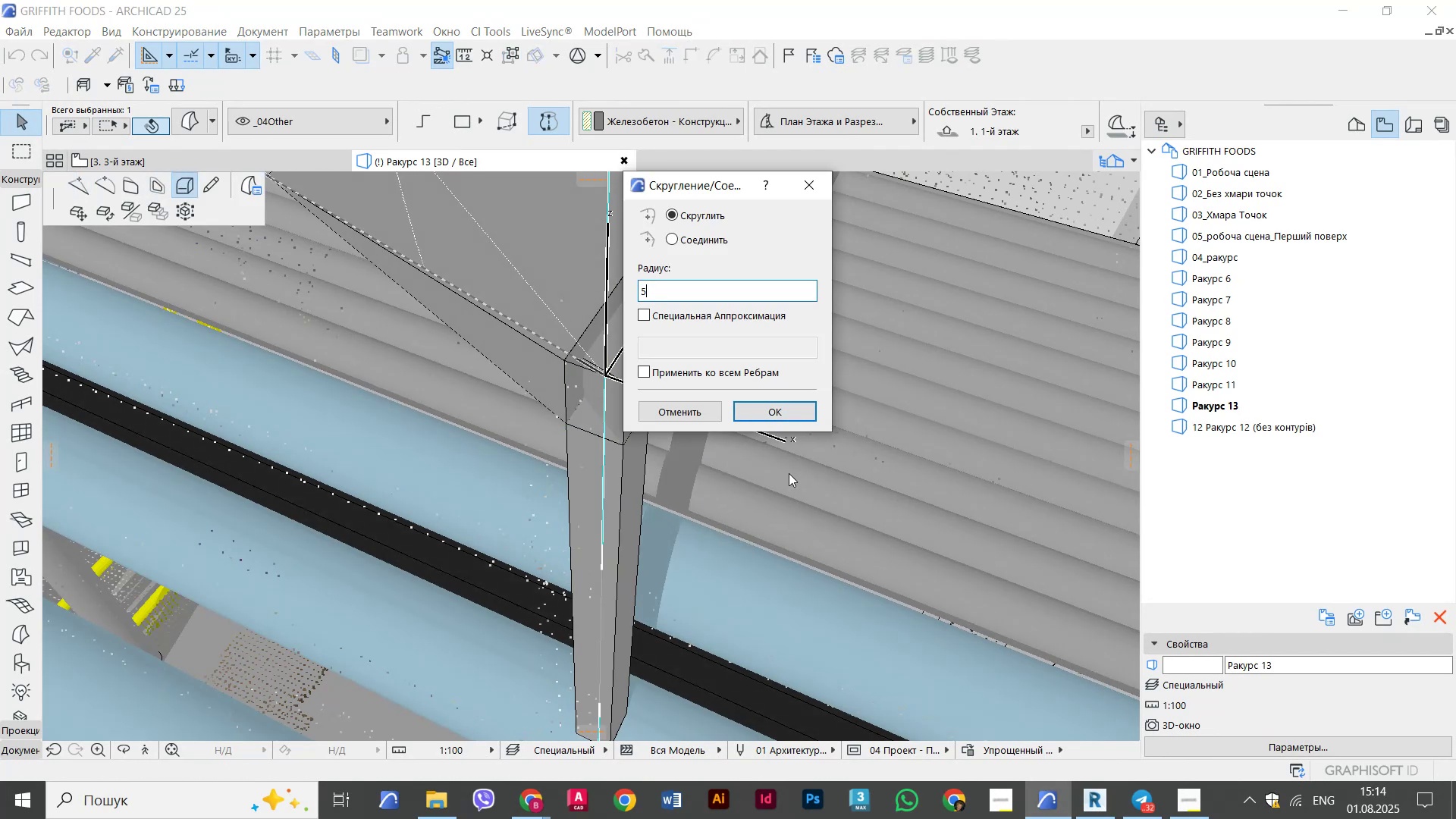 
key(Numpad0)
 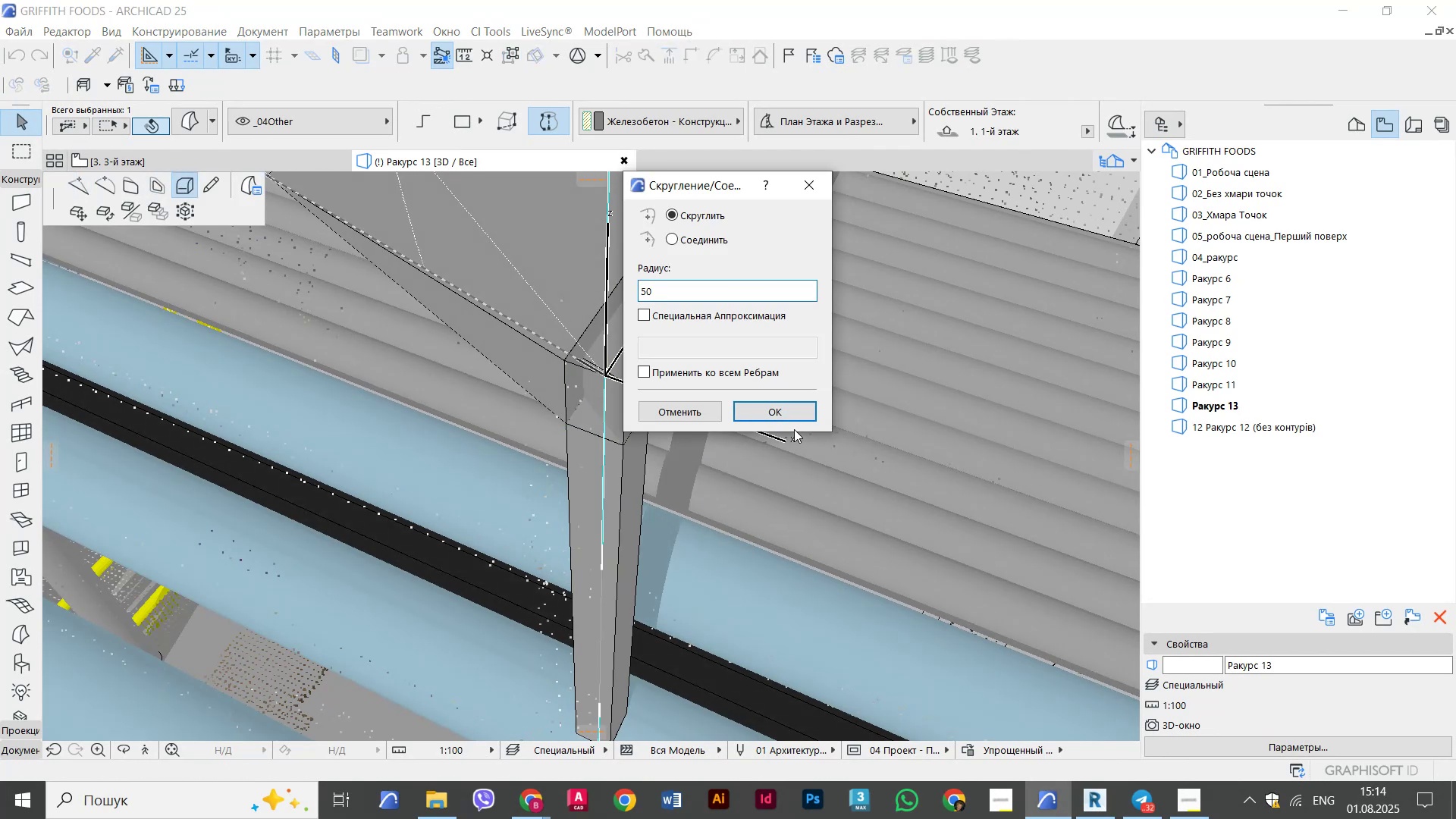 
left_click([781, 403])
 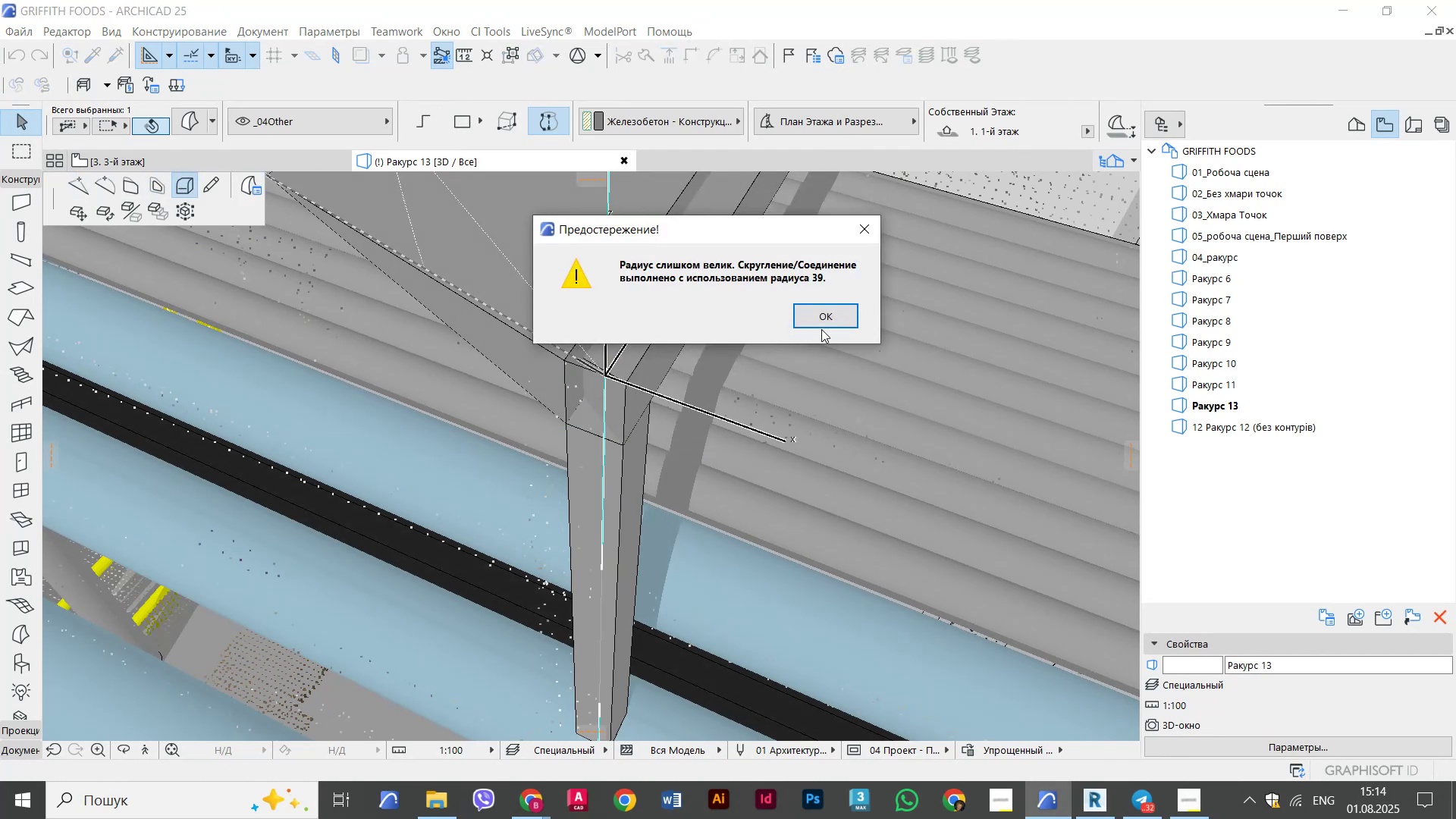 
double_click([822, 325])
 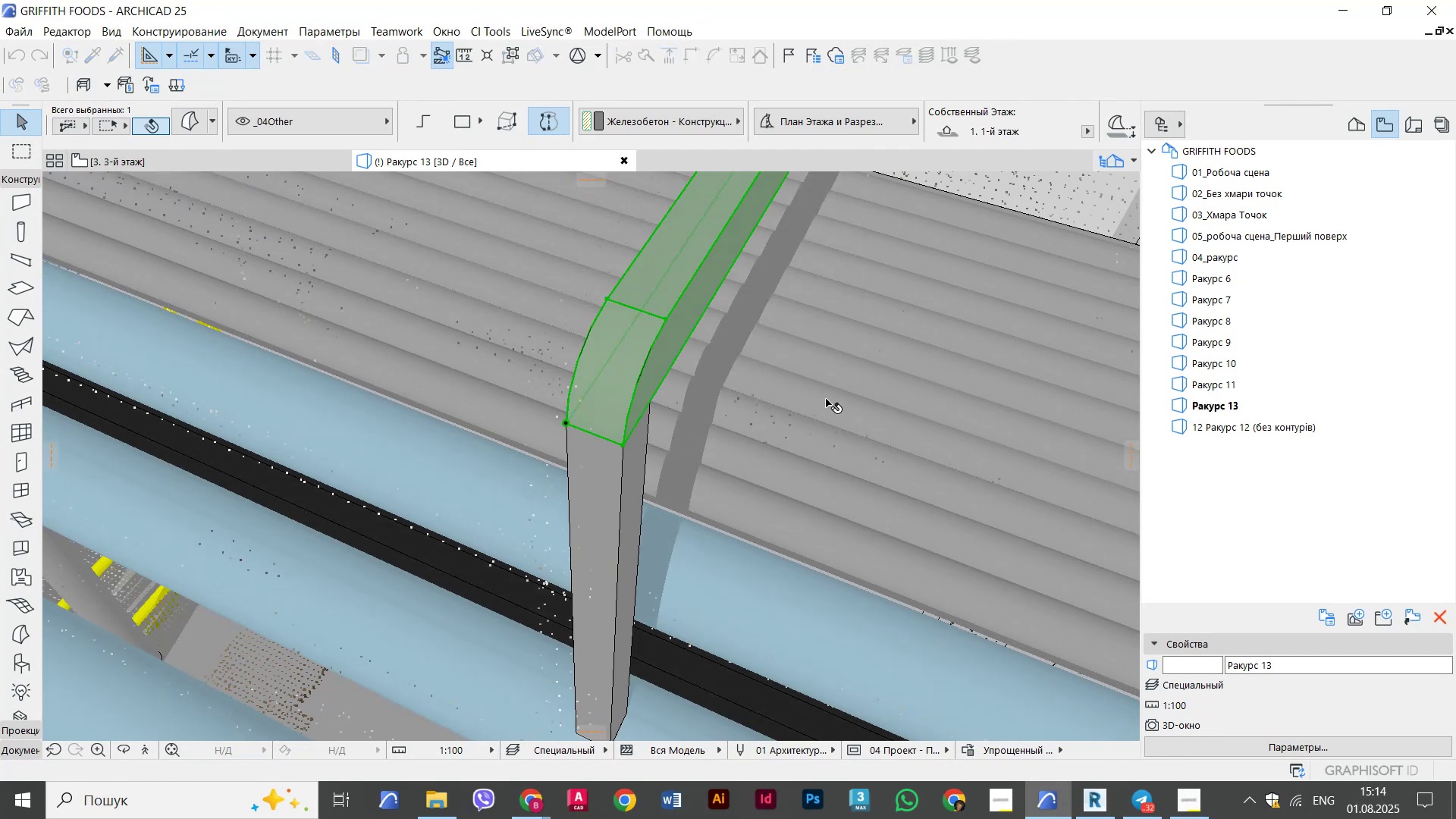 
scroll: coordinate [821, 497], scroll_direction: down, amount: 8.0
 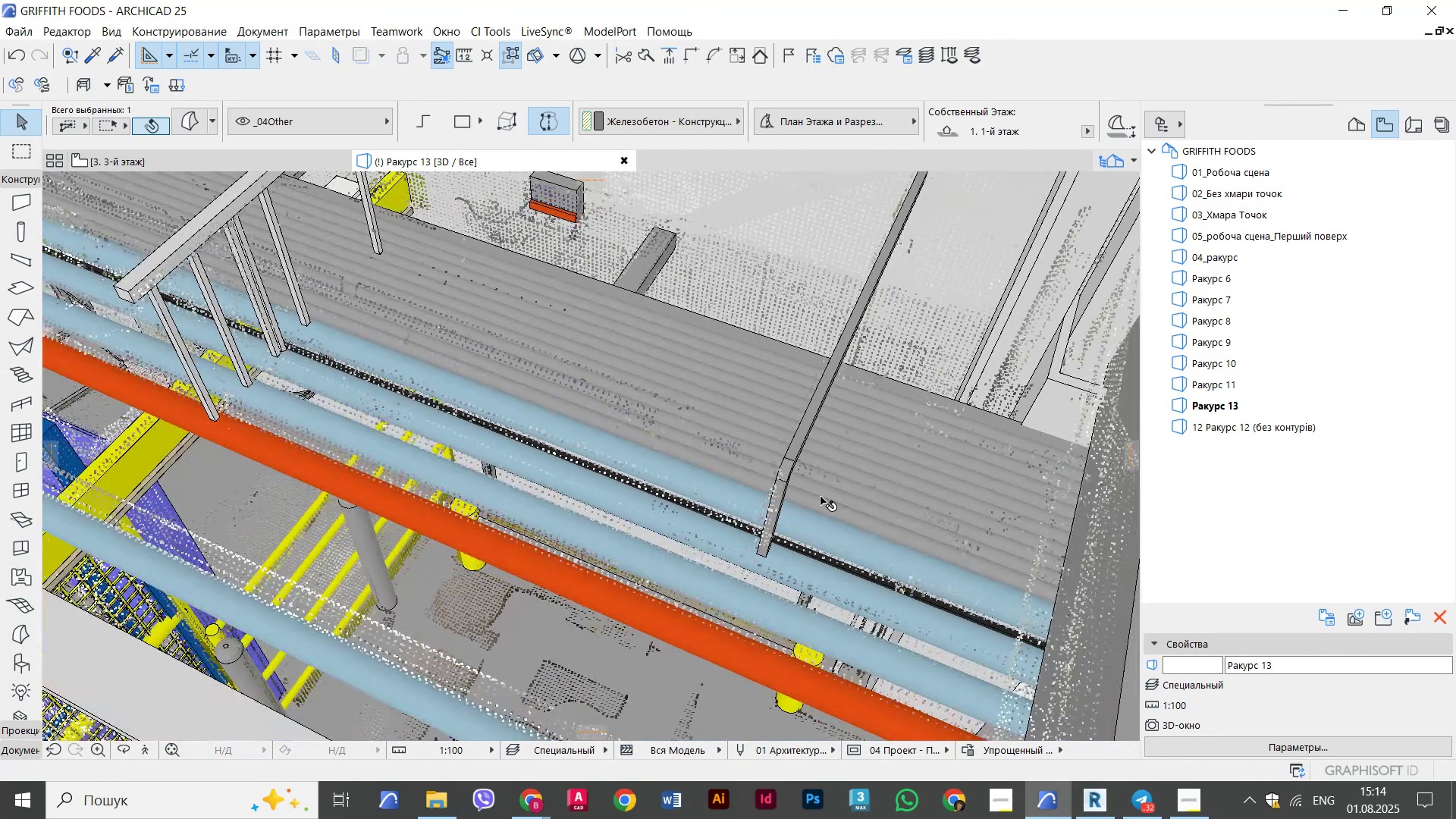 
hold_key(key=ShiftLeft, duration=2.79)
 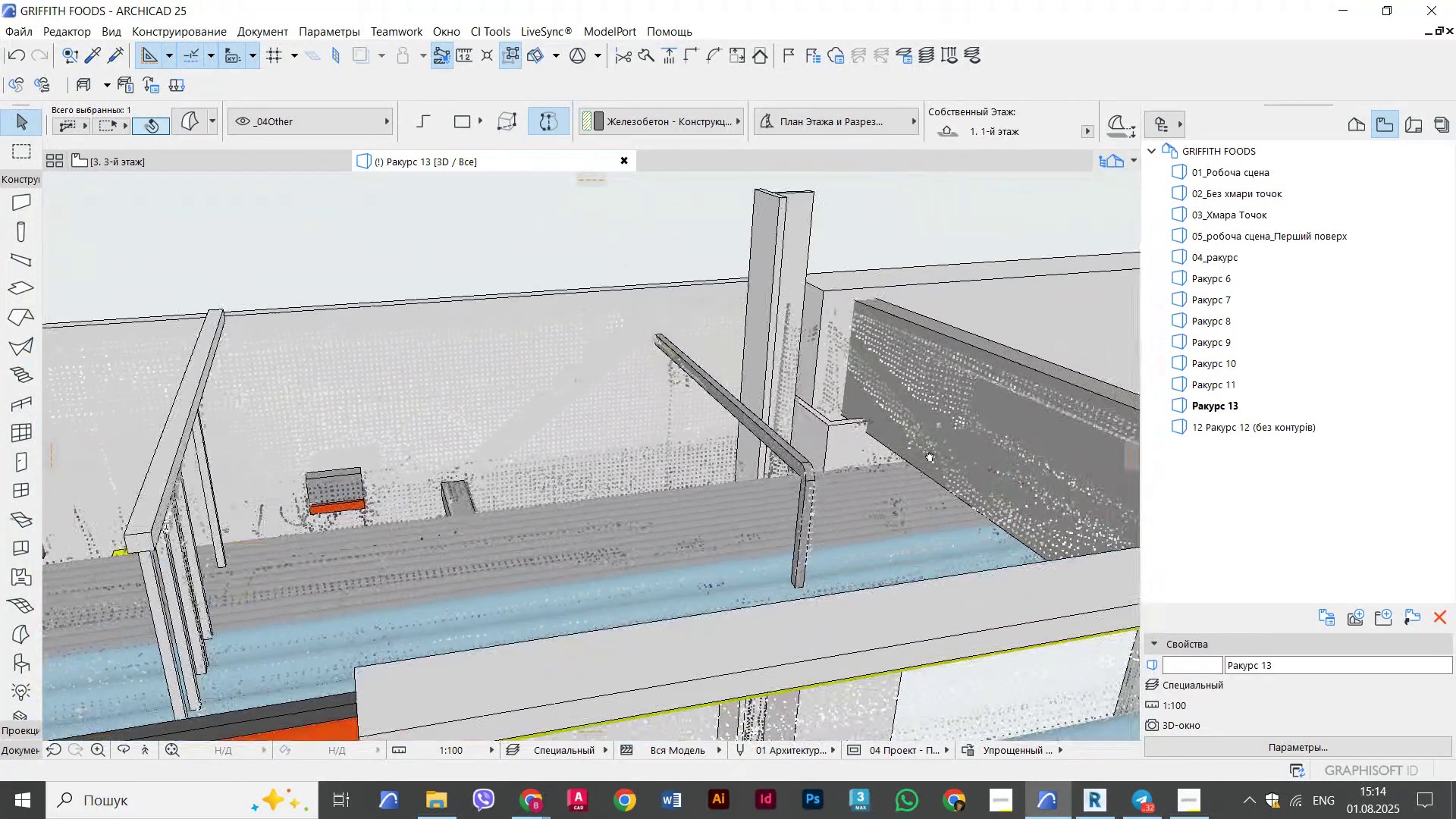 
hold_key(key=ShiftLeft, duration=1.35)
 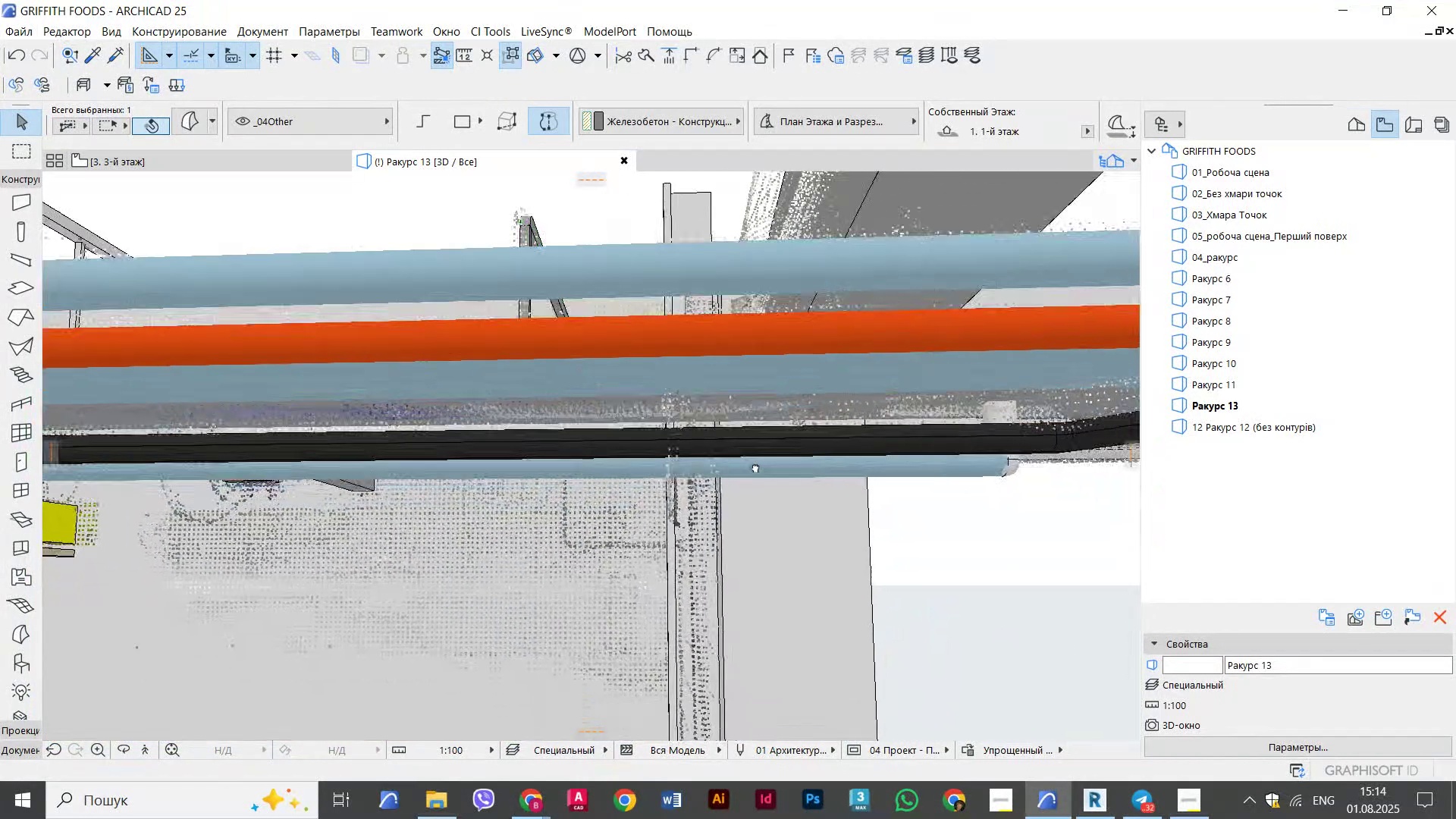 
hold_key(key=ShiftLeft, duration=2.45)
 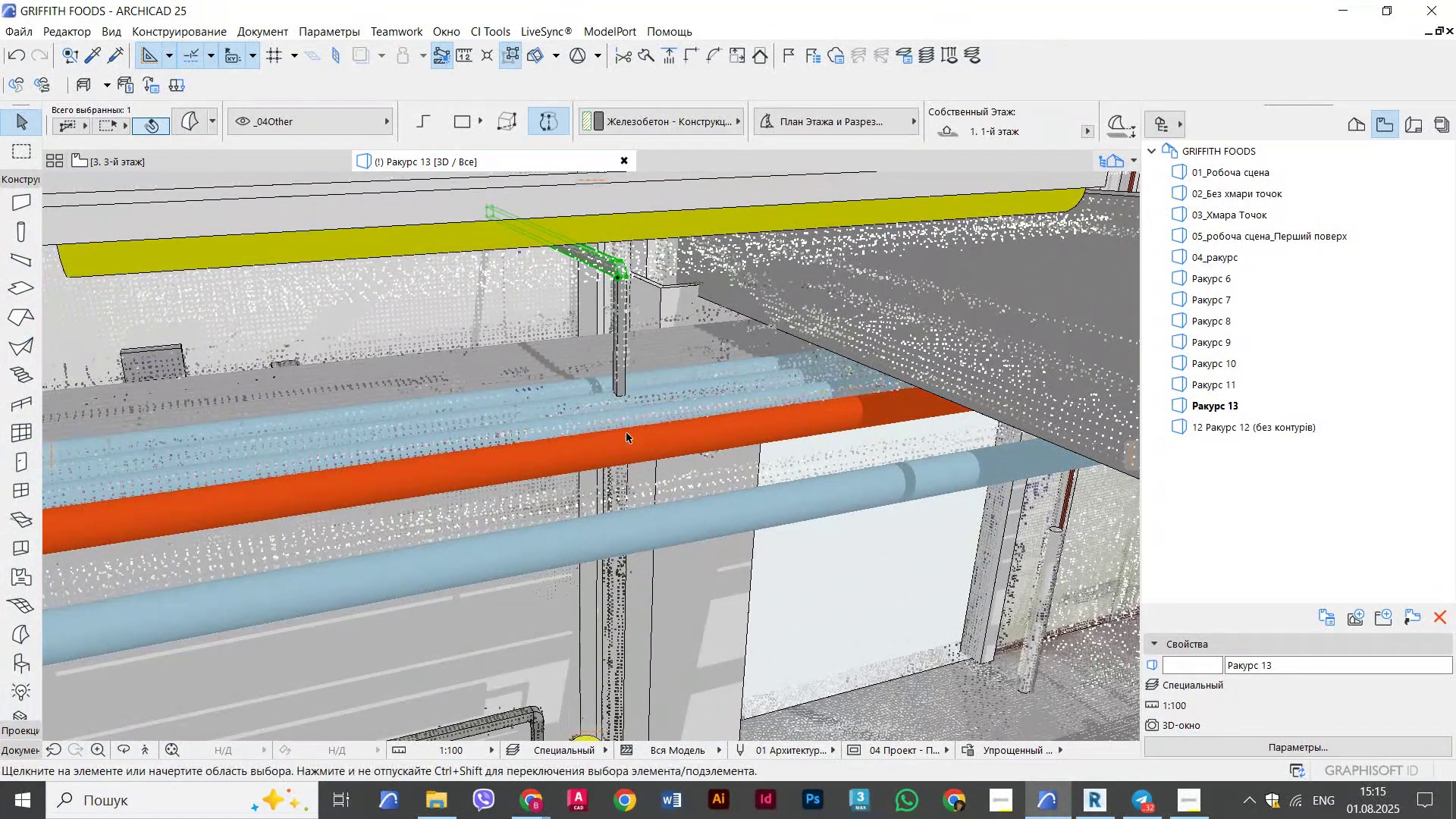 
key(Escape)
 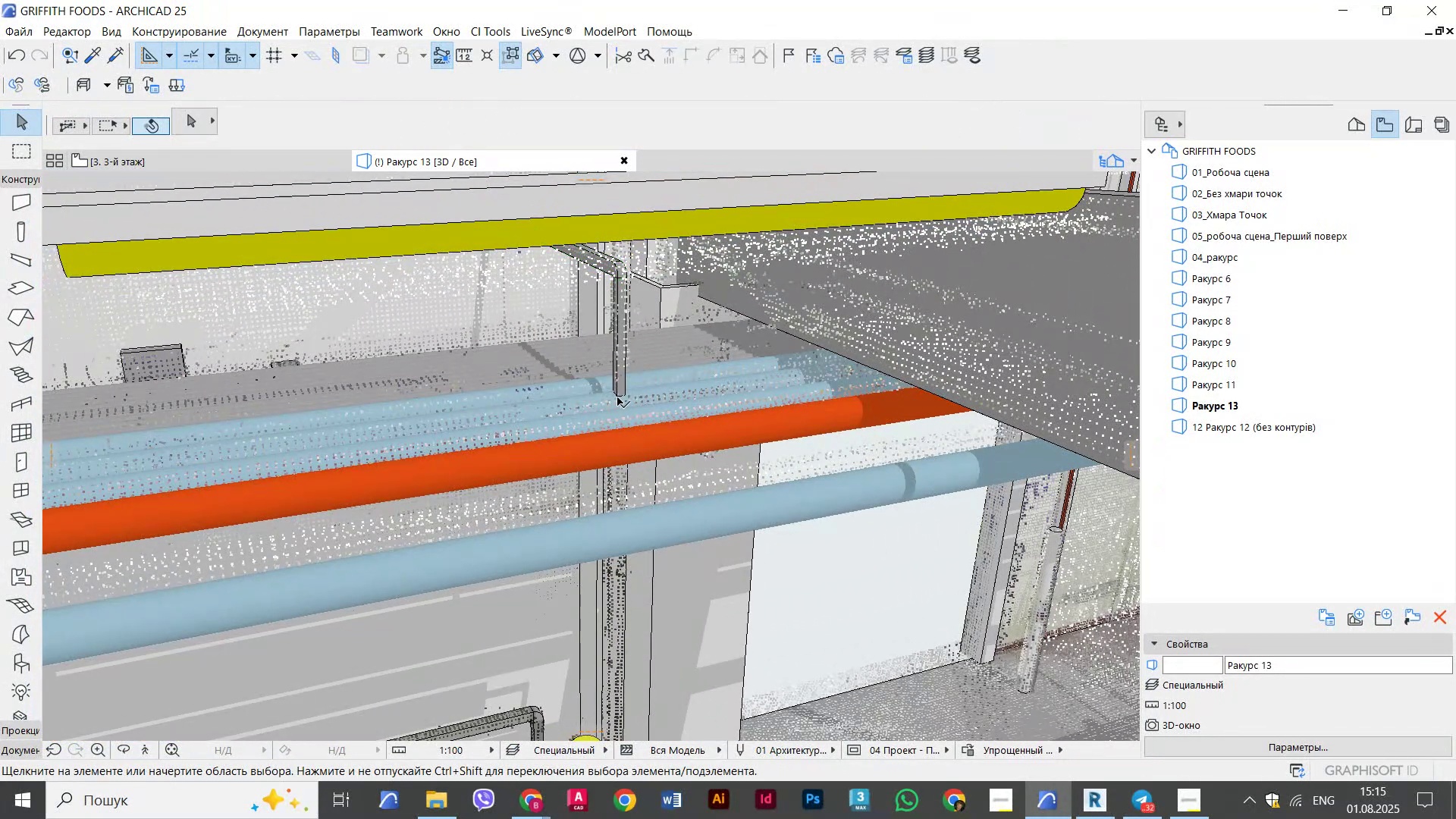 
scroll: coordinate [615, 347], scroll_direction: up, amount: 3.0
 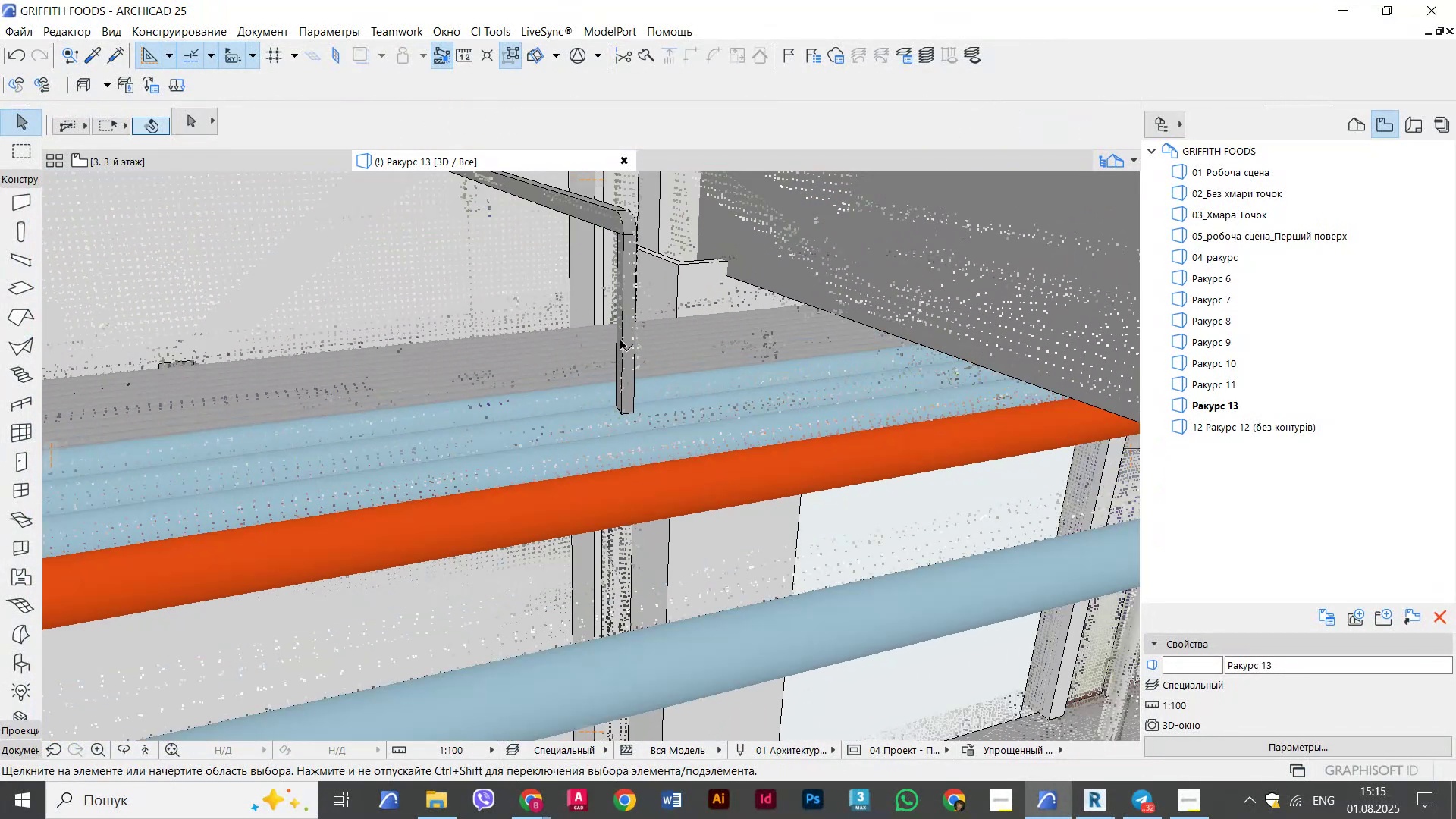 
hold_key(key=ShiftLeft, duration=0.45)
 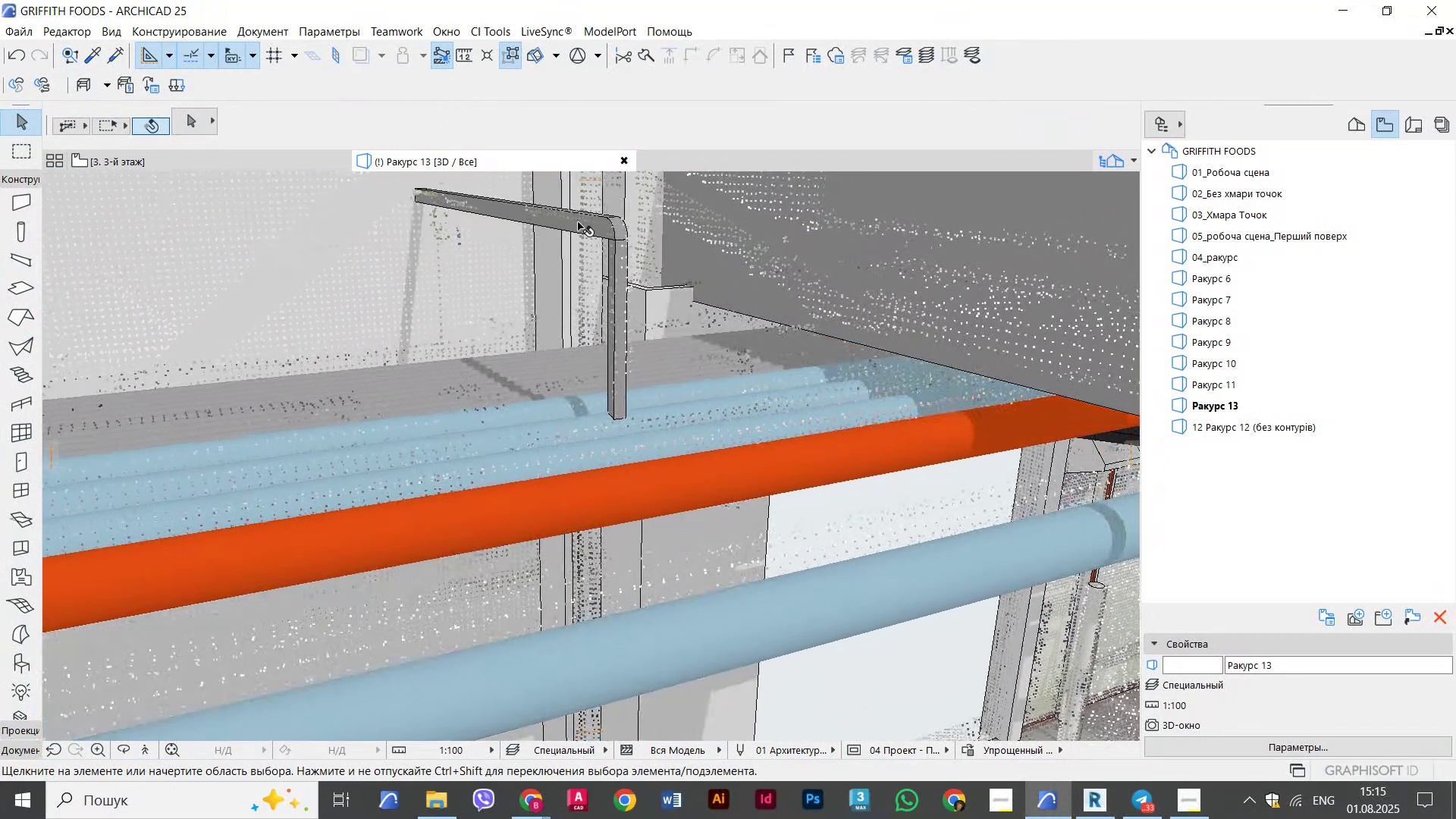 
hold_key(key=ShiftLeft, duration=0.6)
left_click([578, 229])
 